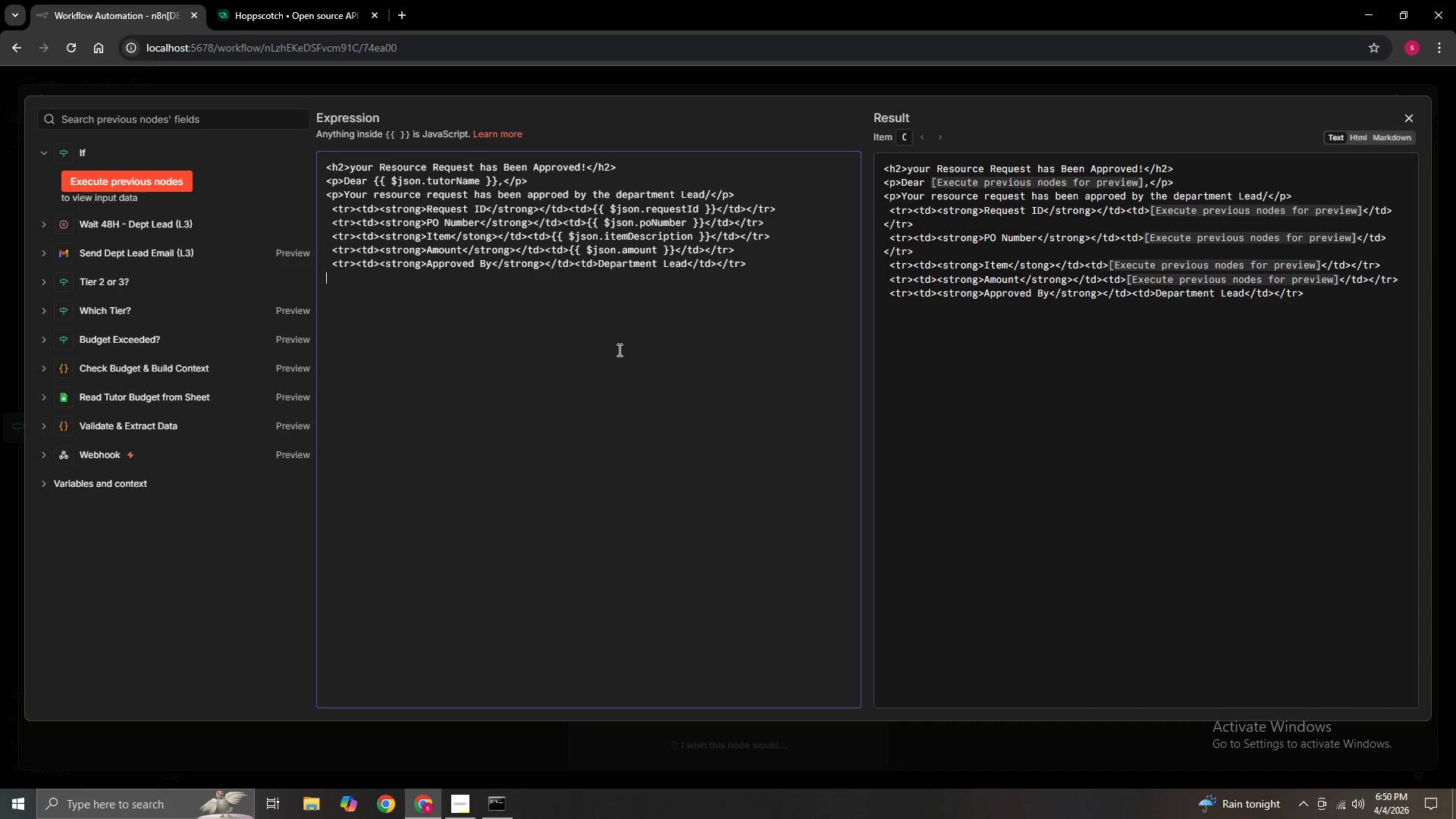 
type( <tr><td><stri)
key(Backspace)
type(ong>Approved At</strong><)
 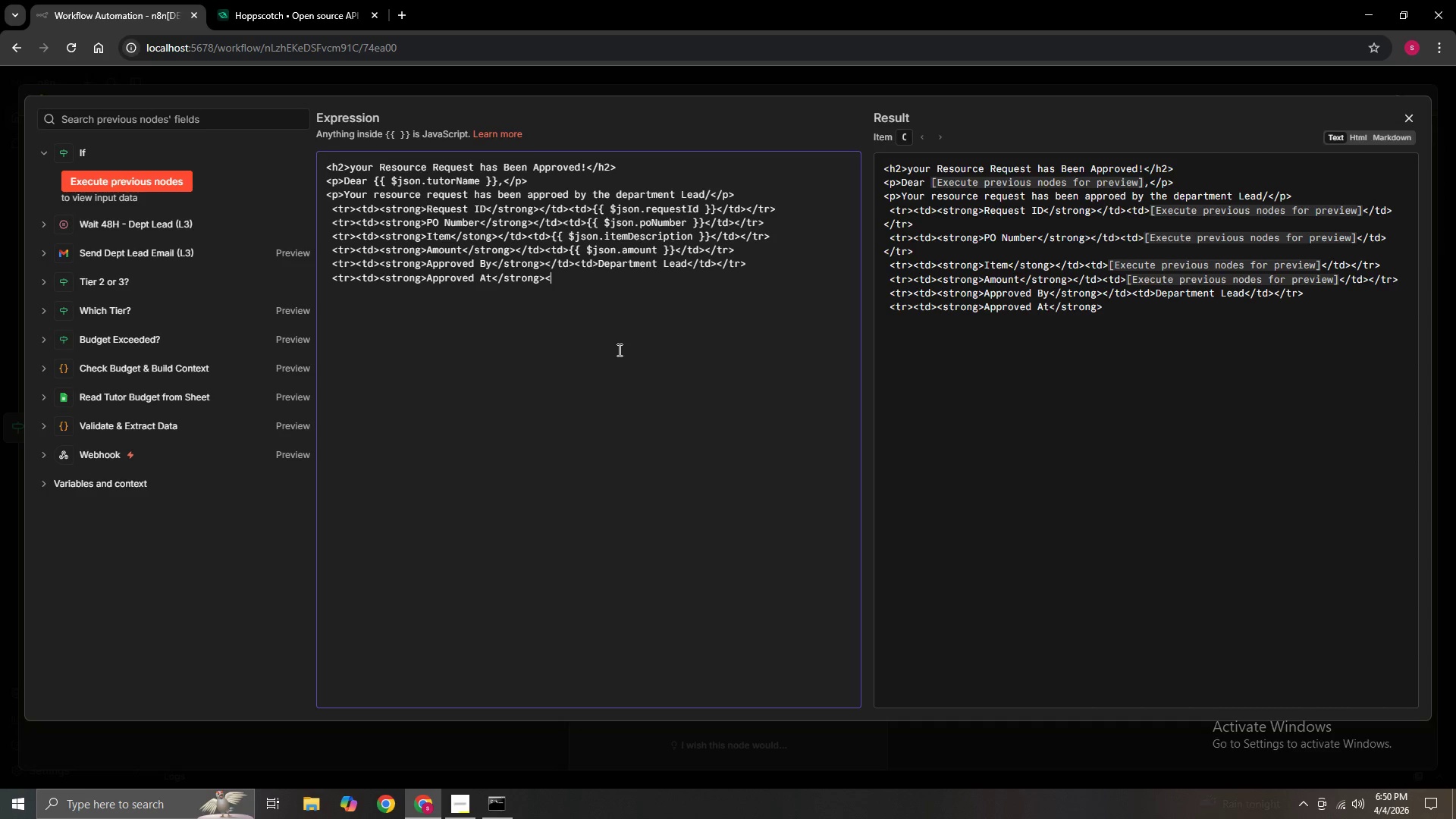 
hold_key(key=ShiftLeft, duration=1.42)
 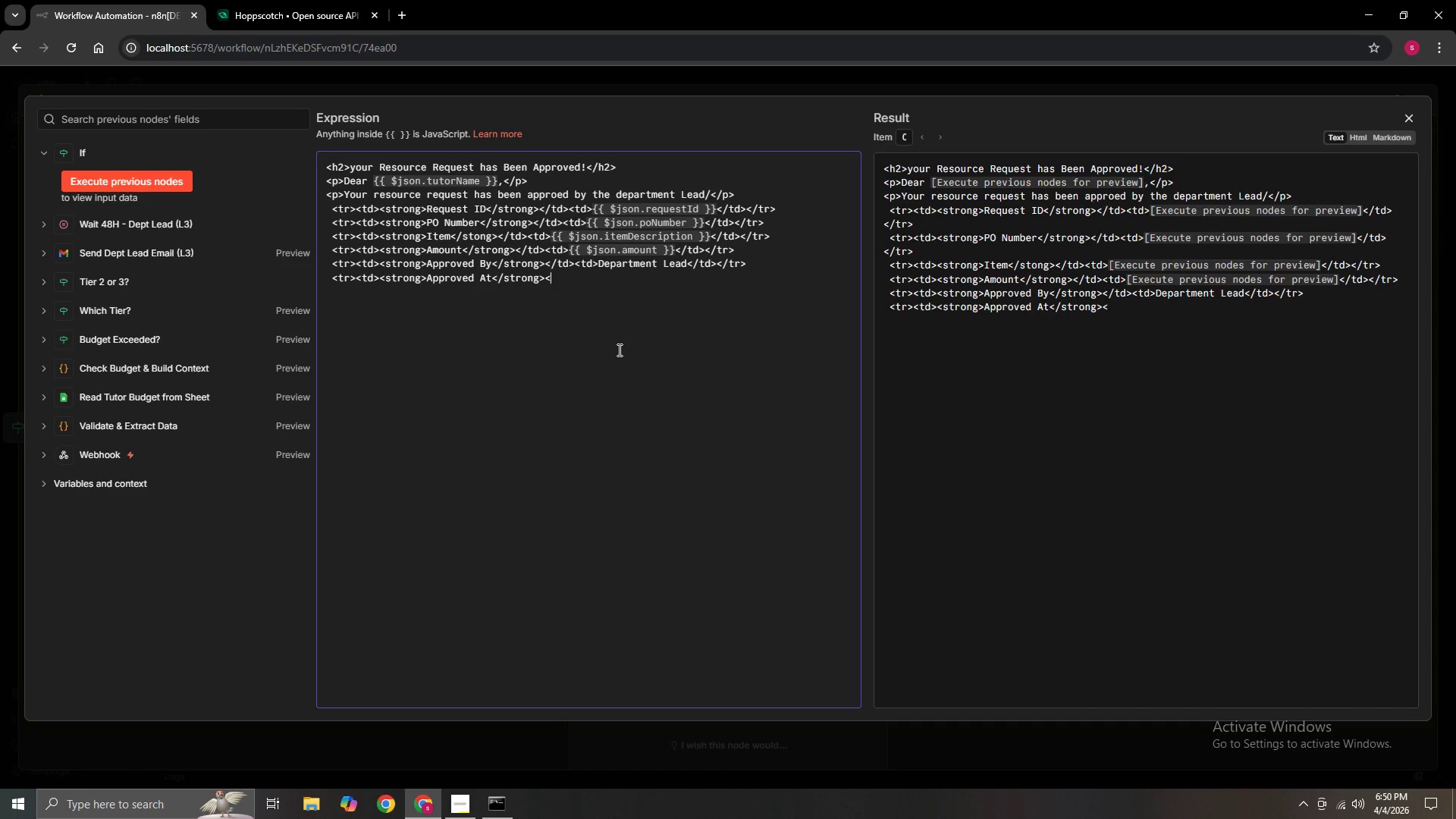 
type(/td><td?)
key(Backspace)
type(>{{$json.approvedAt)
 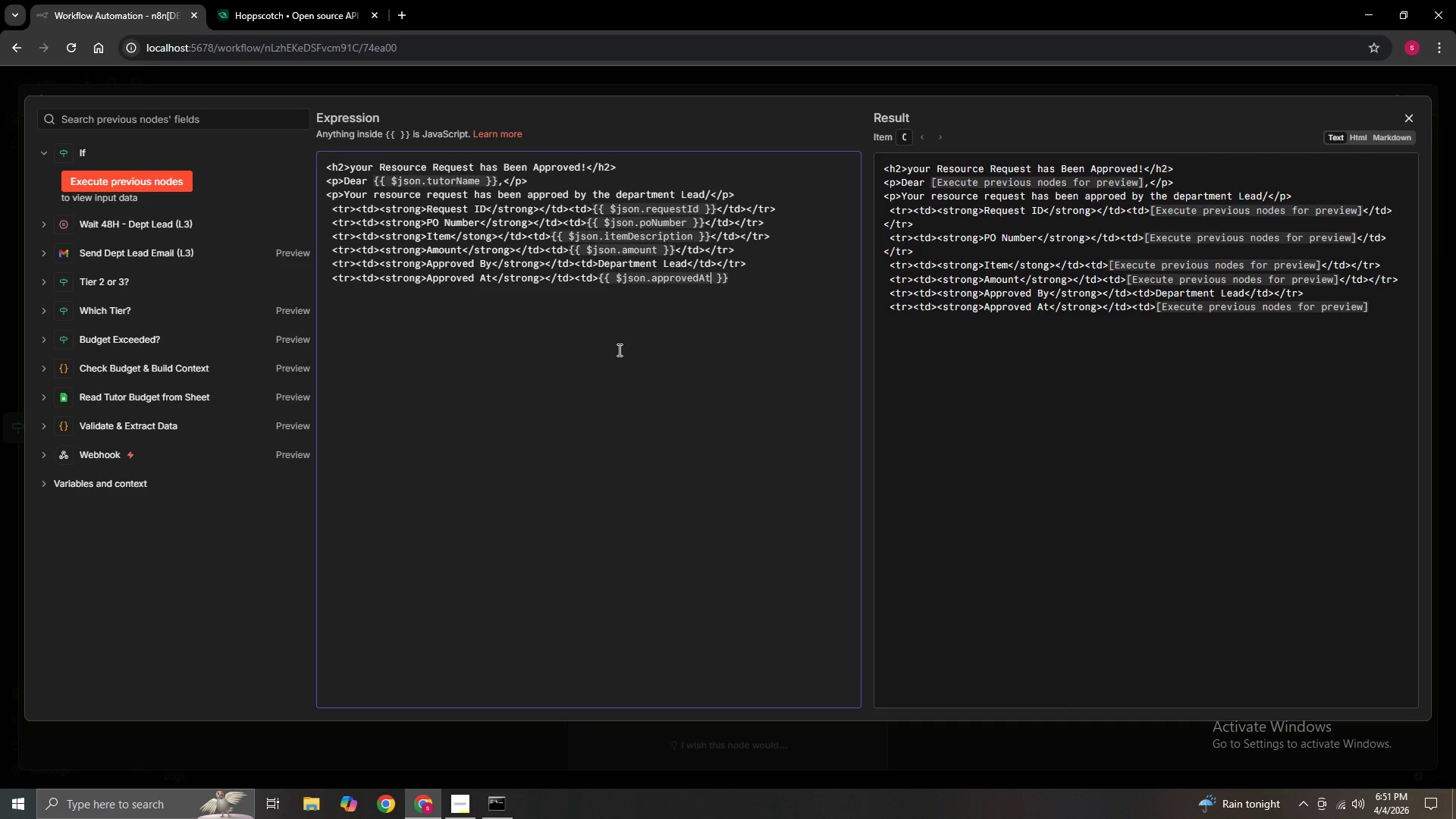 
key(ArrowRight)
 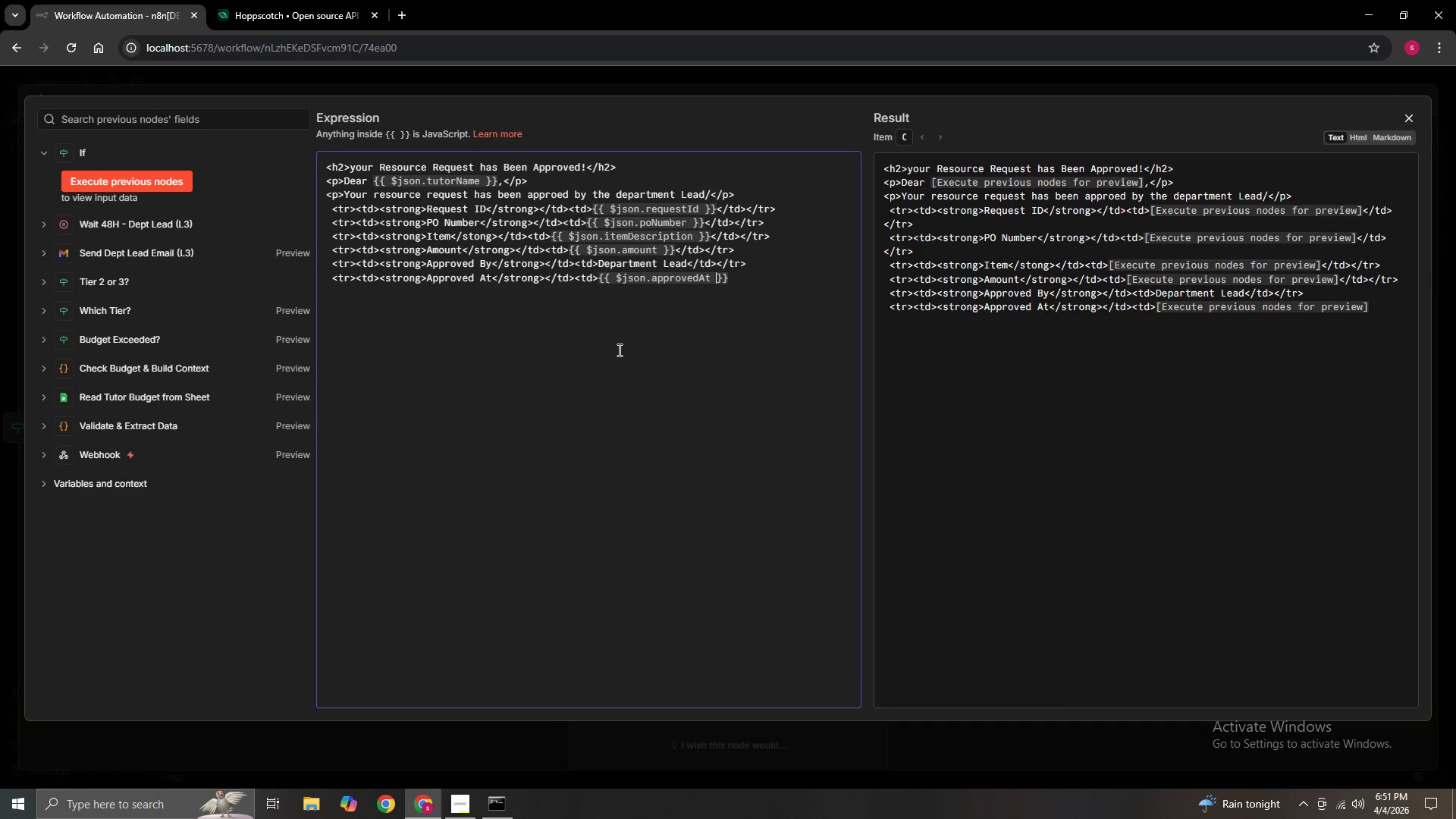 
key(ArrowRight)
 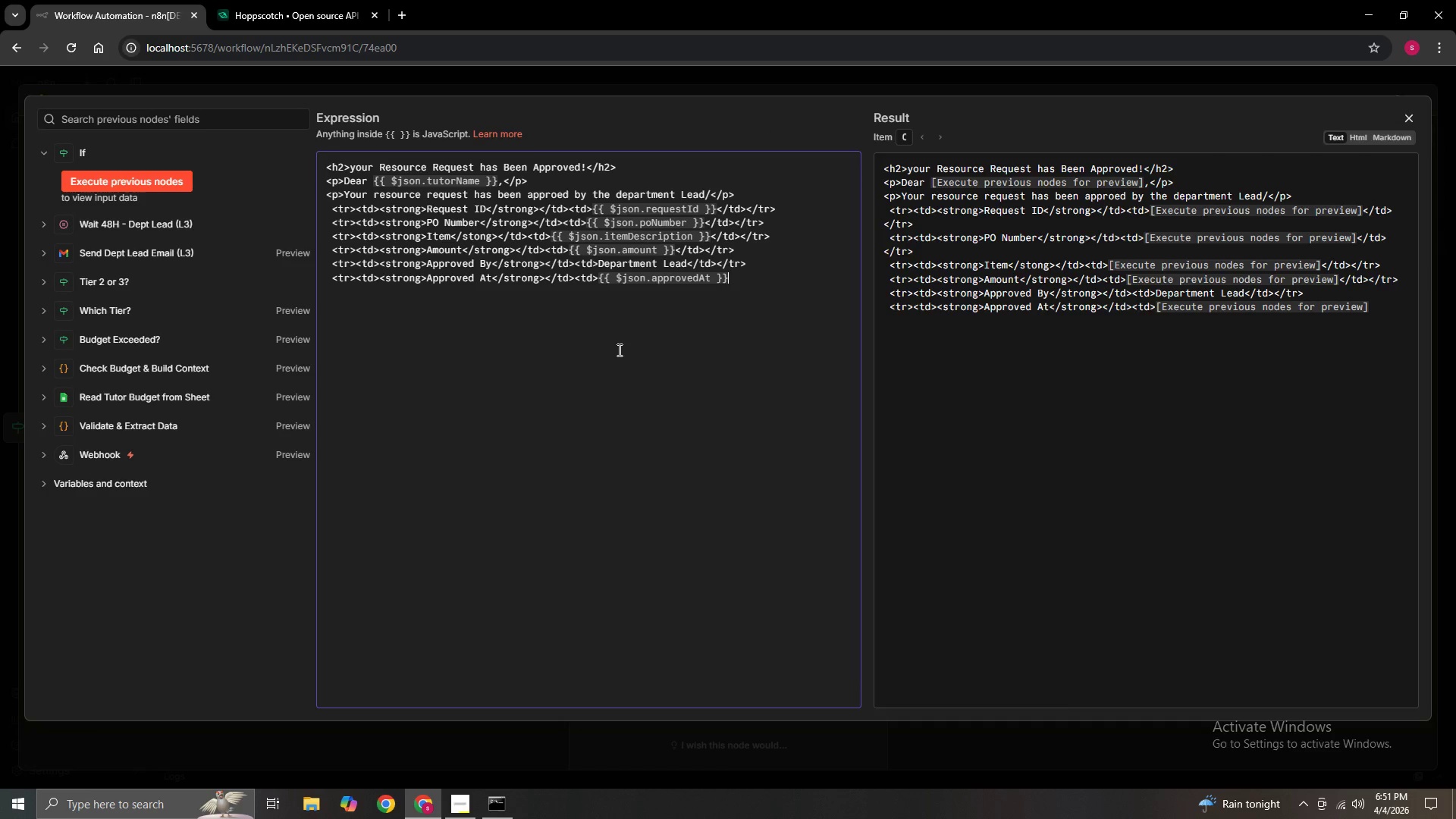 
key(ArrowRight)
 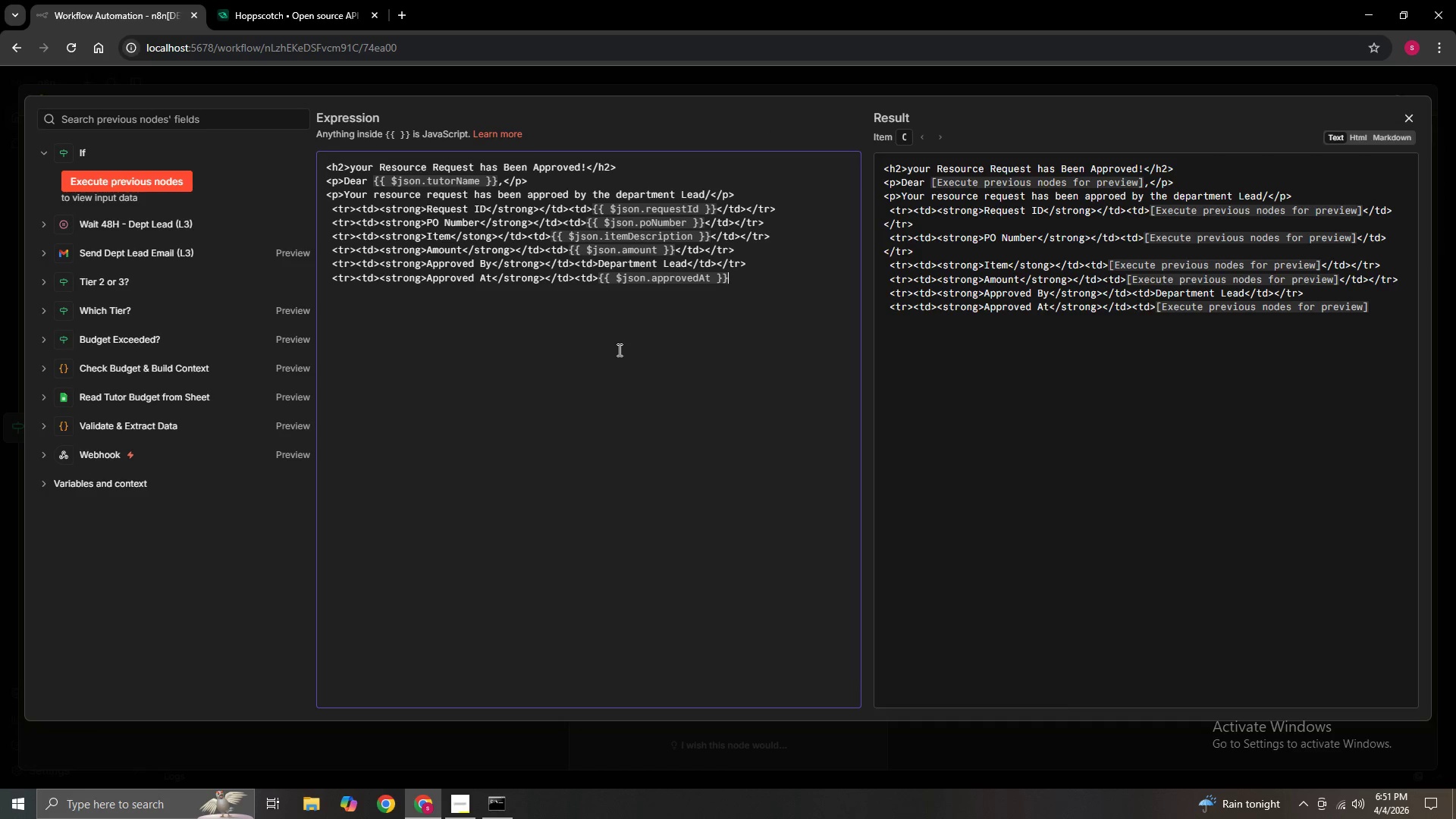 
type(</td><t)
key(Backspace)
type(/tr>)
 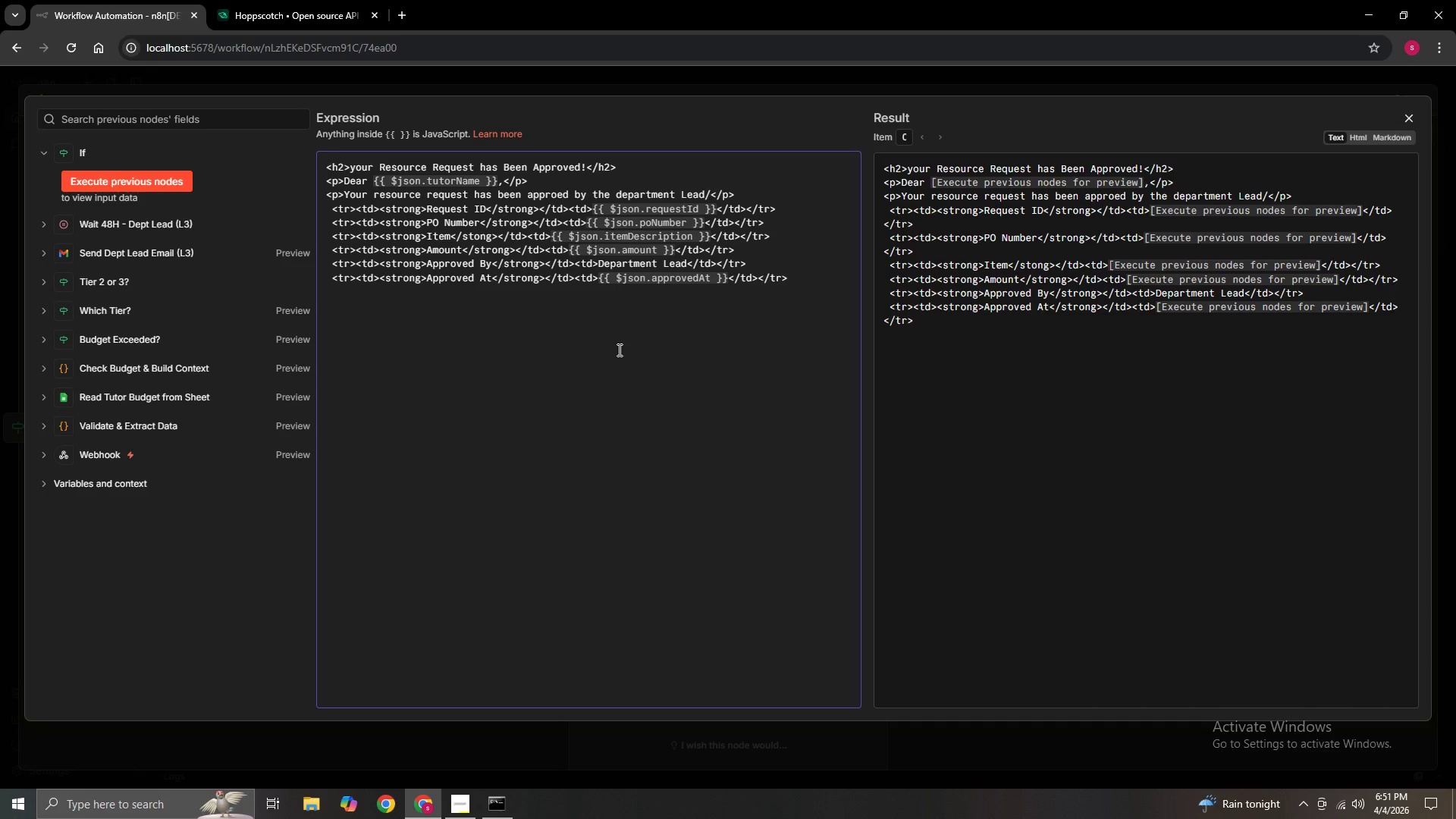 
key(Enter)
 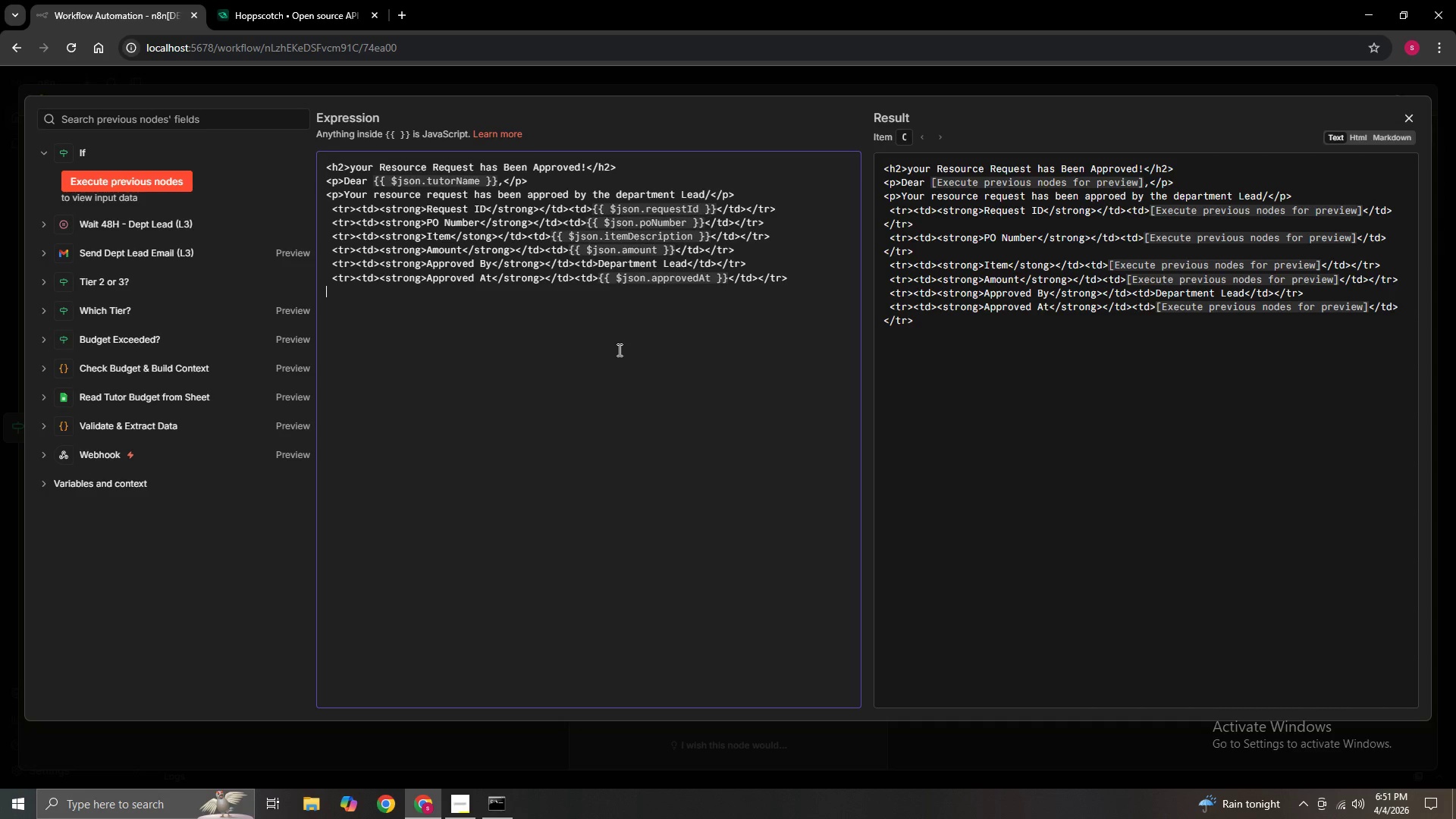 
key(Shift+Comma)
 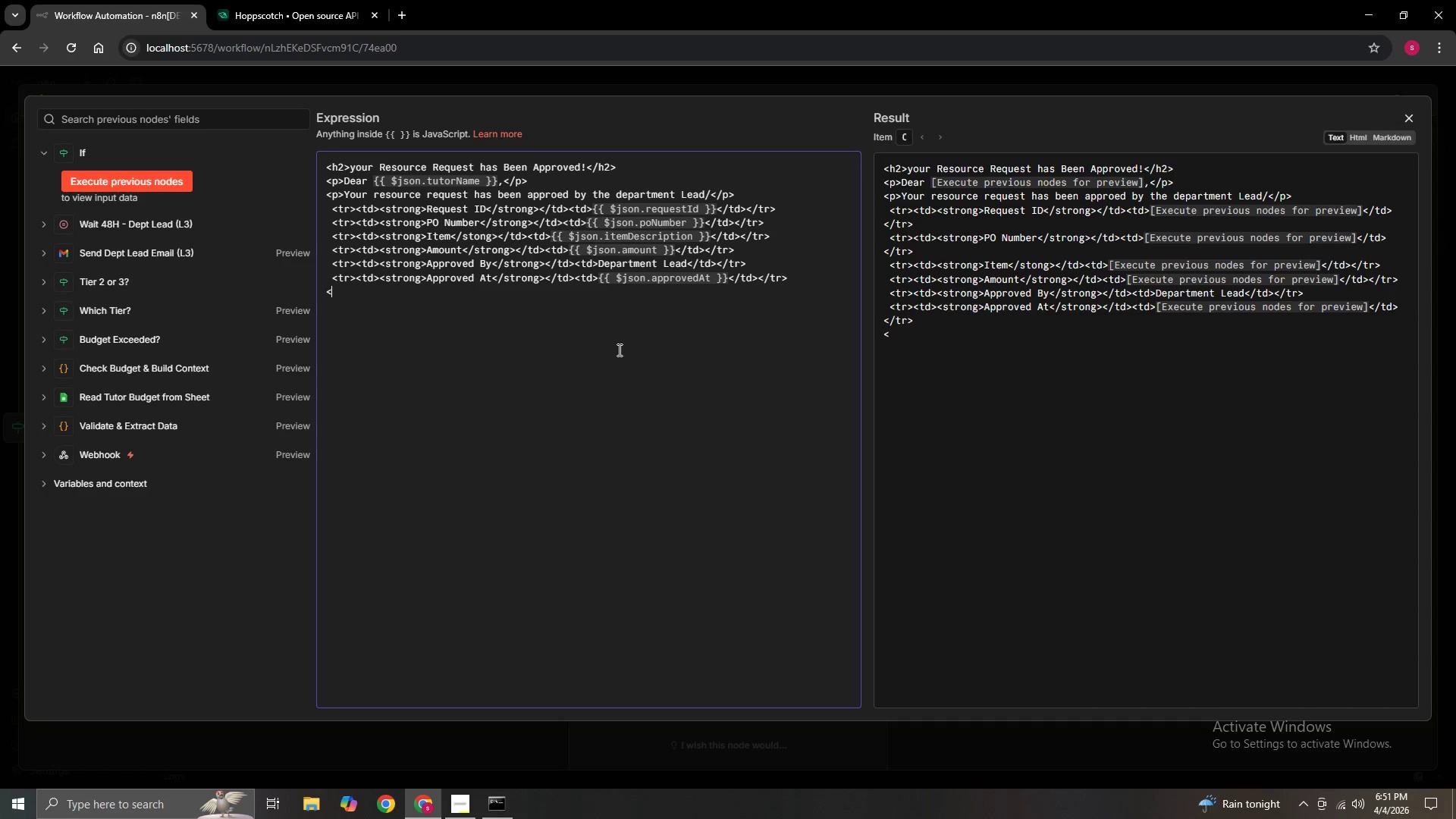 
wait(13.5)
 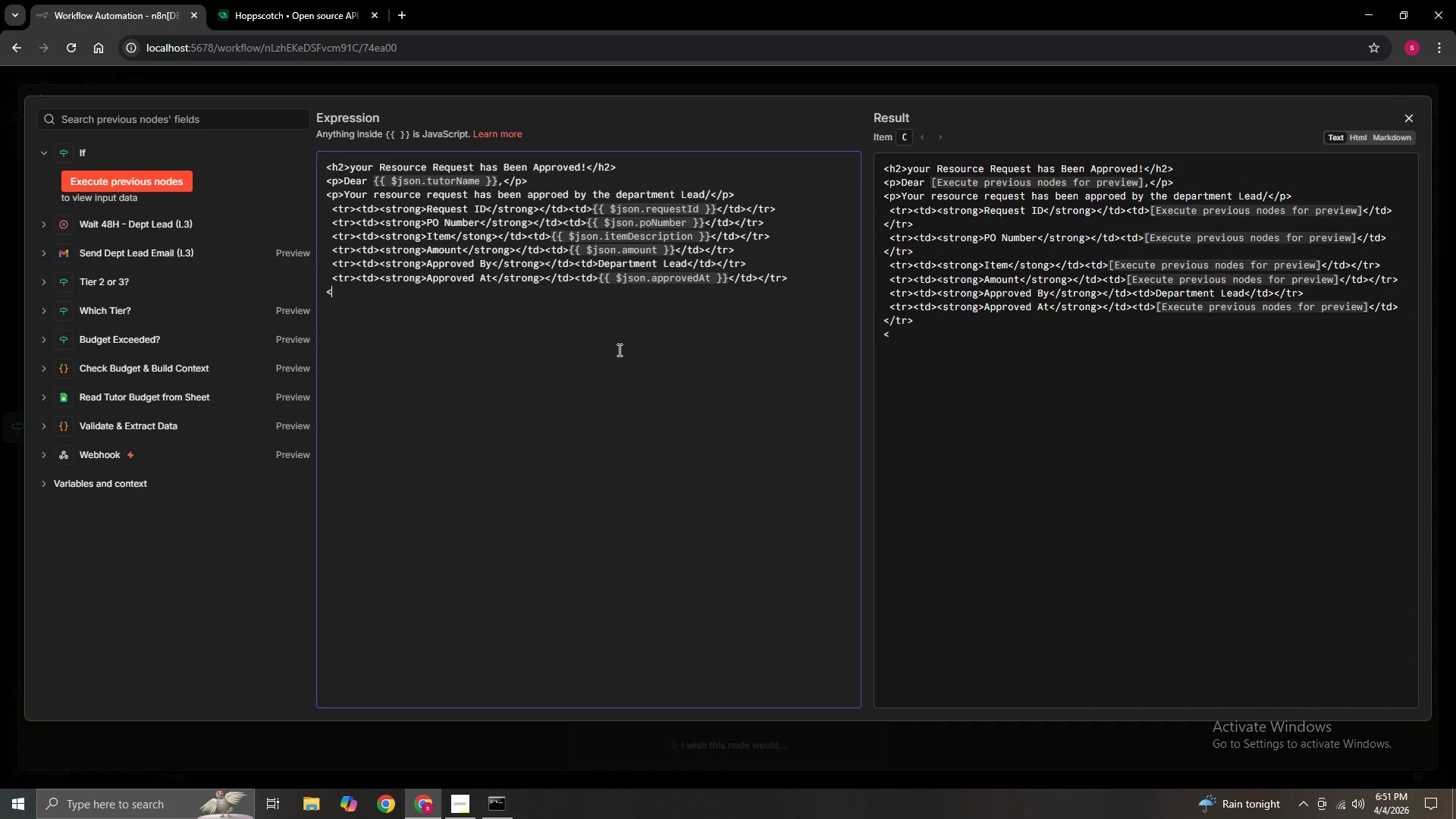 
type(tab;e)
key(Backspace)
key(Backspace)
type(le>)
 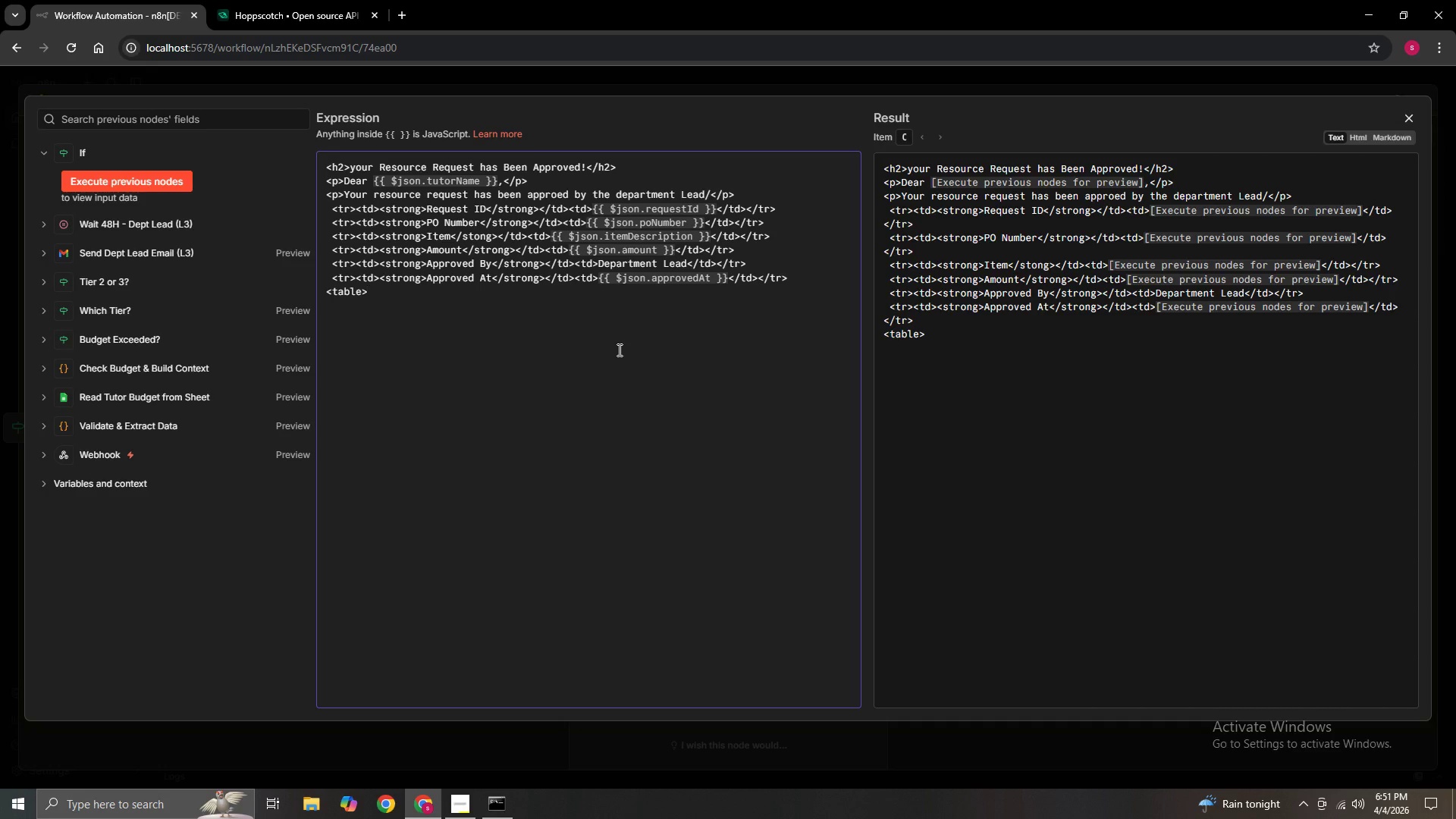 
 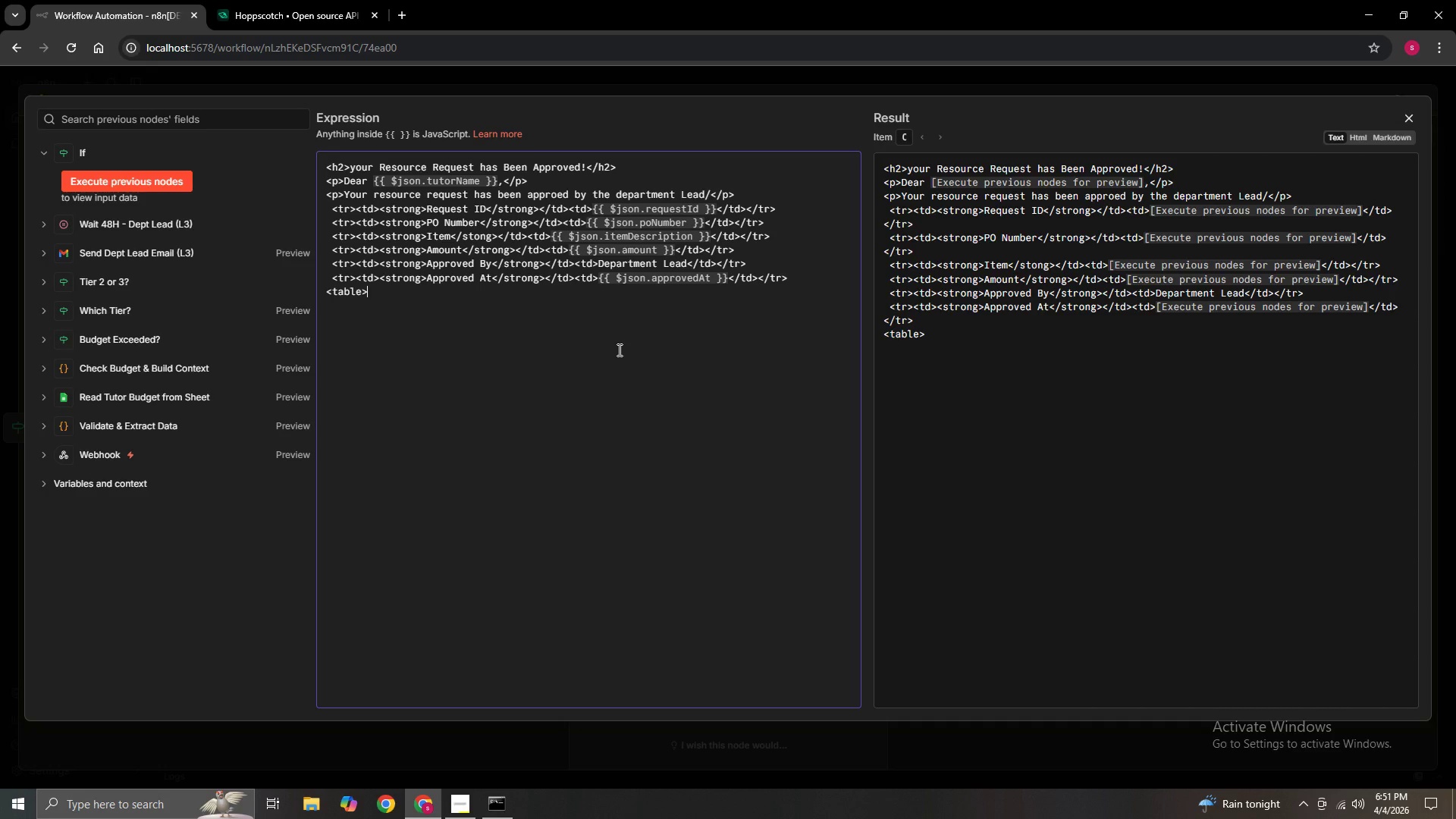 
hold_key(key=ArrowLeft, duration=0.58)
 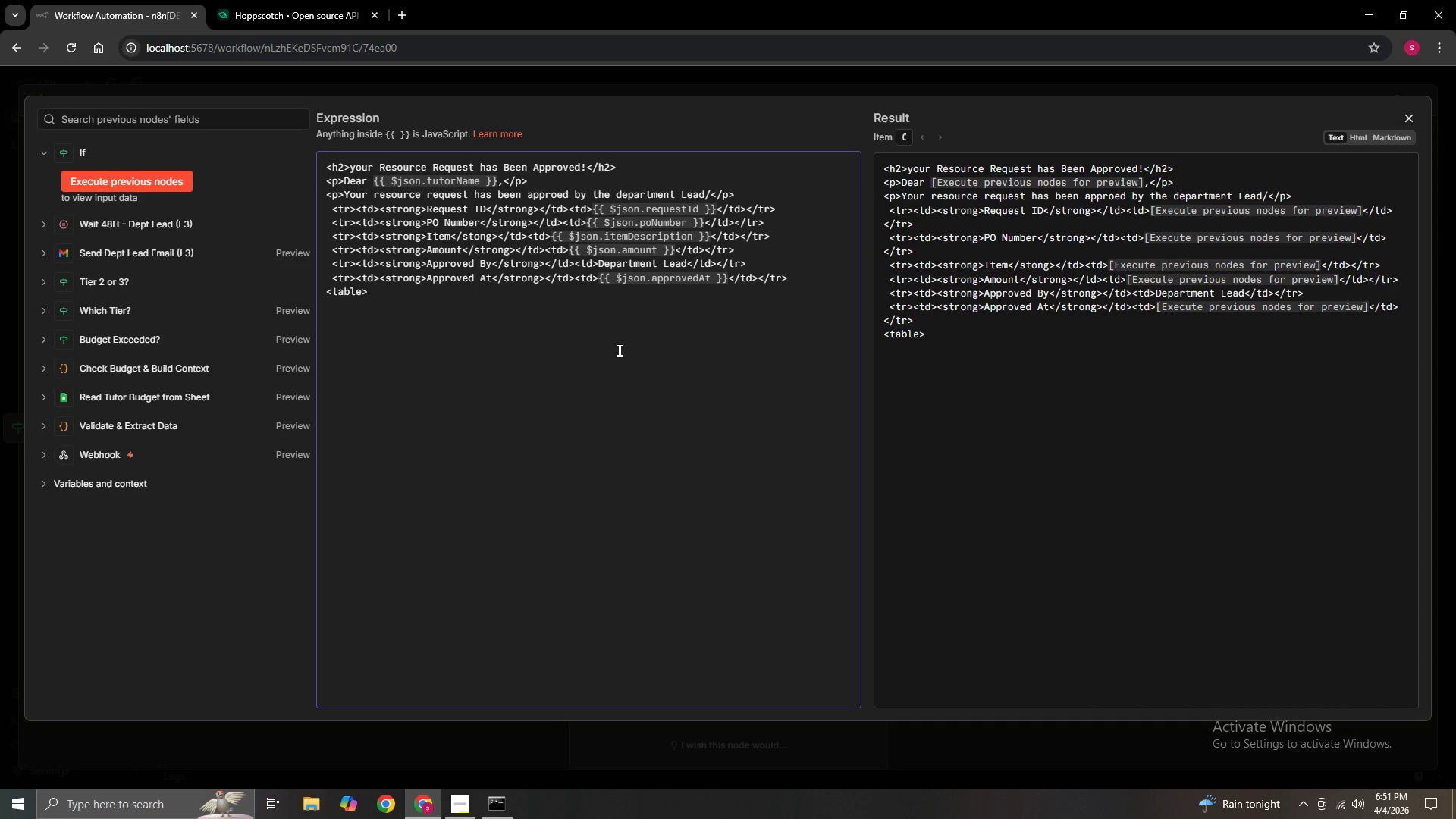 
key(ArrowLeft)
 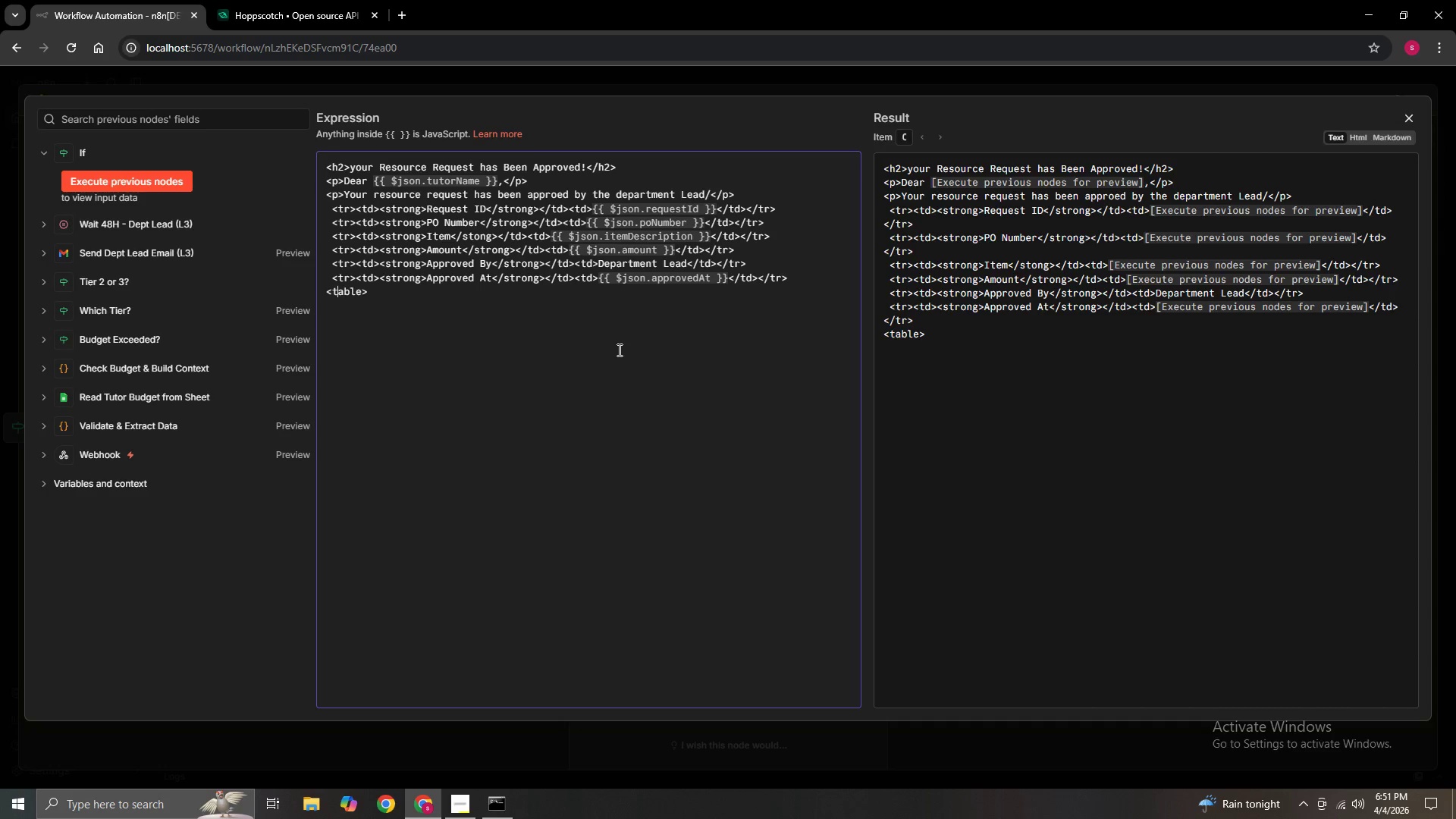 
key(ArrowLeft)
 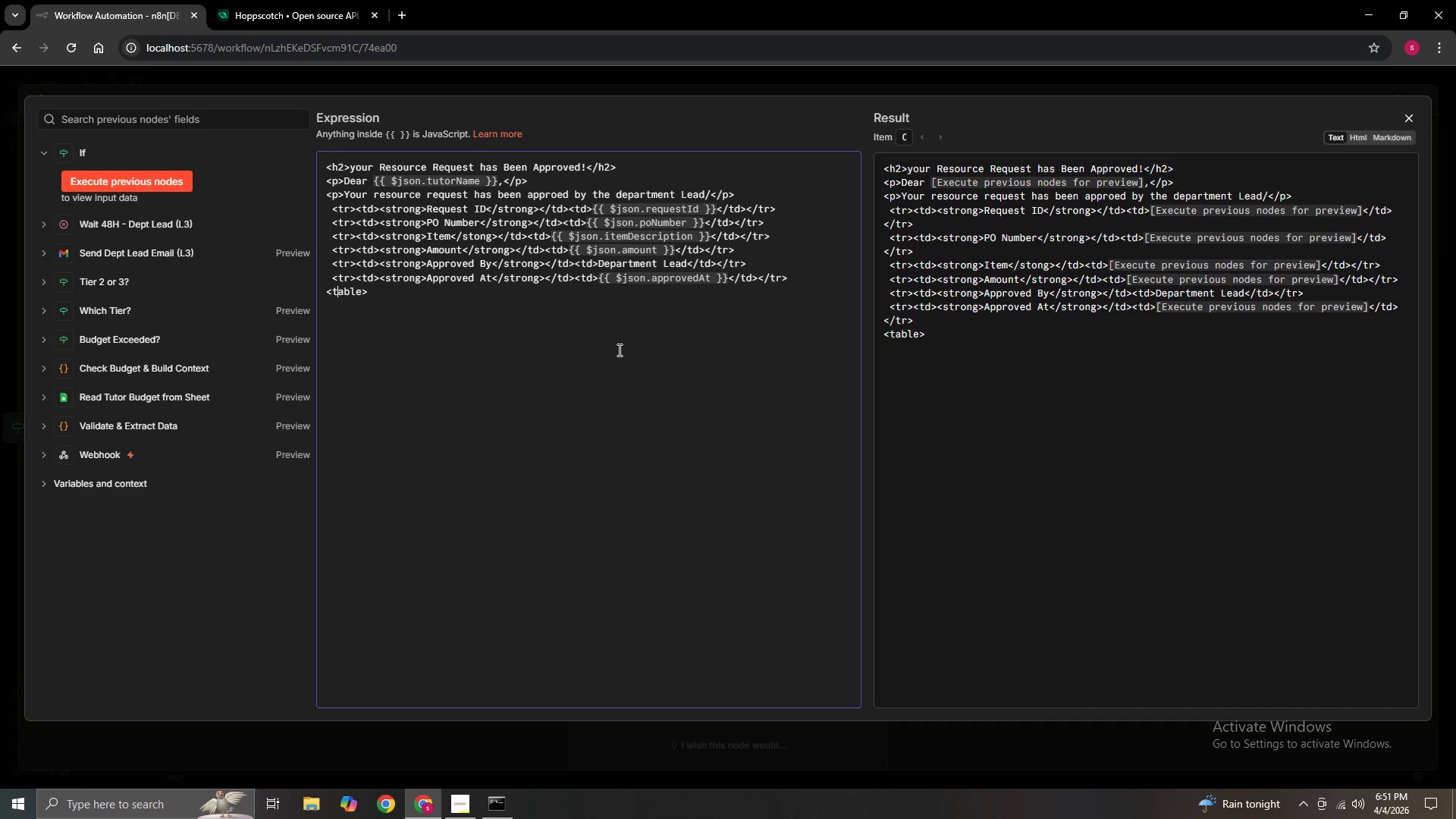 
key(ArrowLeft)
 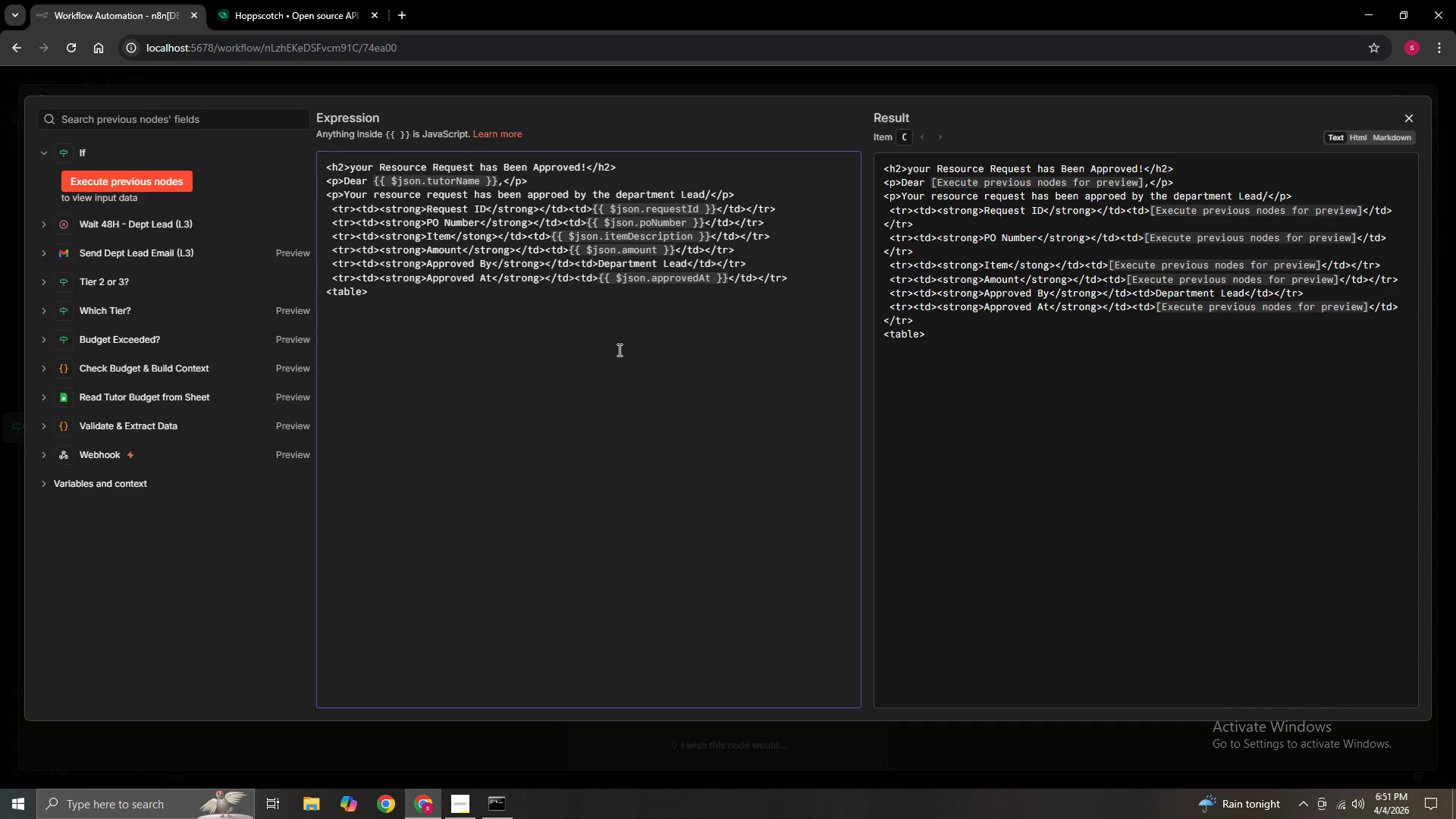 
key(Slash)
 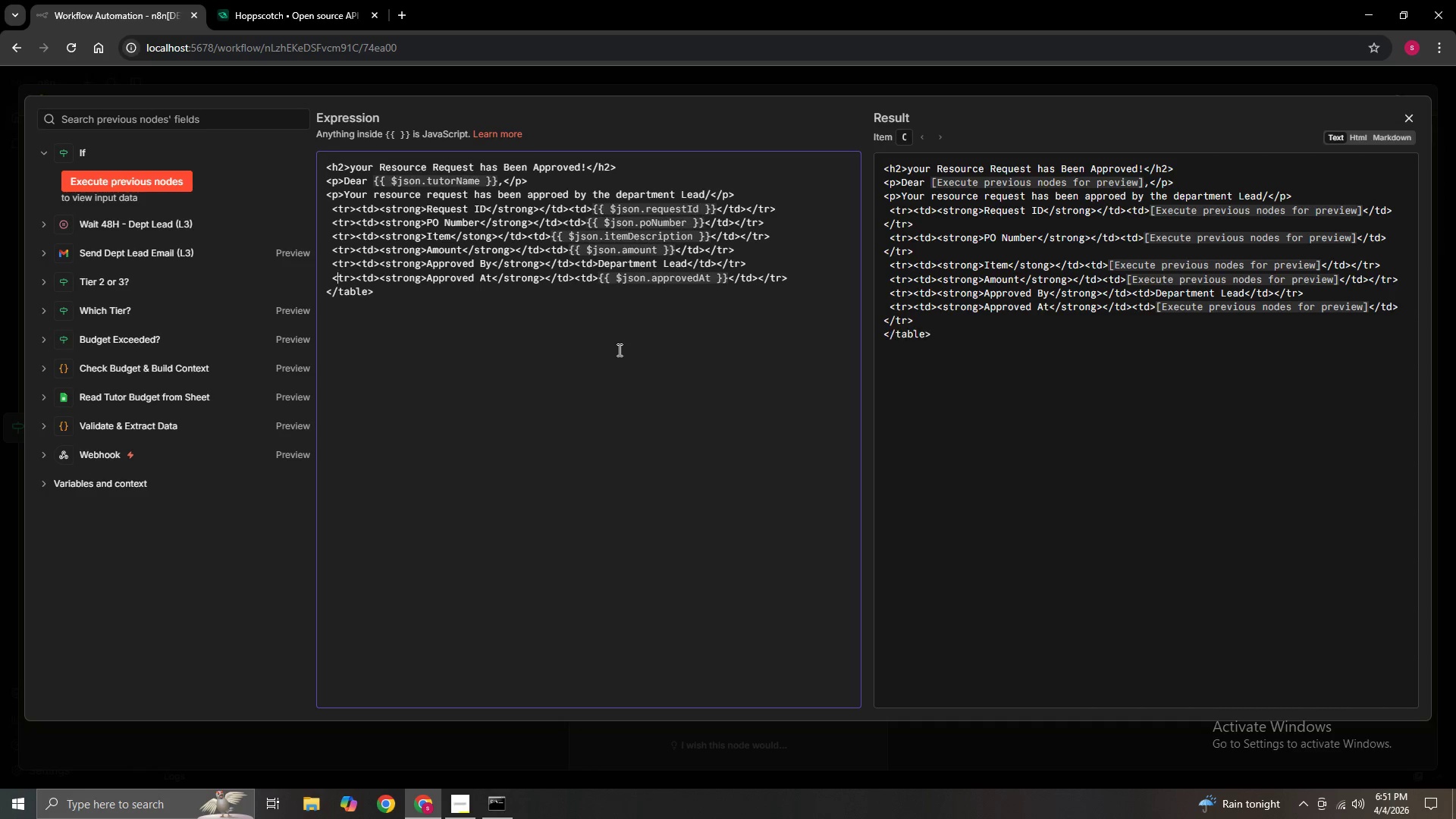 
hold_key(key=ArrowUp, duration=0.62)
 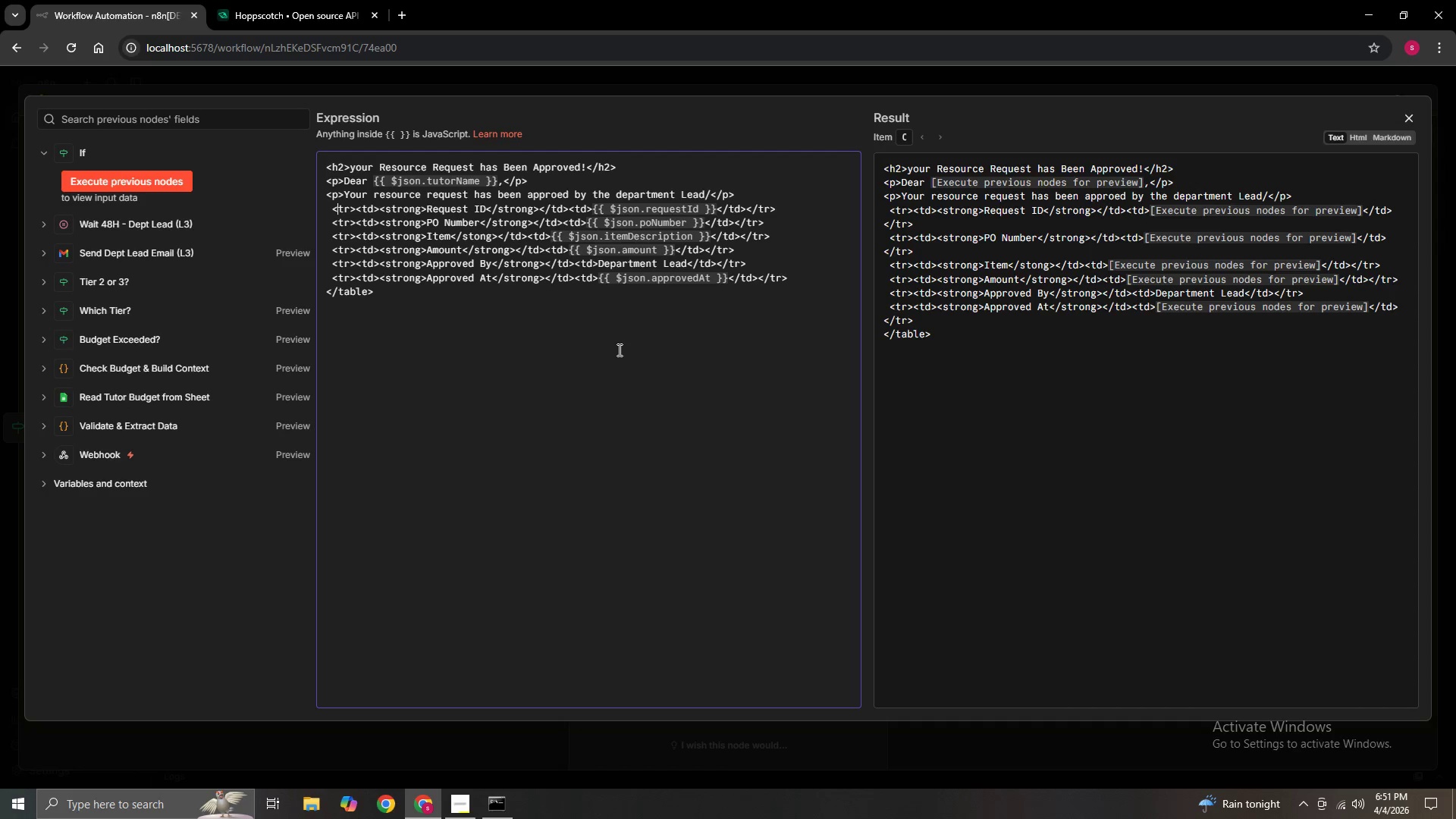 
key(ArrowUp)
 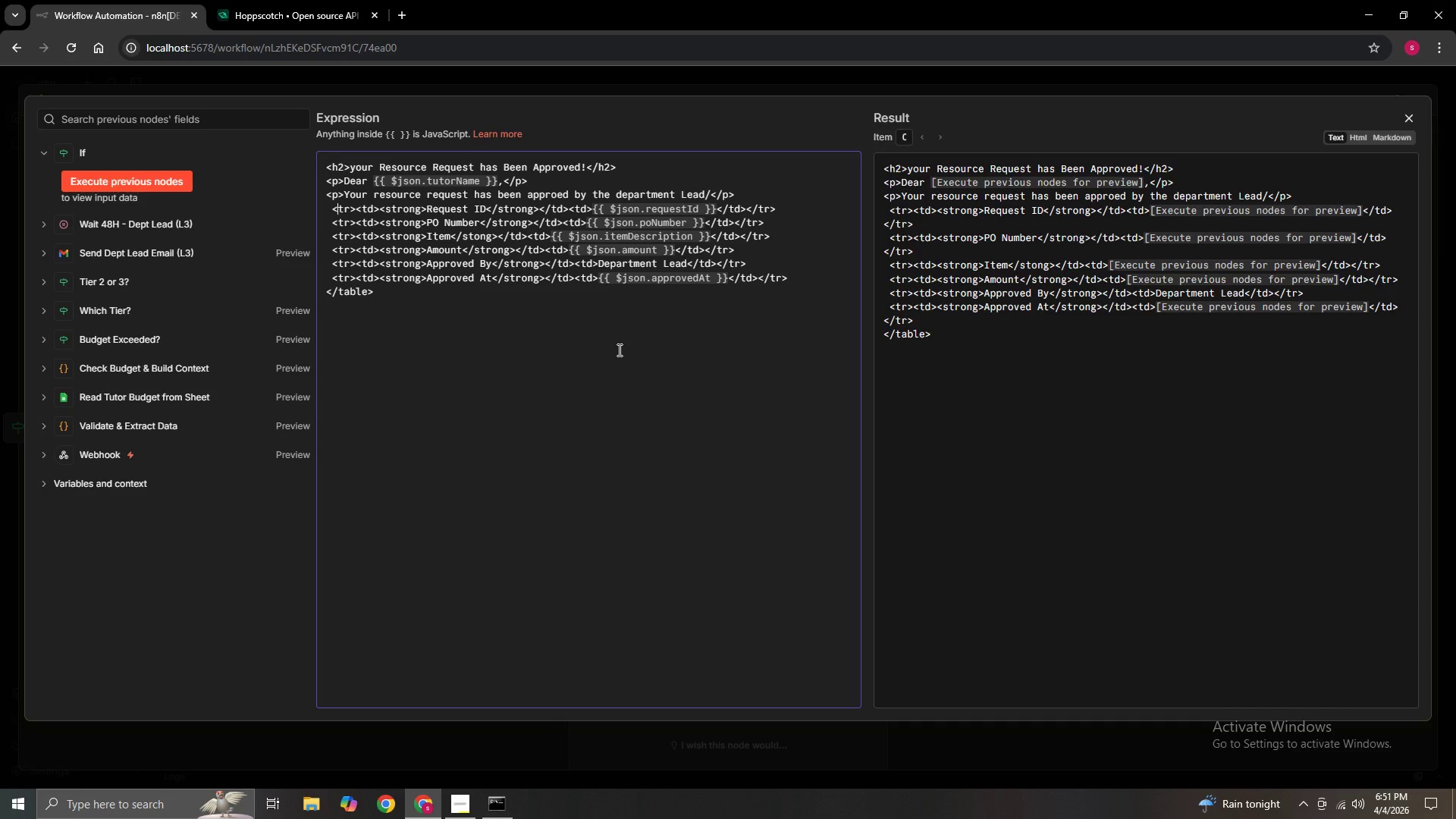 
key(ArrowLeft)
 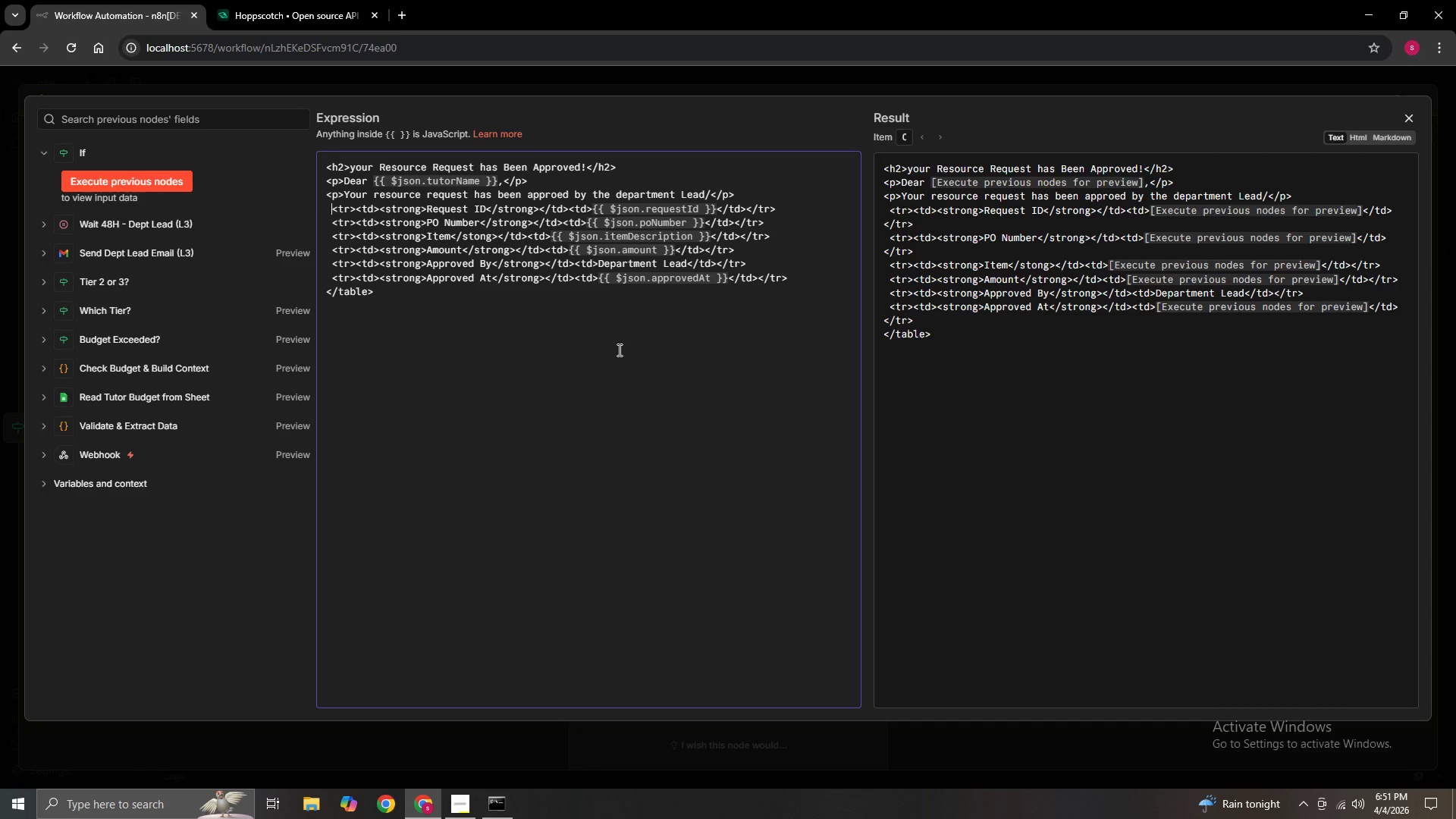 
key(ArrowLeft)
 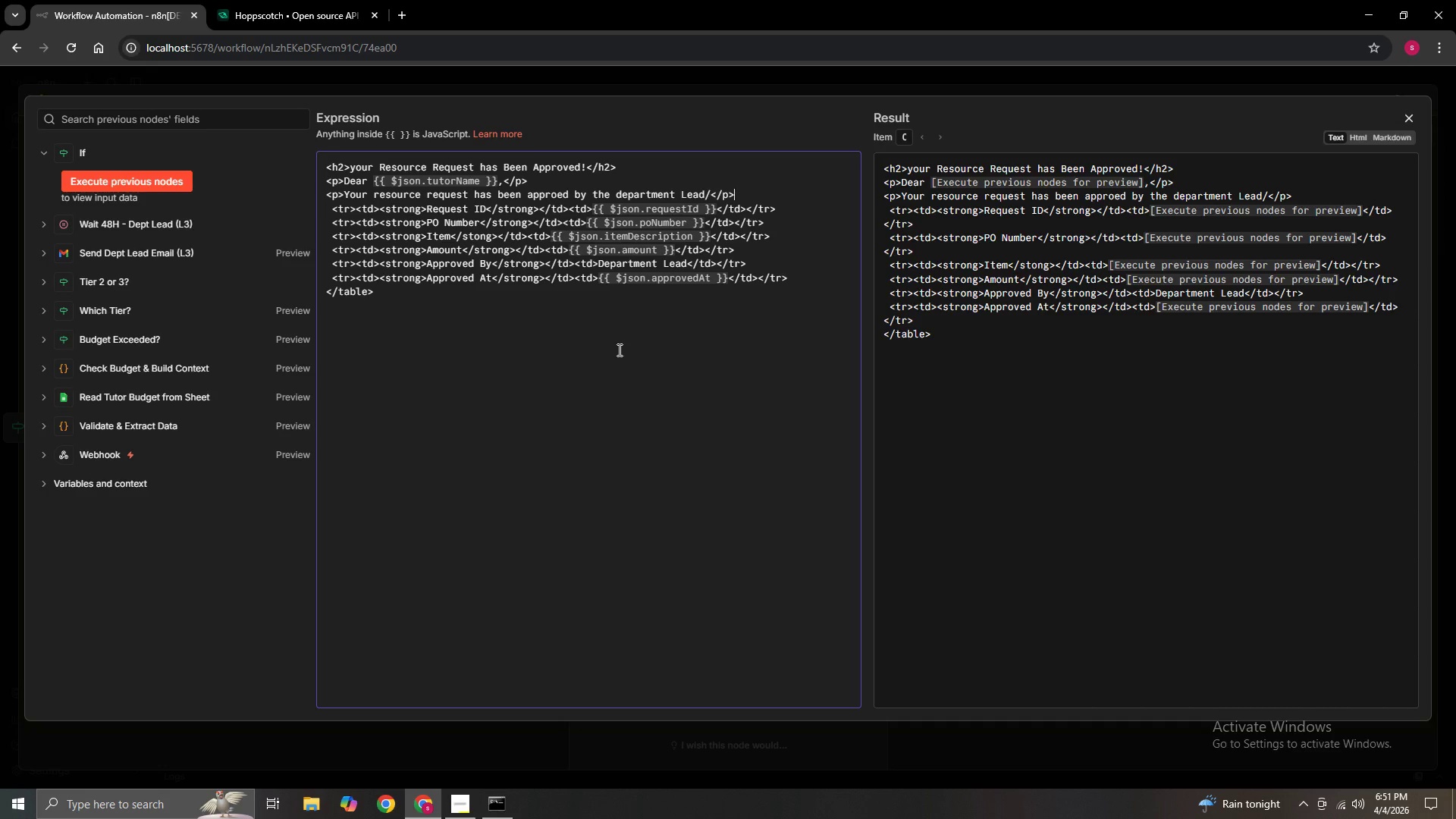 
key(ArrowLeft)
 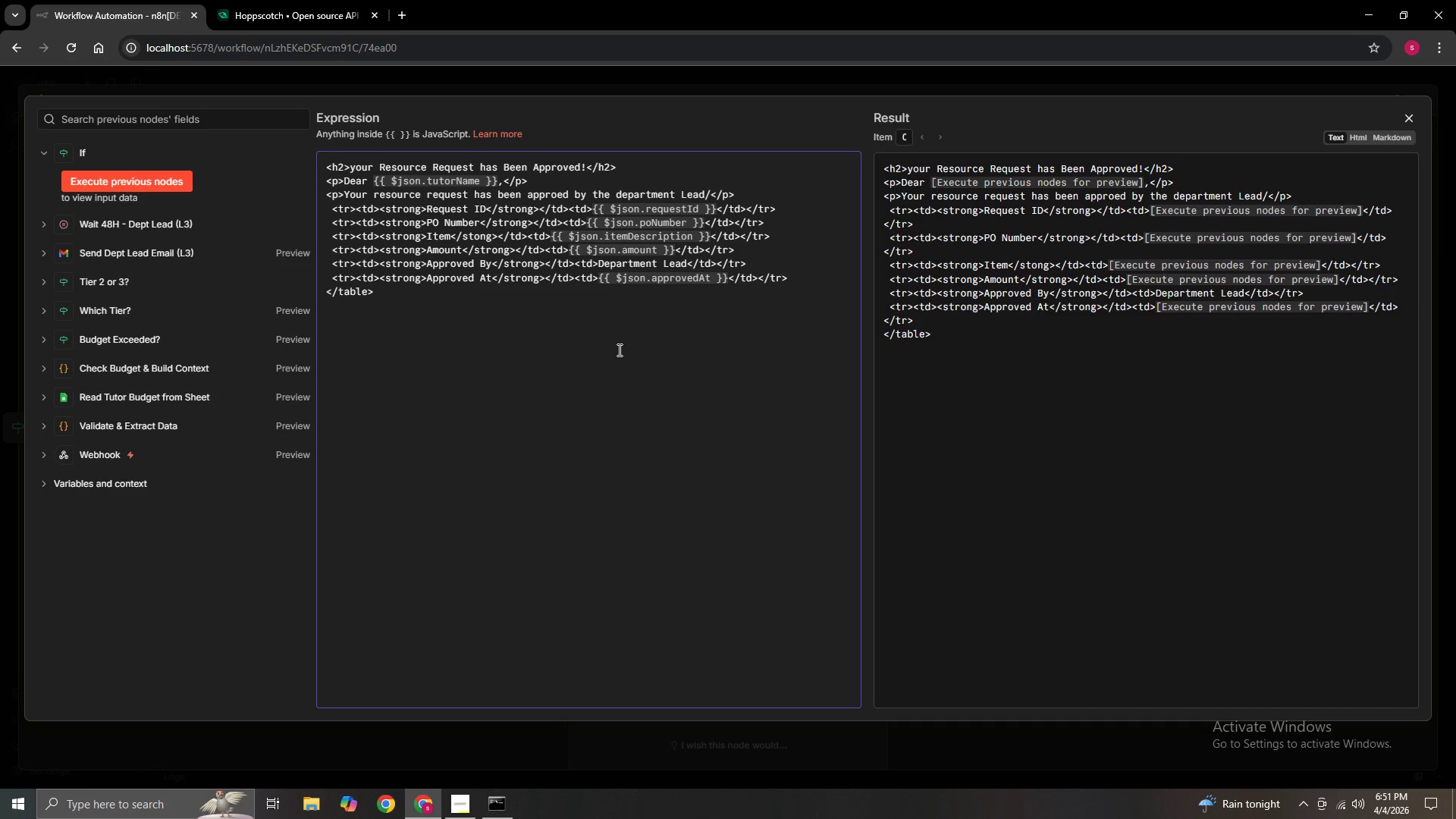 
key(Enter)
 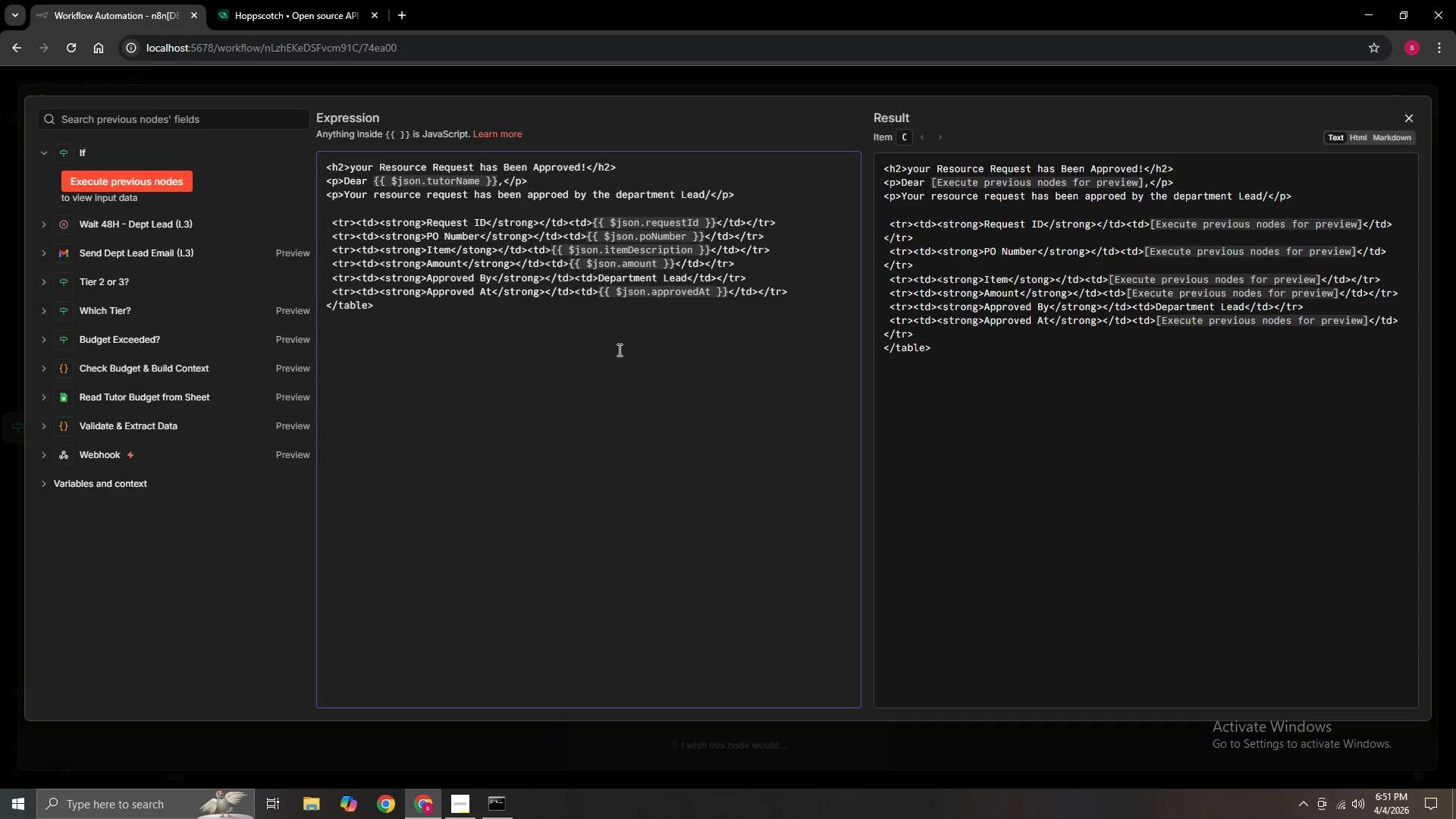 
hold_key(key=ShiftLeft, duration=1.52)
 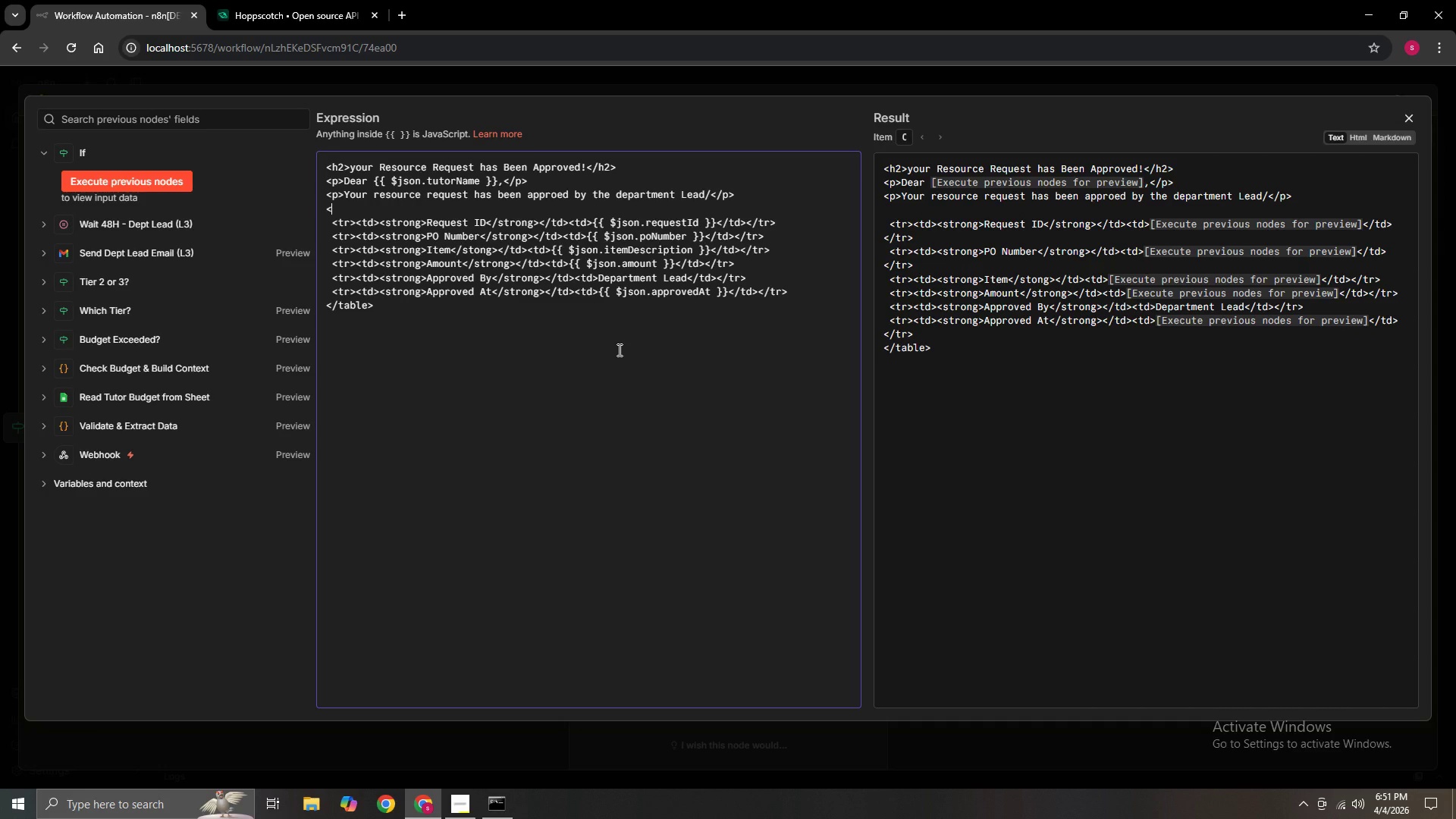 
type(<table border=)
 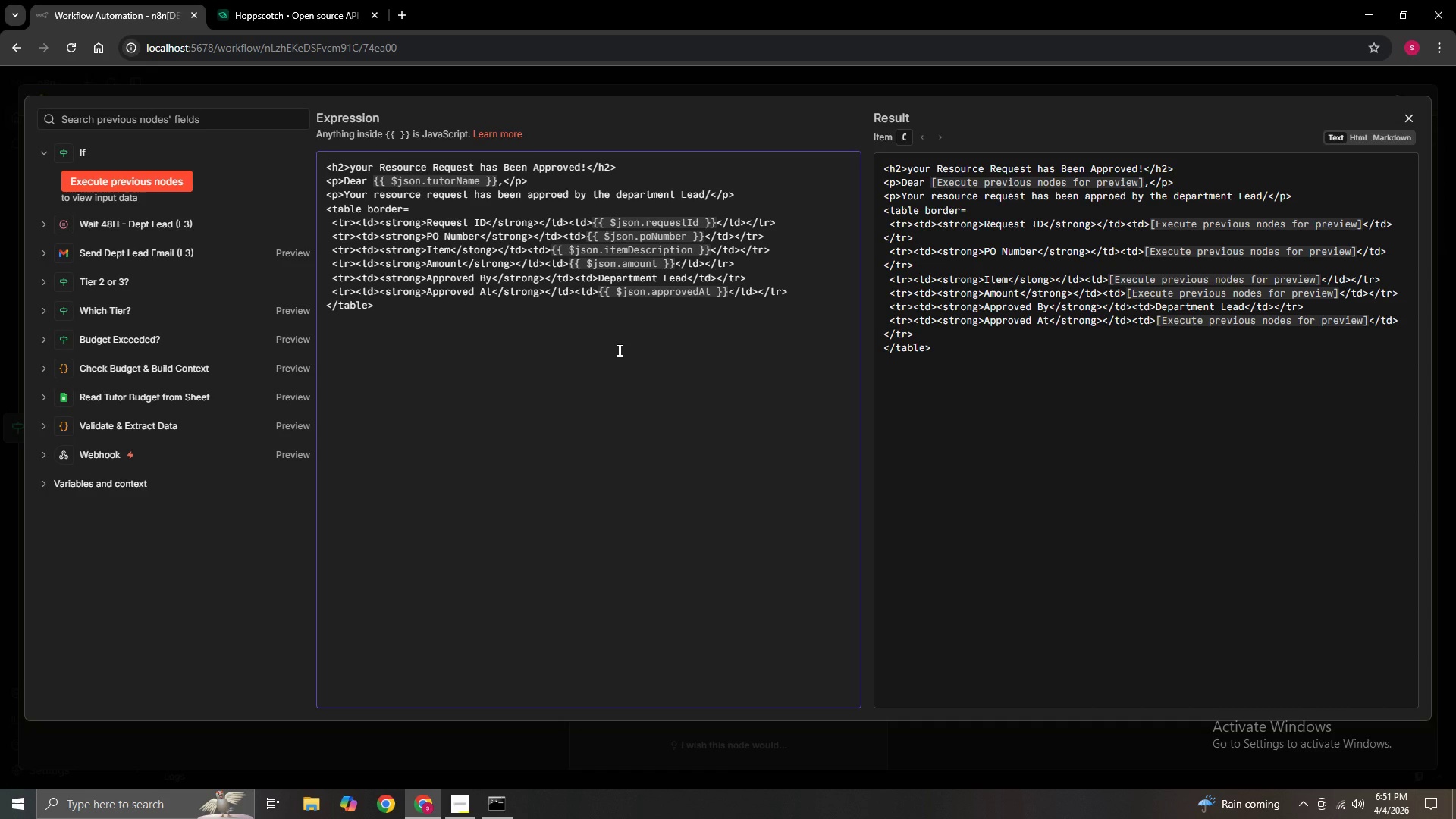 
key(Shift+Quote)
 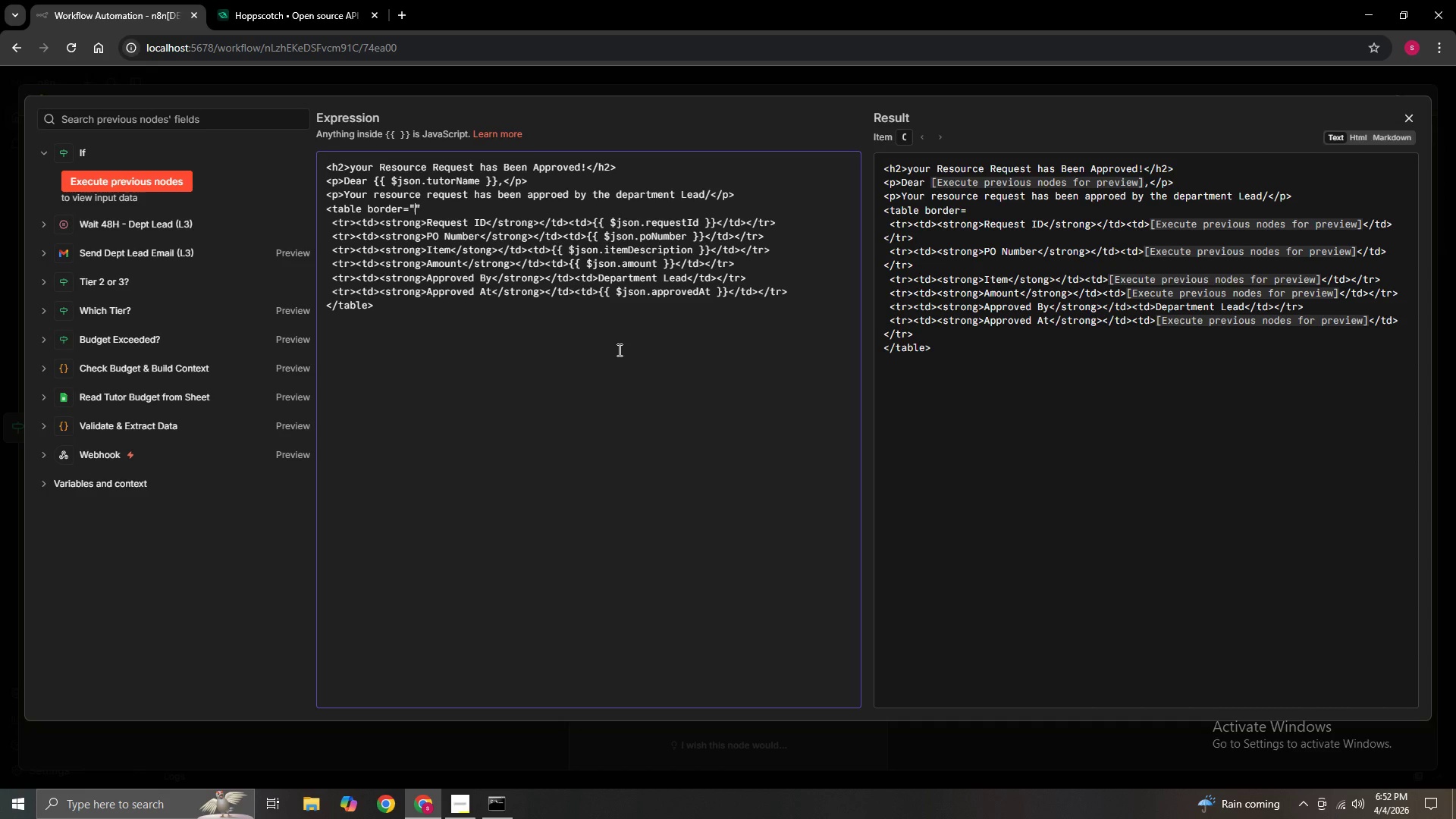 
key(1)
 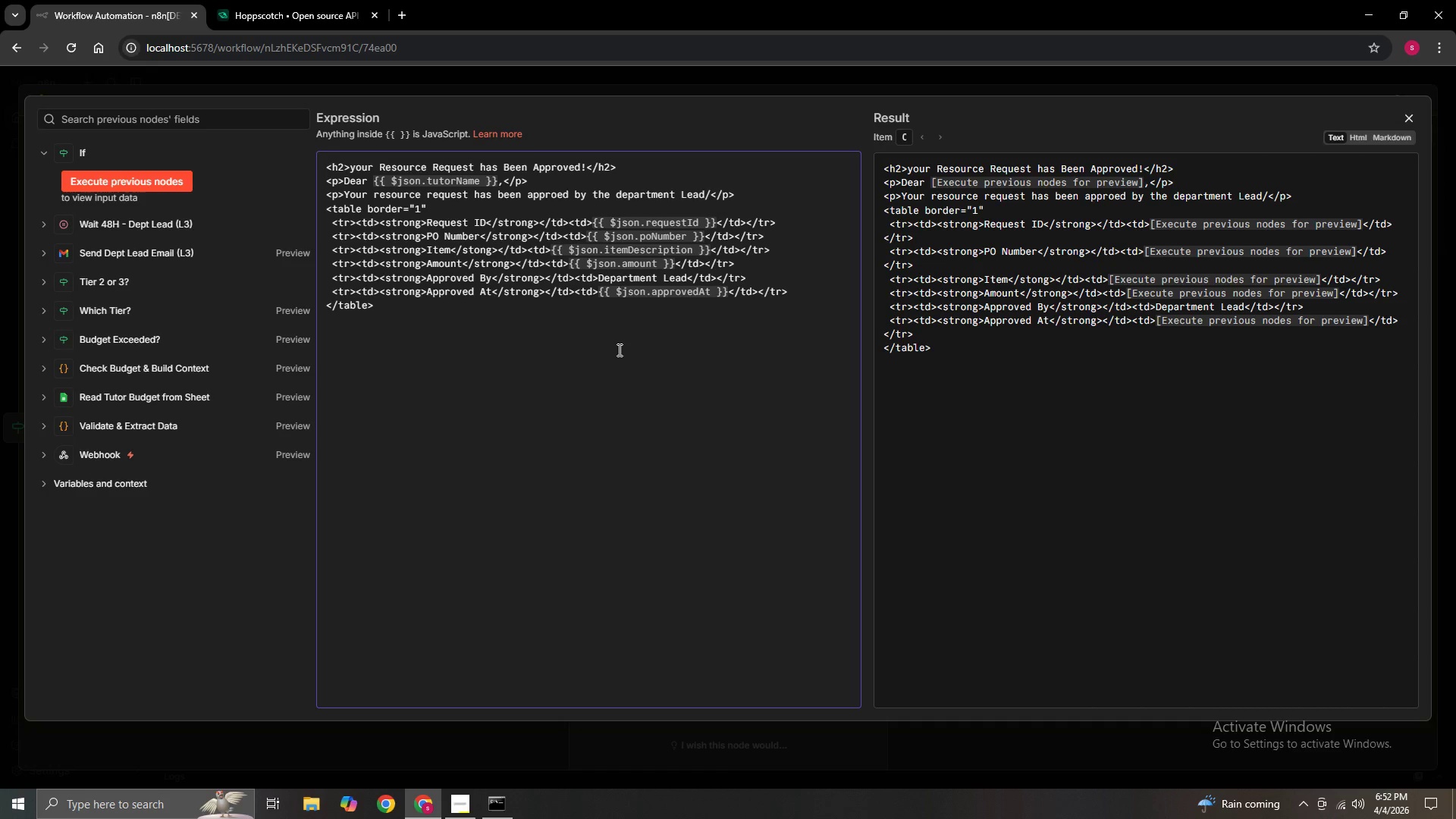 
key(ArrowRight)
 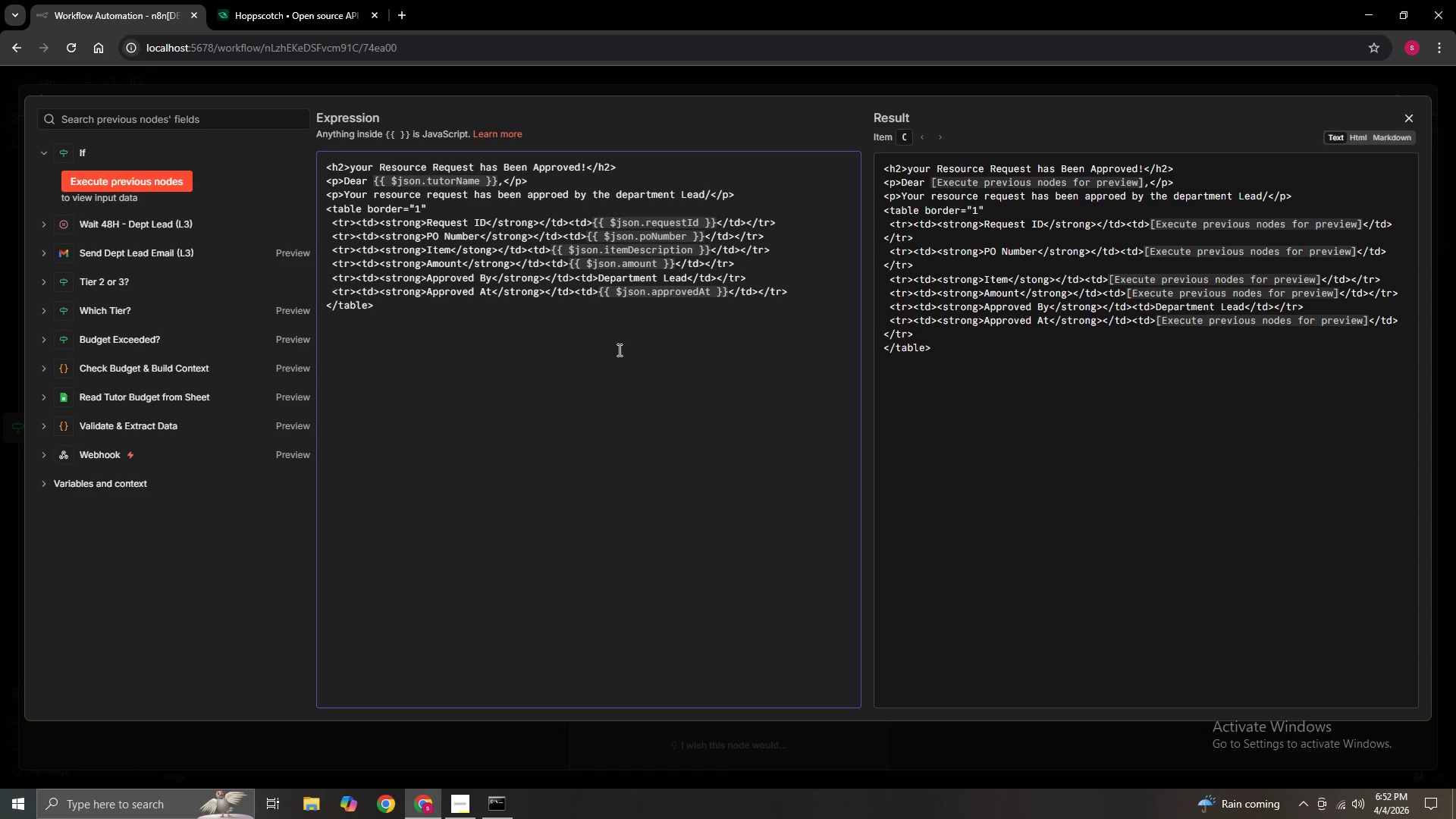 
type( cellpadding="8)
 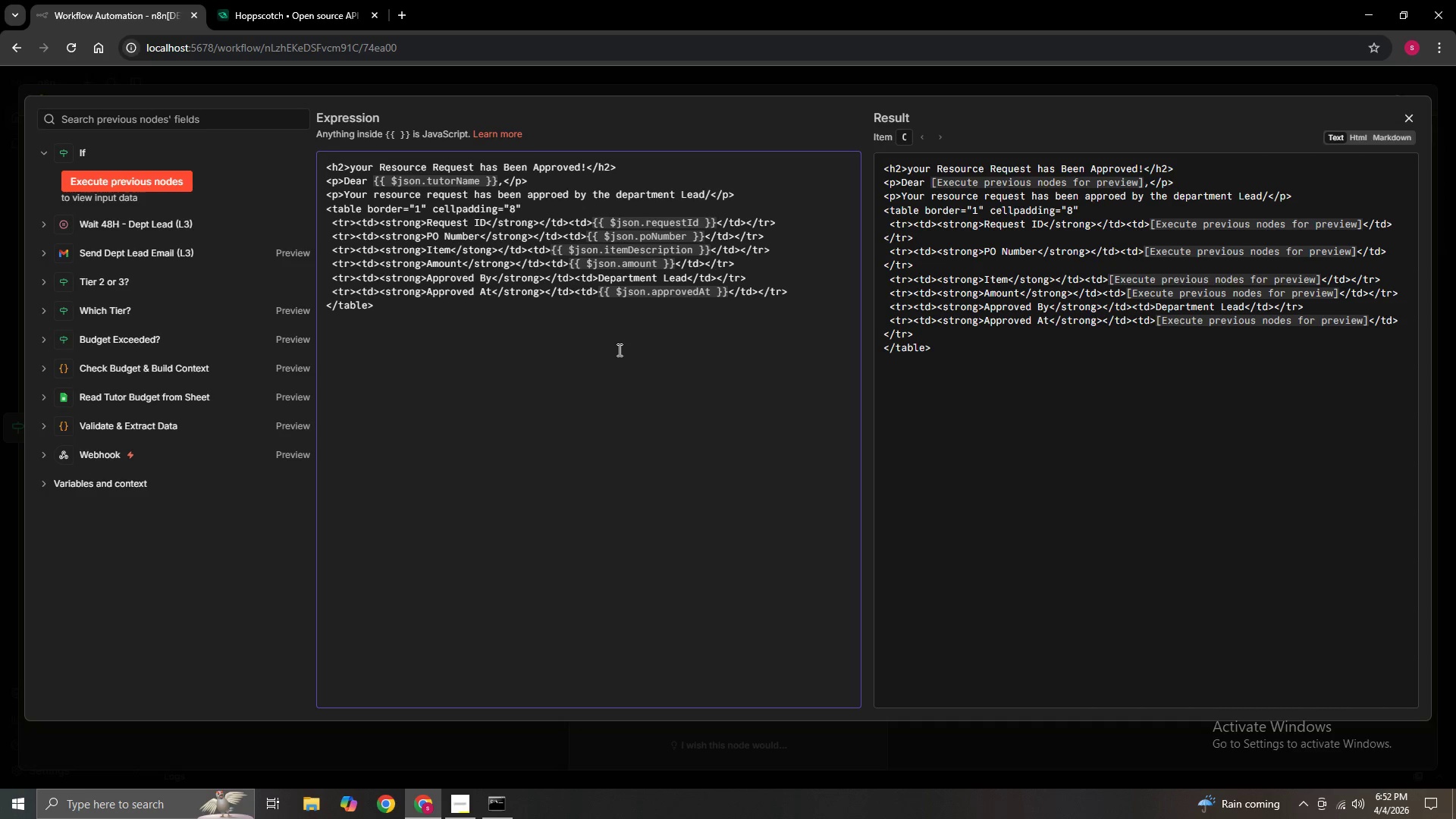 
key(ArrowRight)
 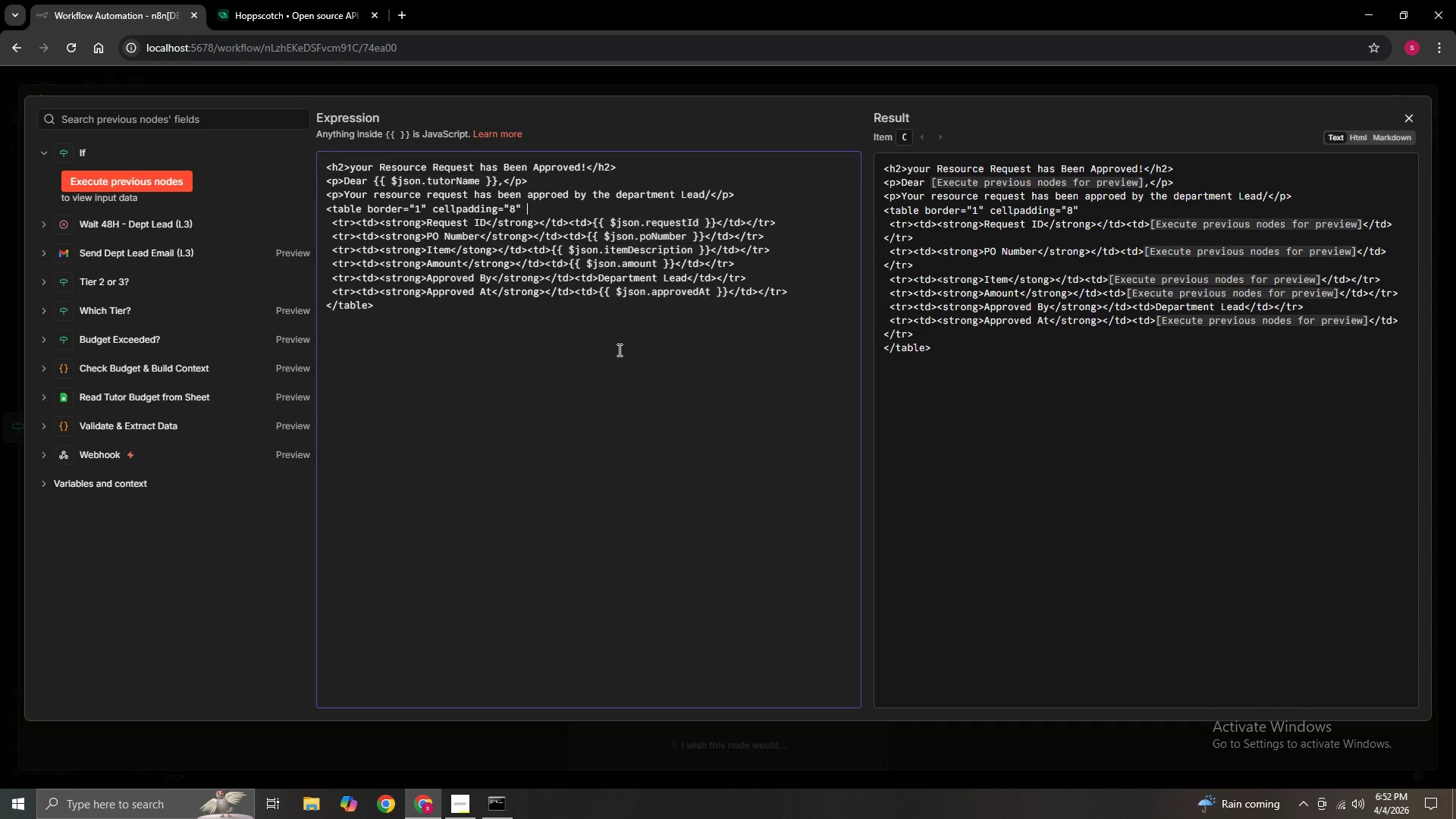 
type( style=)
 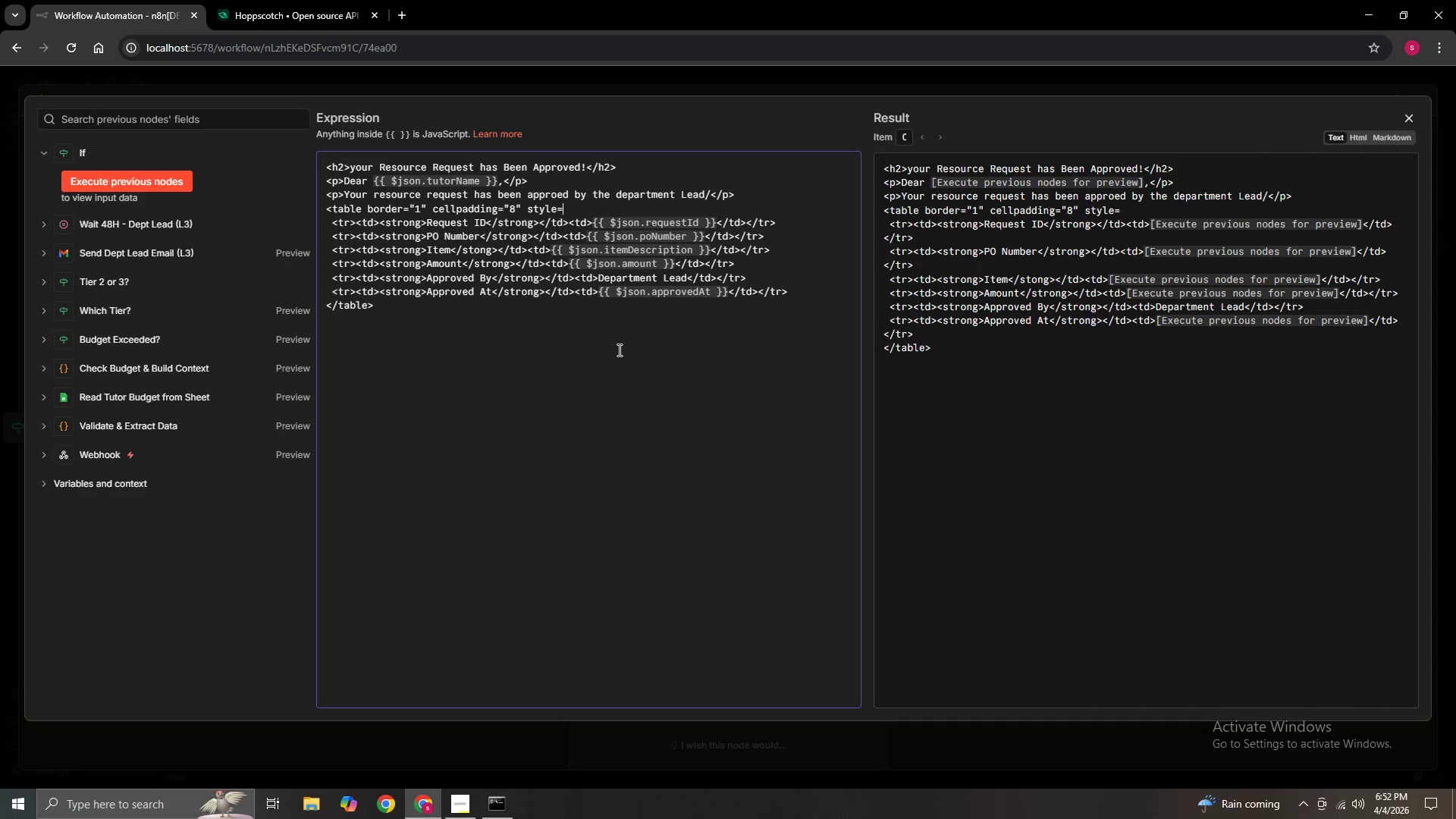 
type("border- cp)
key(Backspace)
type(o;;)
key(Backspace)
key(Backspace)
type(llapse:collapse)
 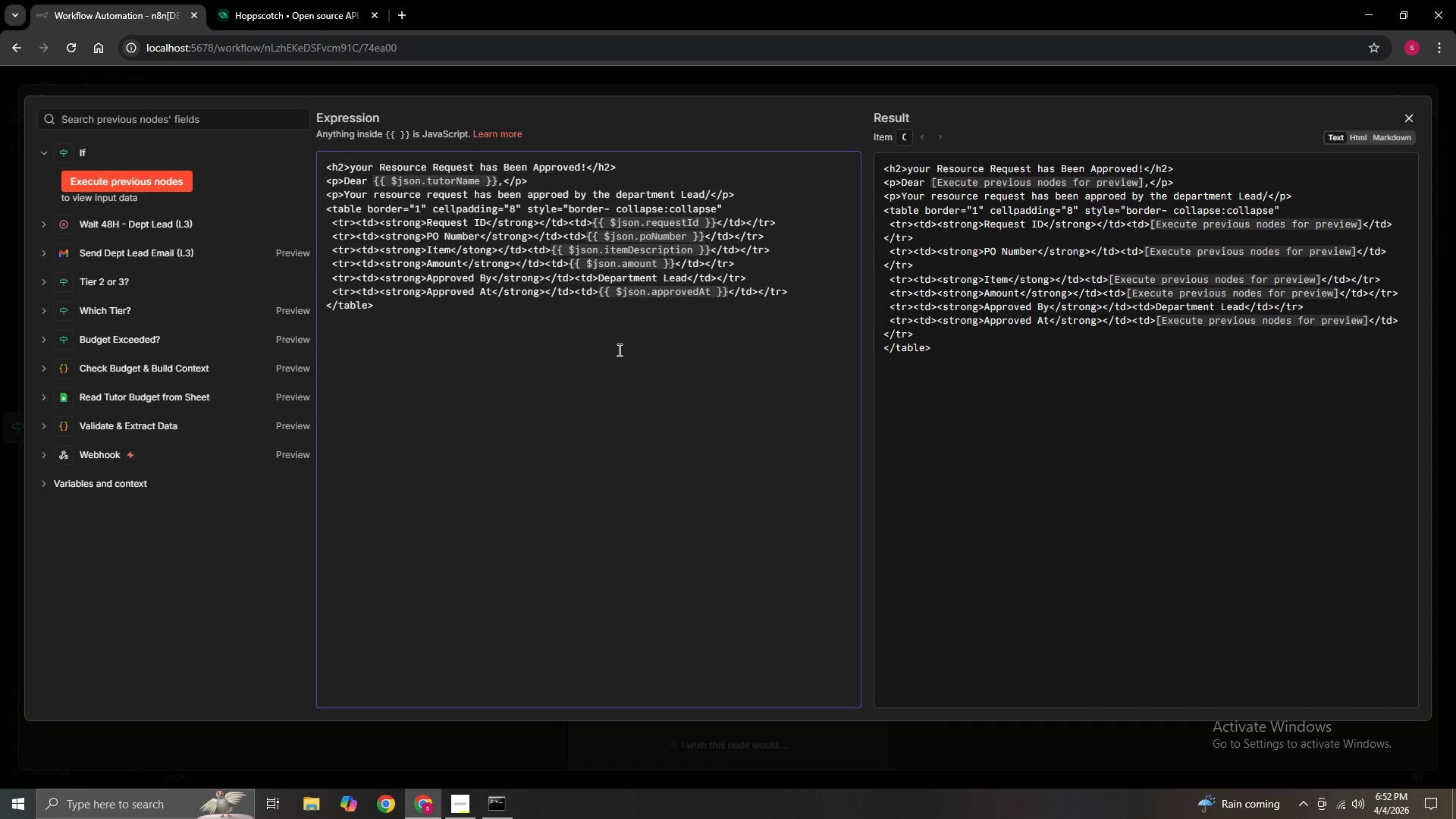 
wait(13.58)
 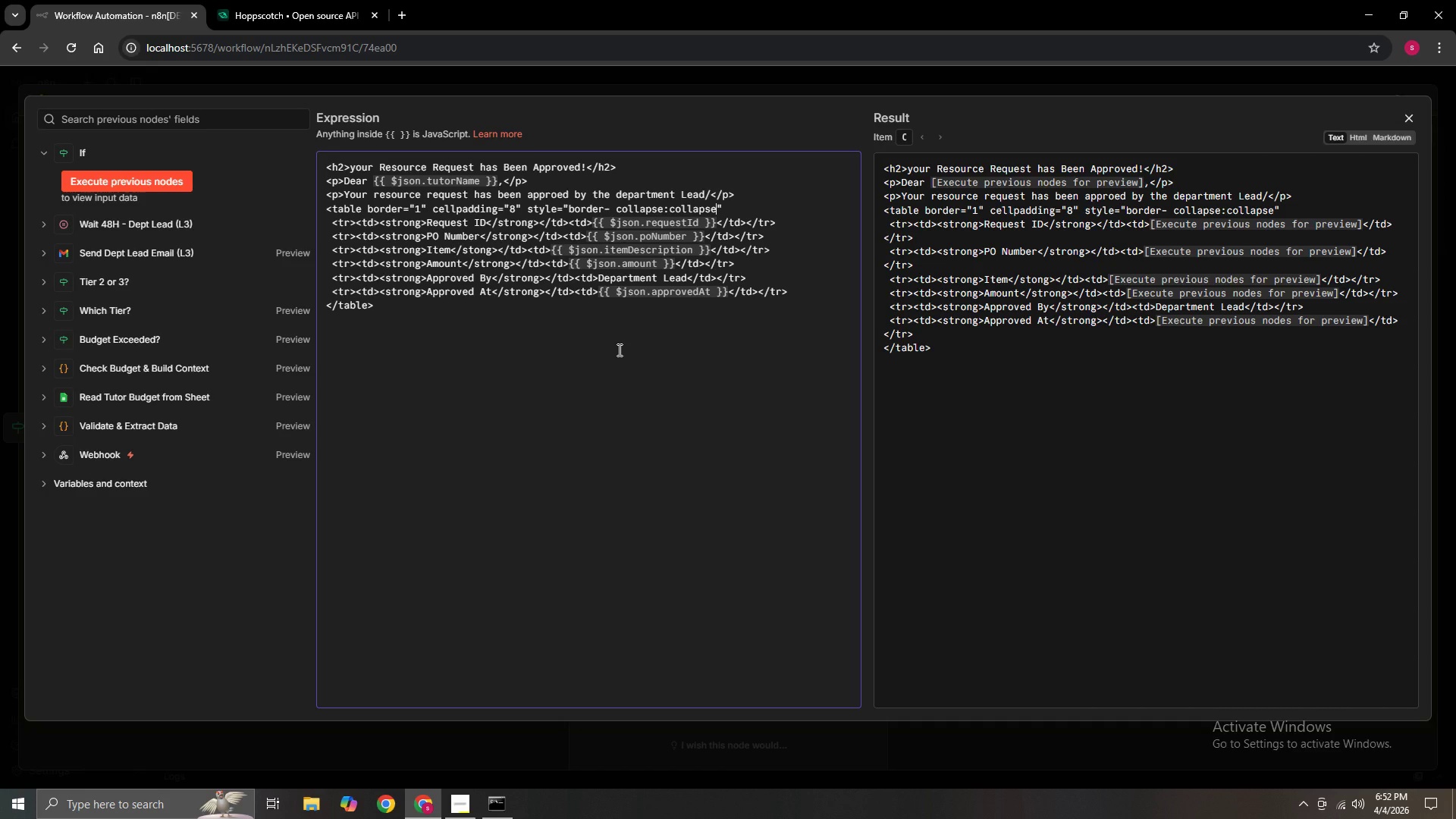 
key(Semicolon)
 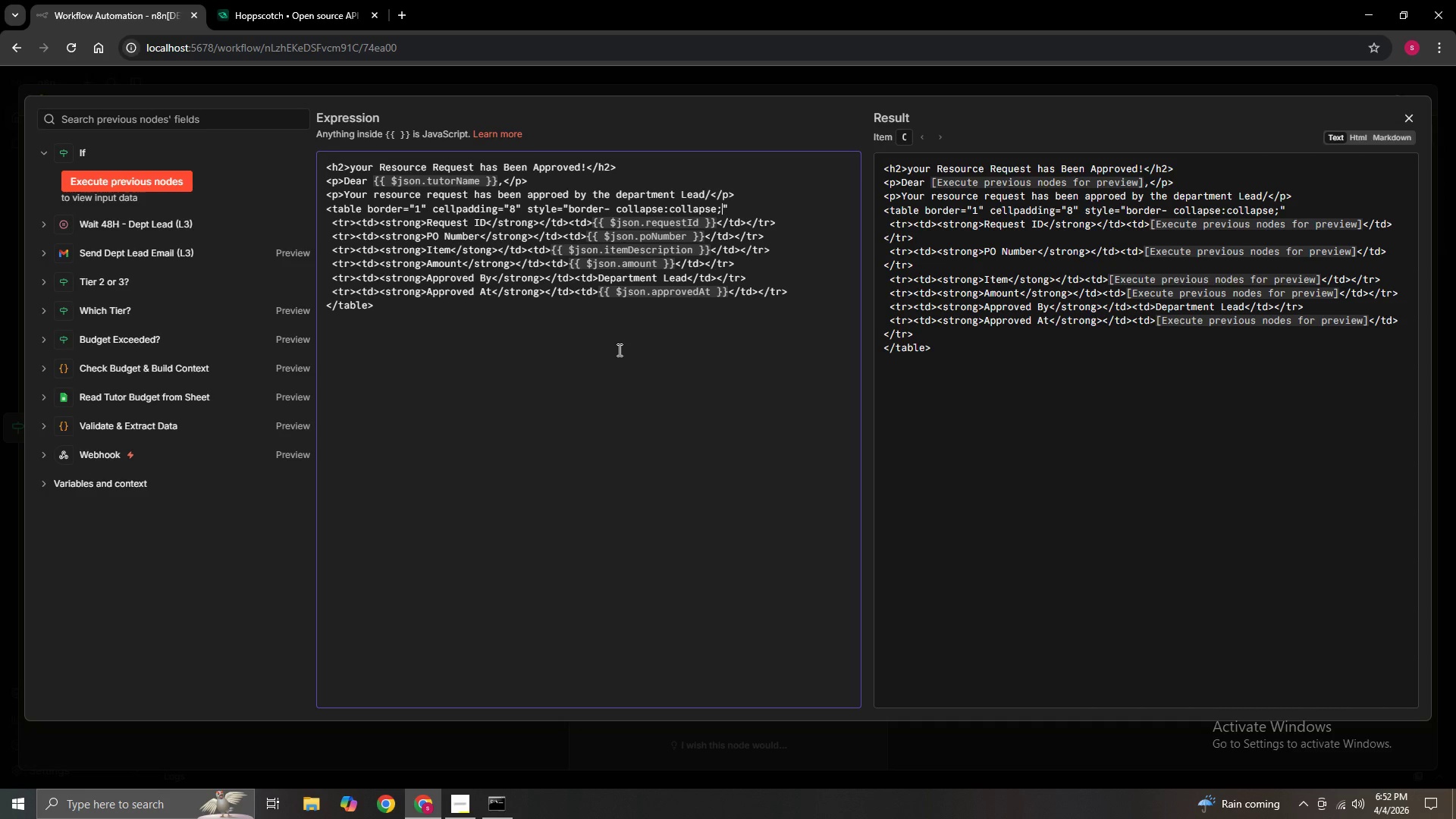 
key(ArrowRight)
 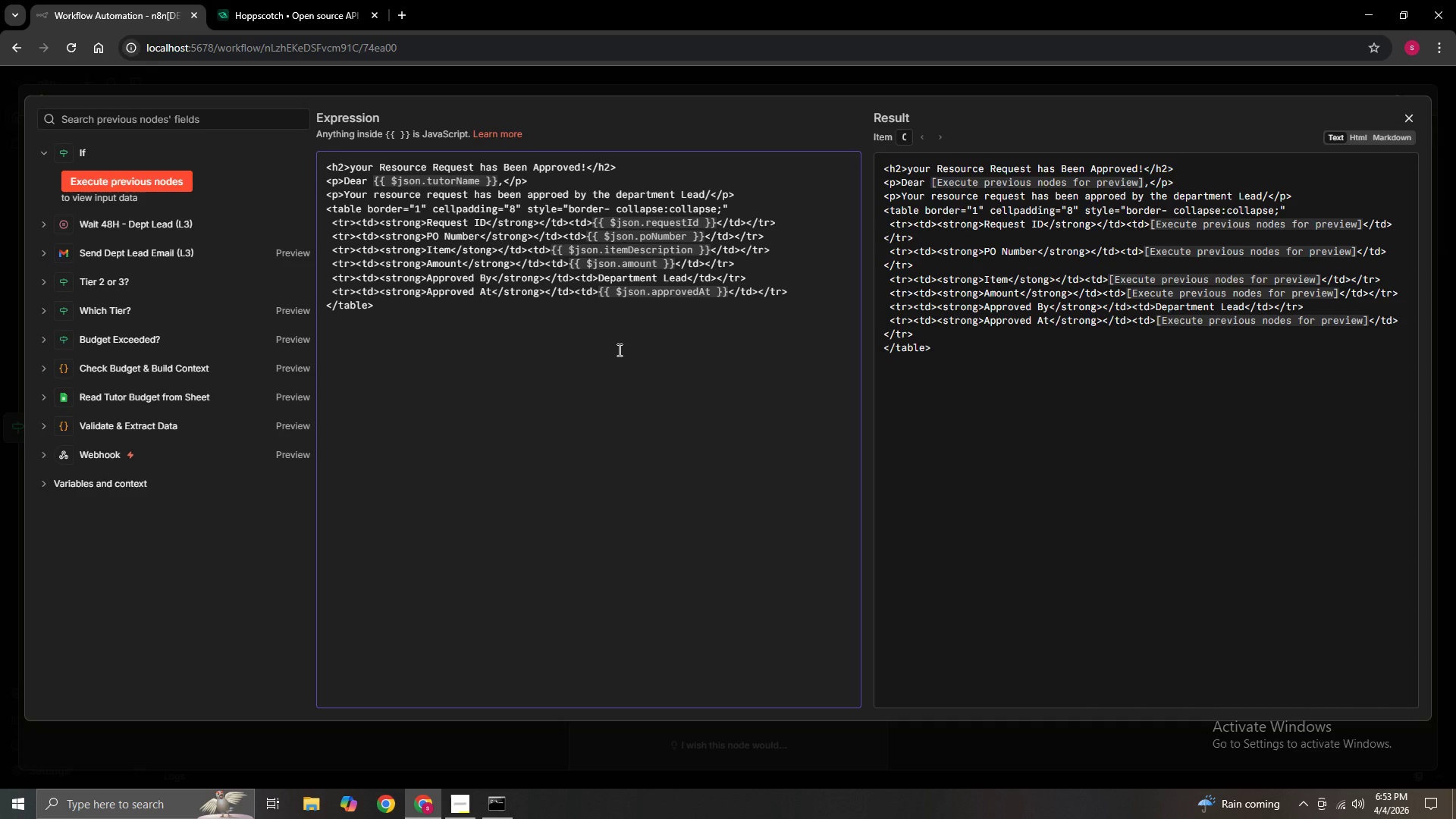 
key(Shift+Period)
 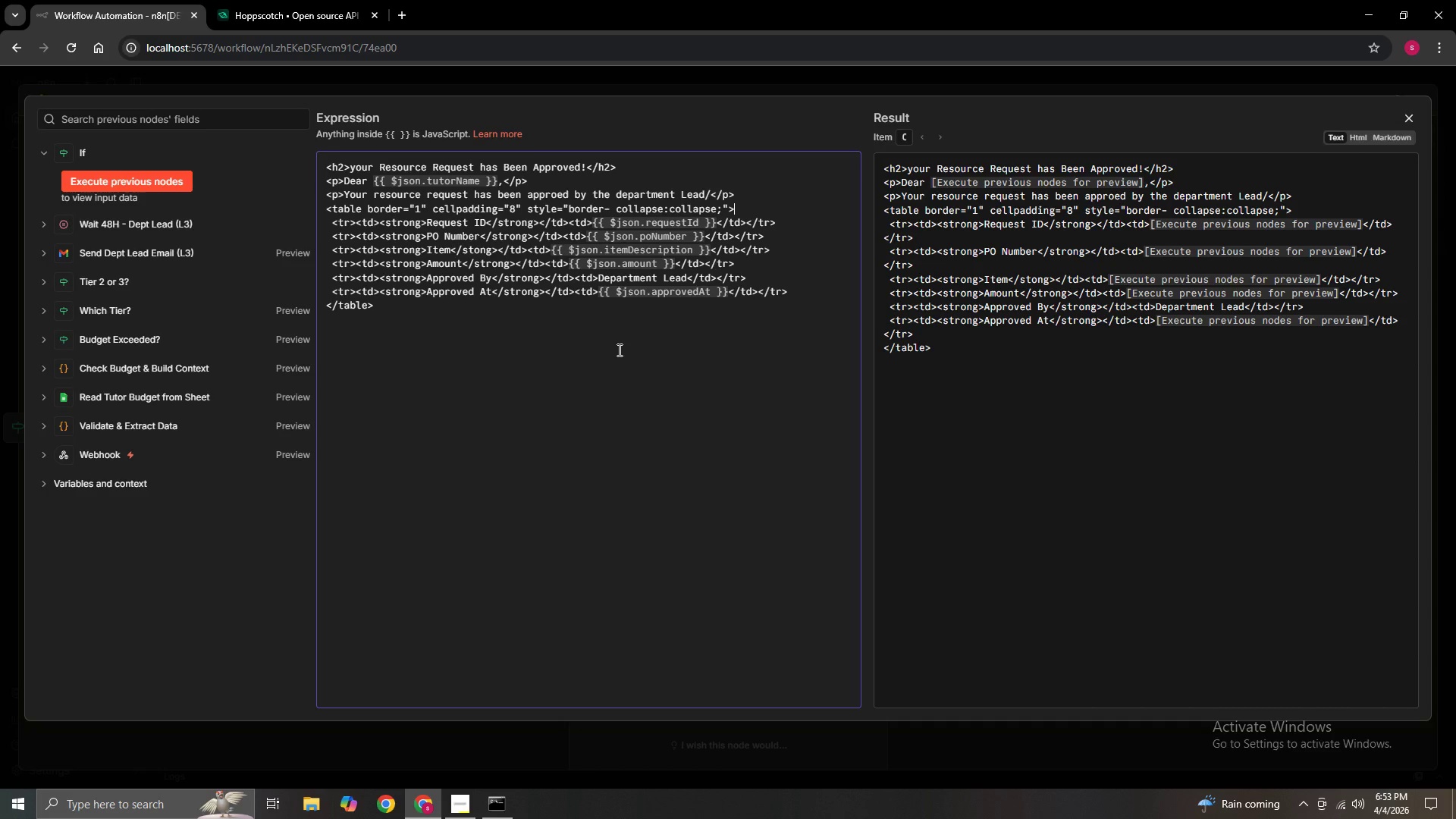 
hold_key(key=ArrowLeft, duration=1.5)
 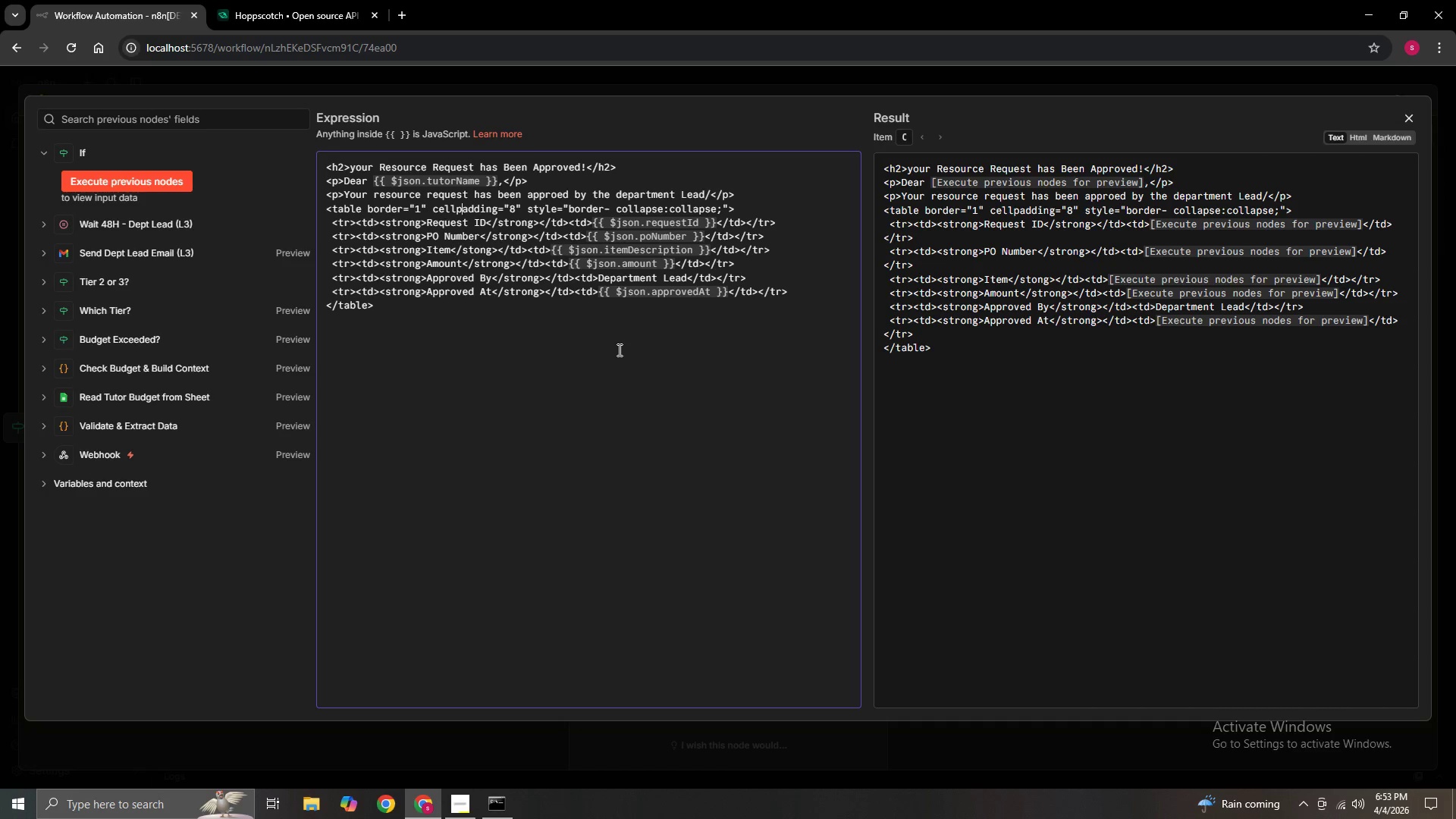 
hold_key(key=ArrowLeft, duration=0.97)
 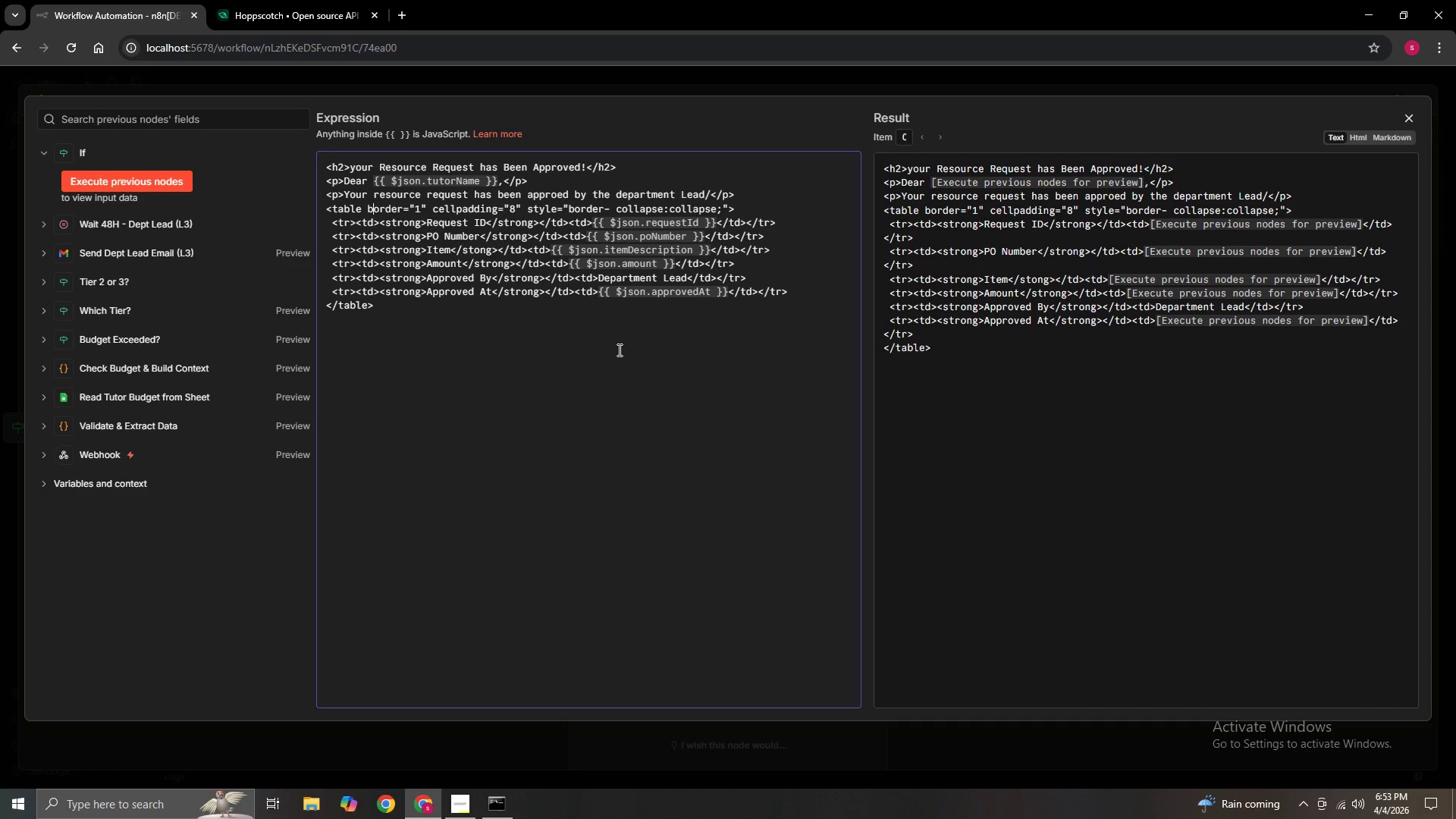 
hold_key(key=ArrowDown, duration=0.66)
 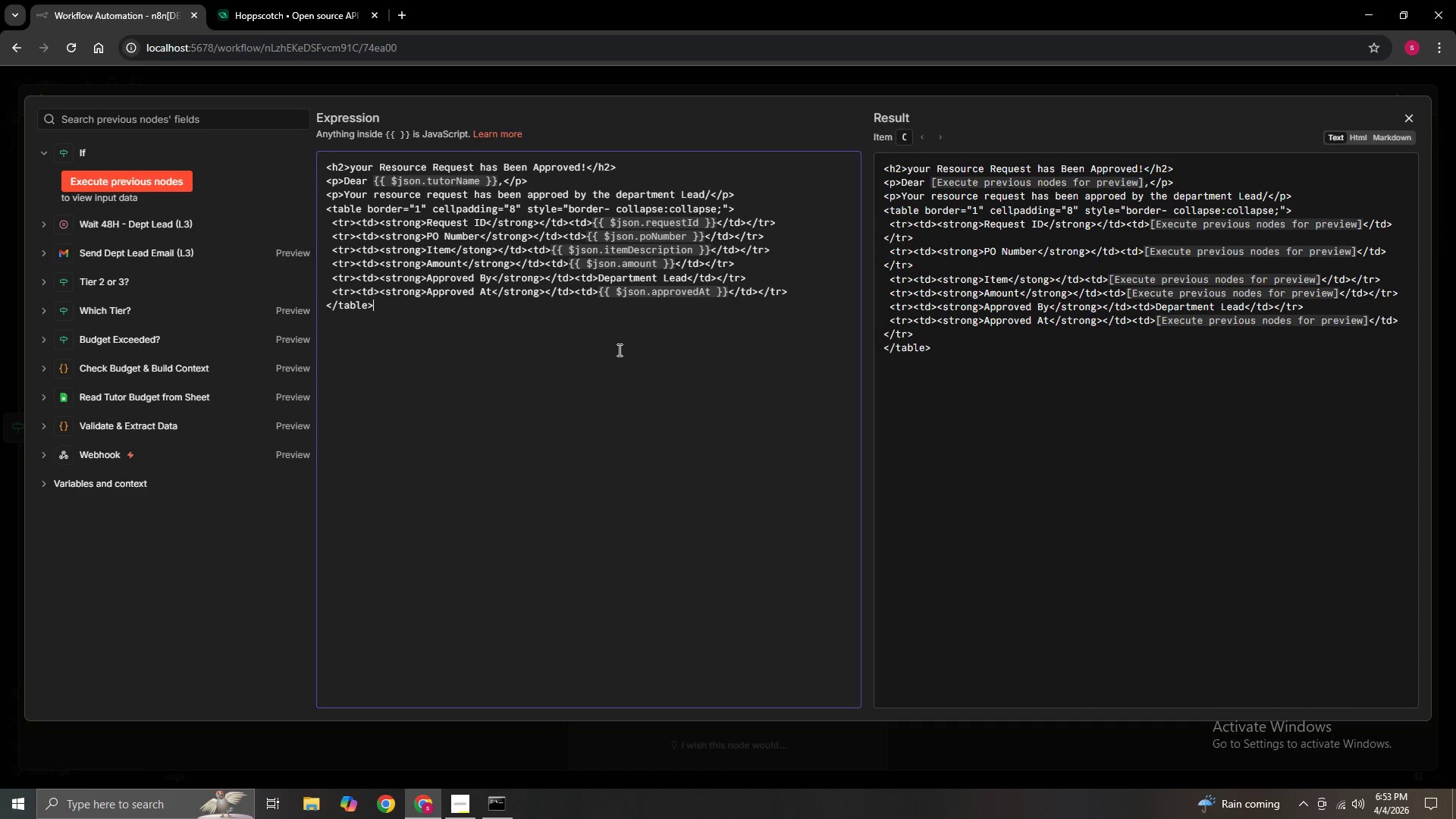 
key(ArrowDown)
 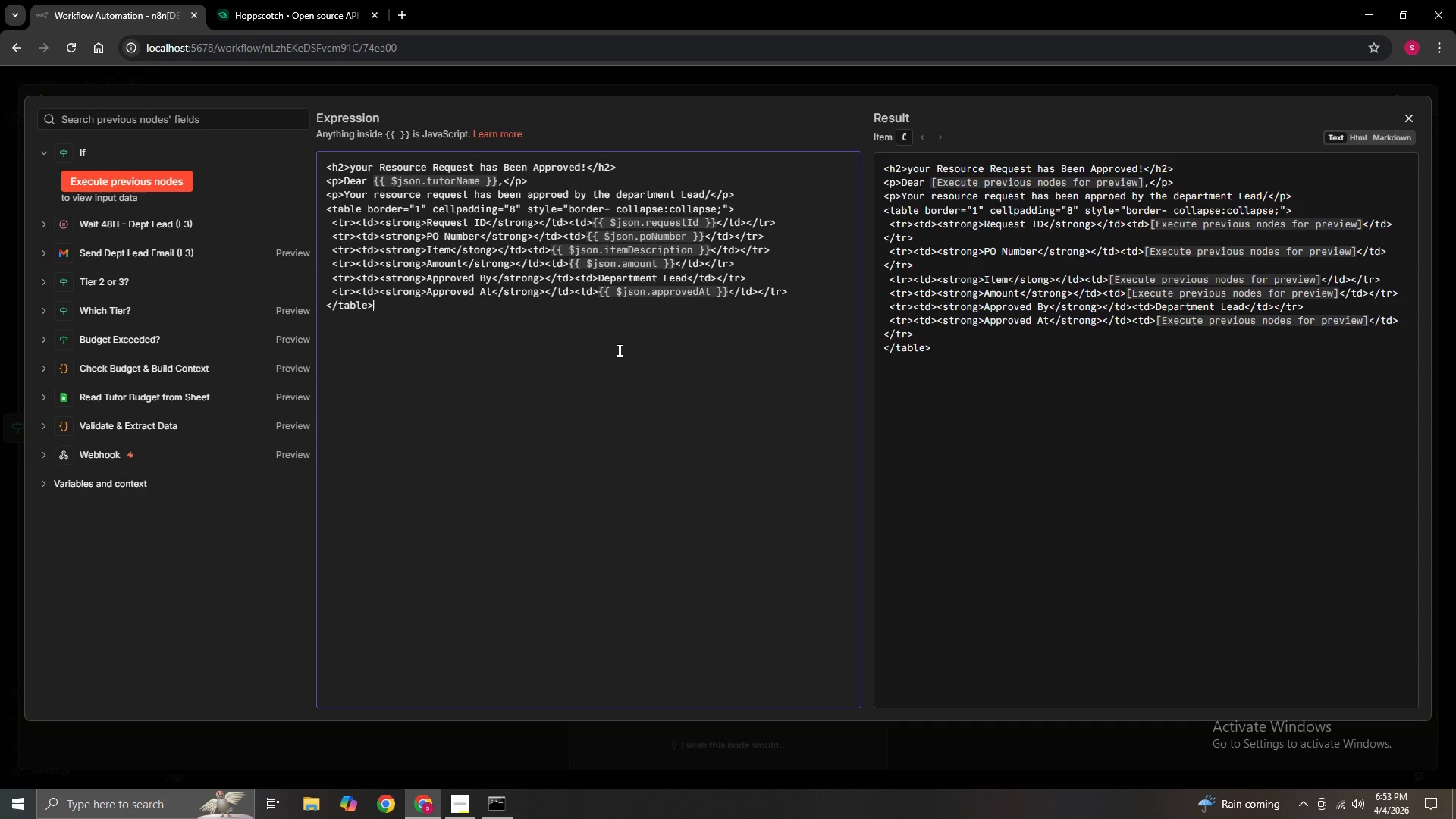 
key(Enter)
 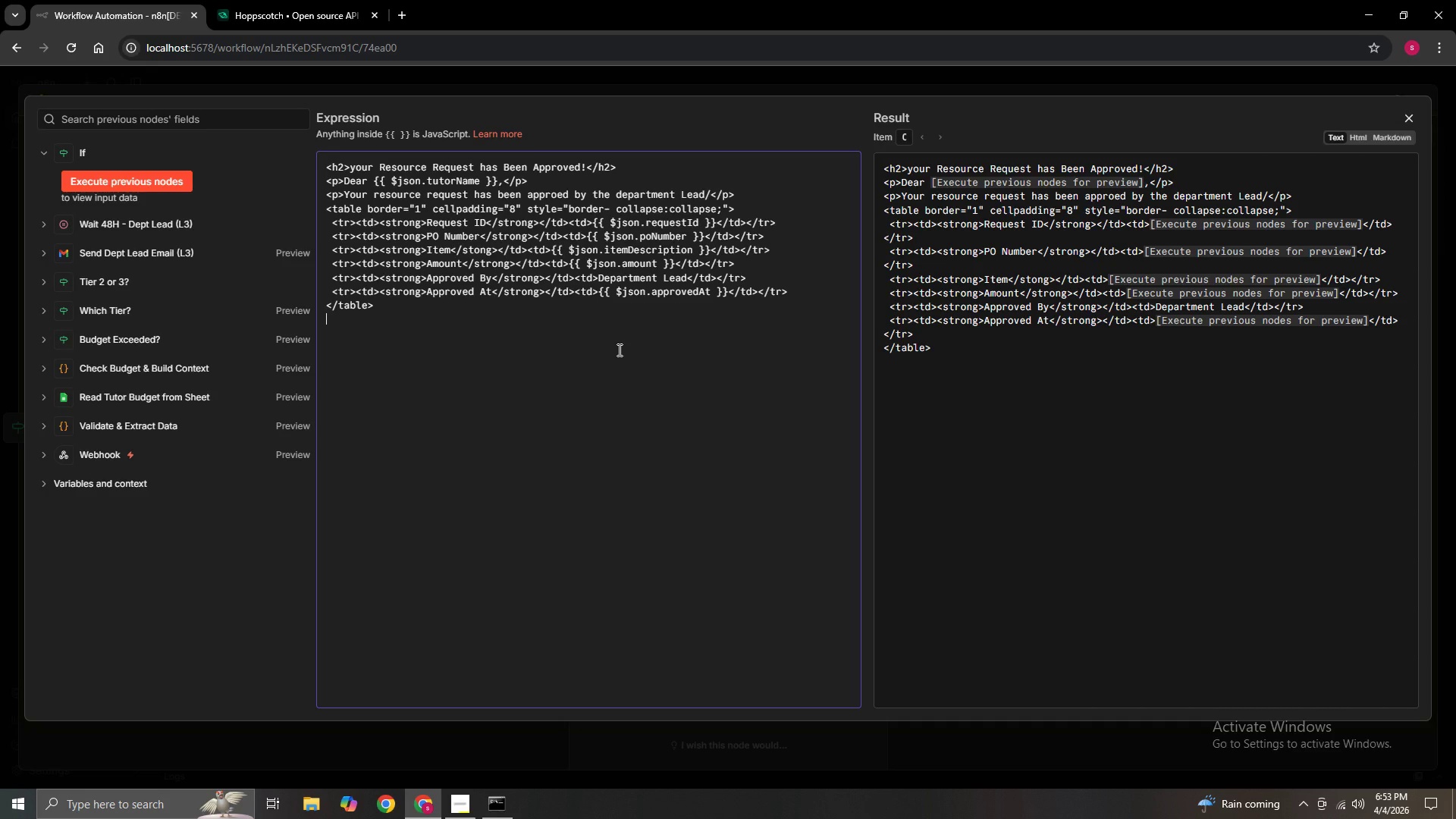 
type(>)
key(Backspace)
type(<p> )
key(Backspace)
type(Please use the PO Number when placeing your order/)
key(Backspace)
type(.</p>)
 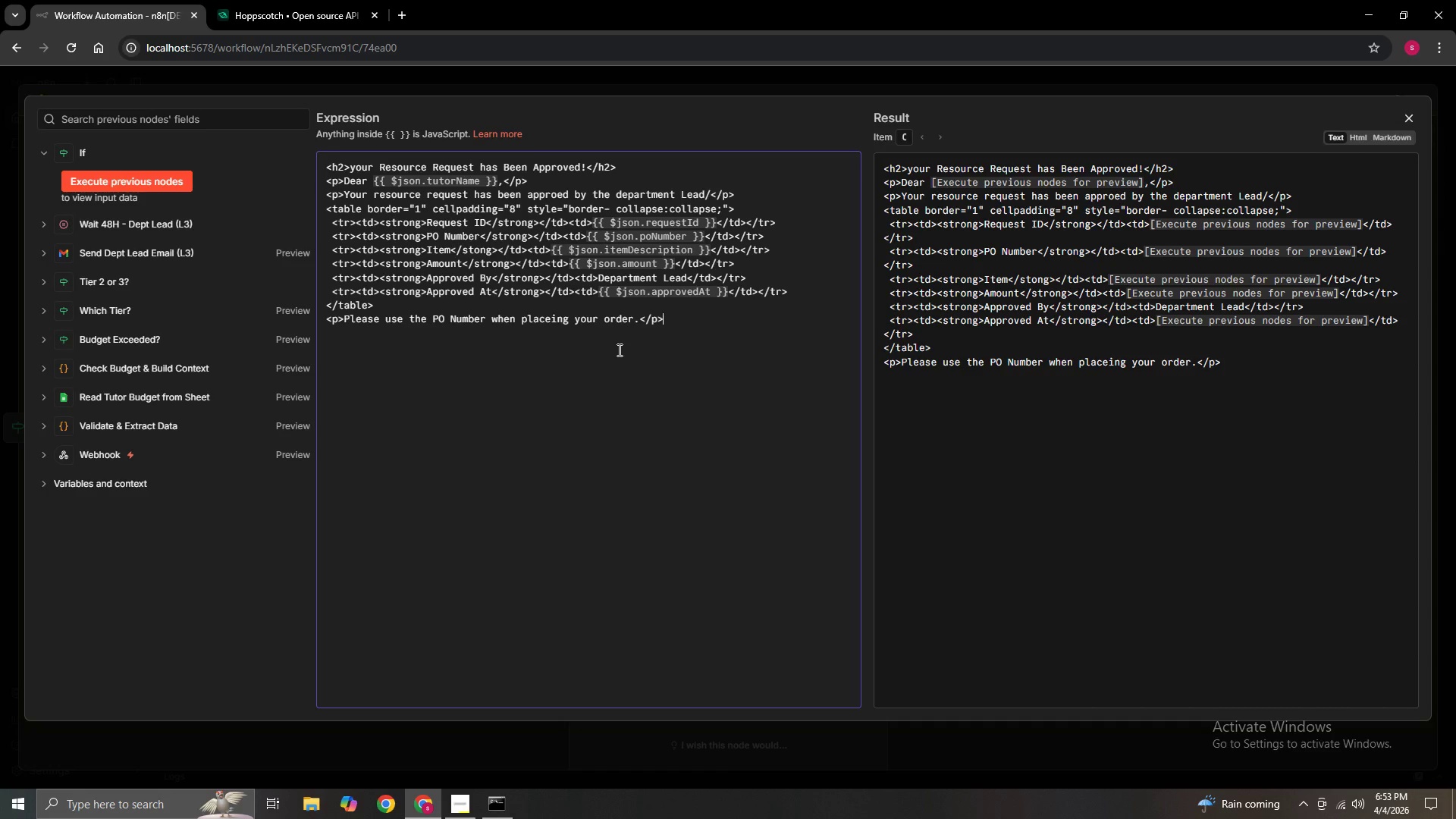 
key(Enter)
 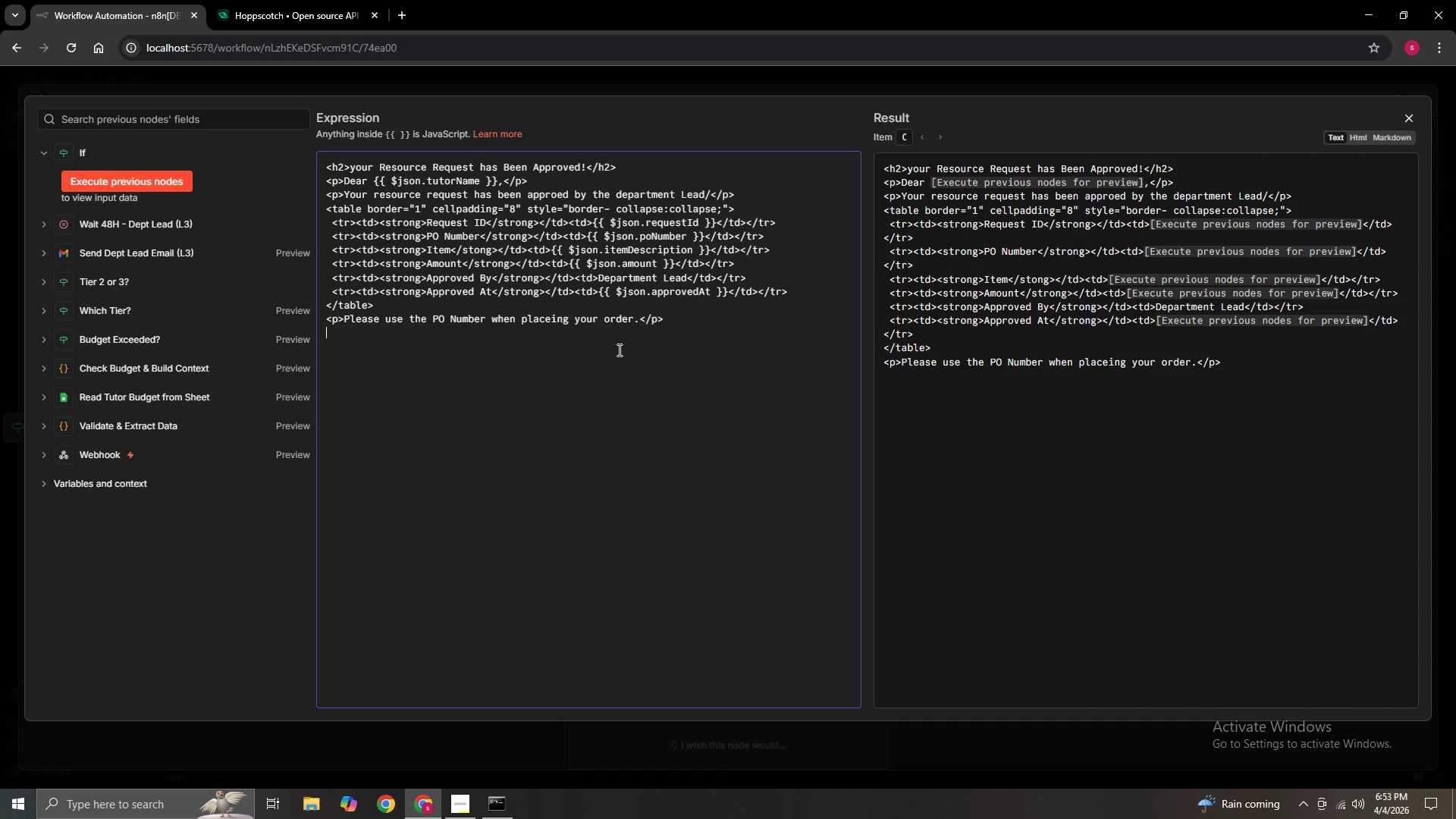 
type(<p>Regards,<br>VividPath Resource Managment)
 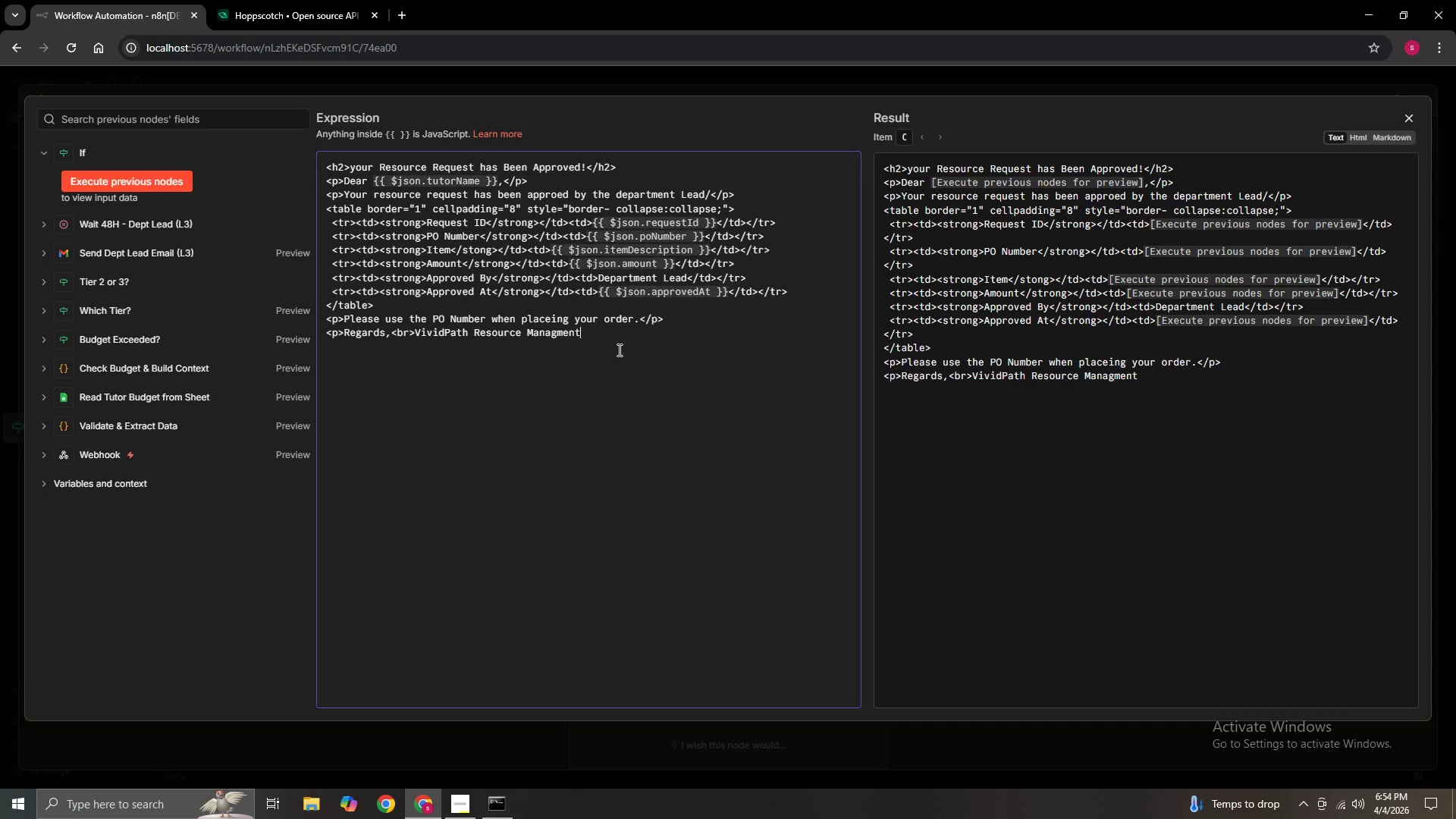 
key(ArrowLeft)
 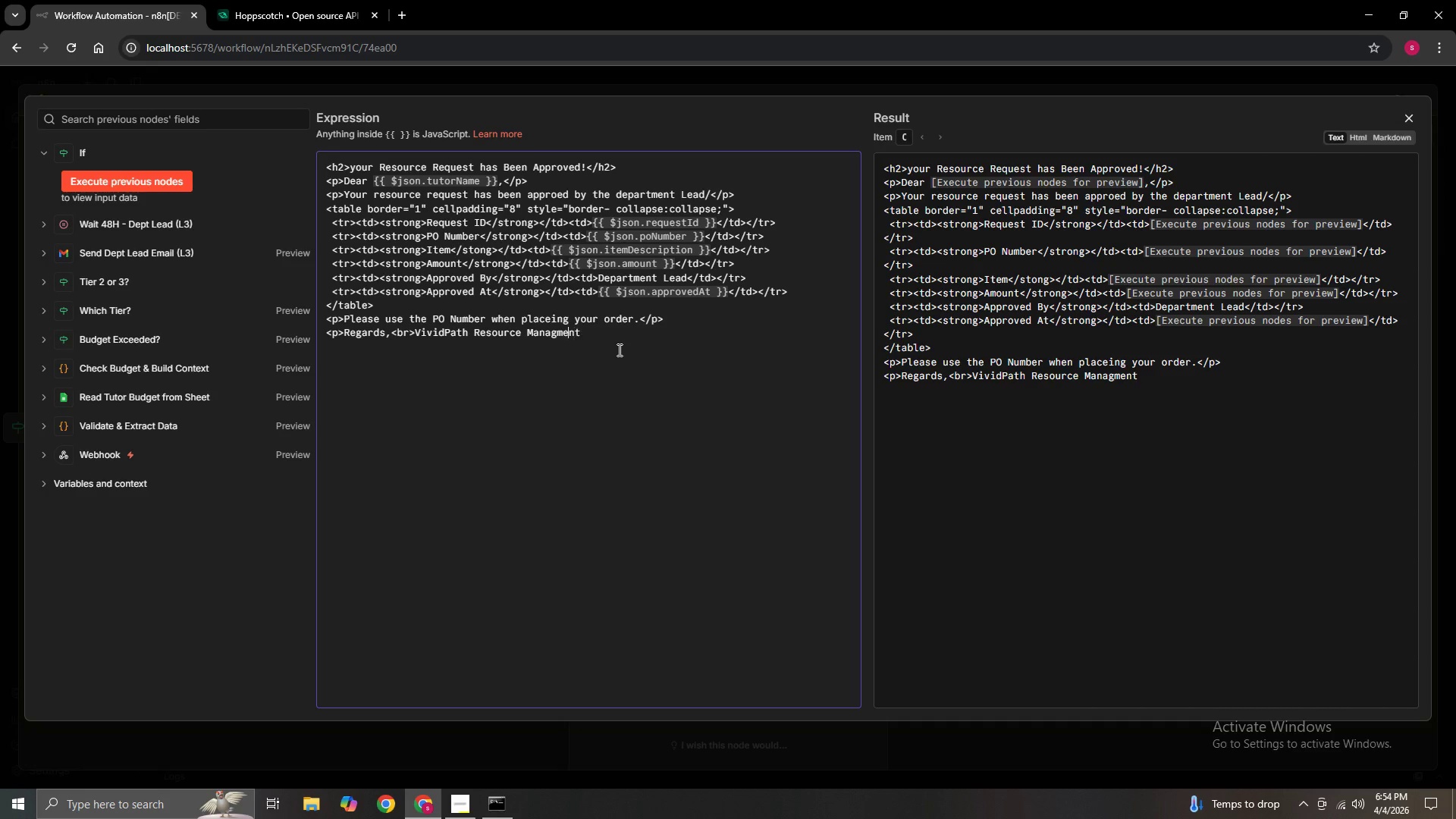 
key(ArrowLeft)
 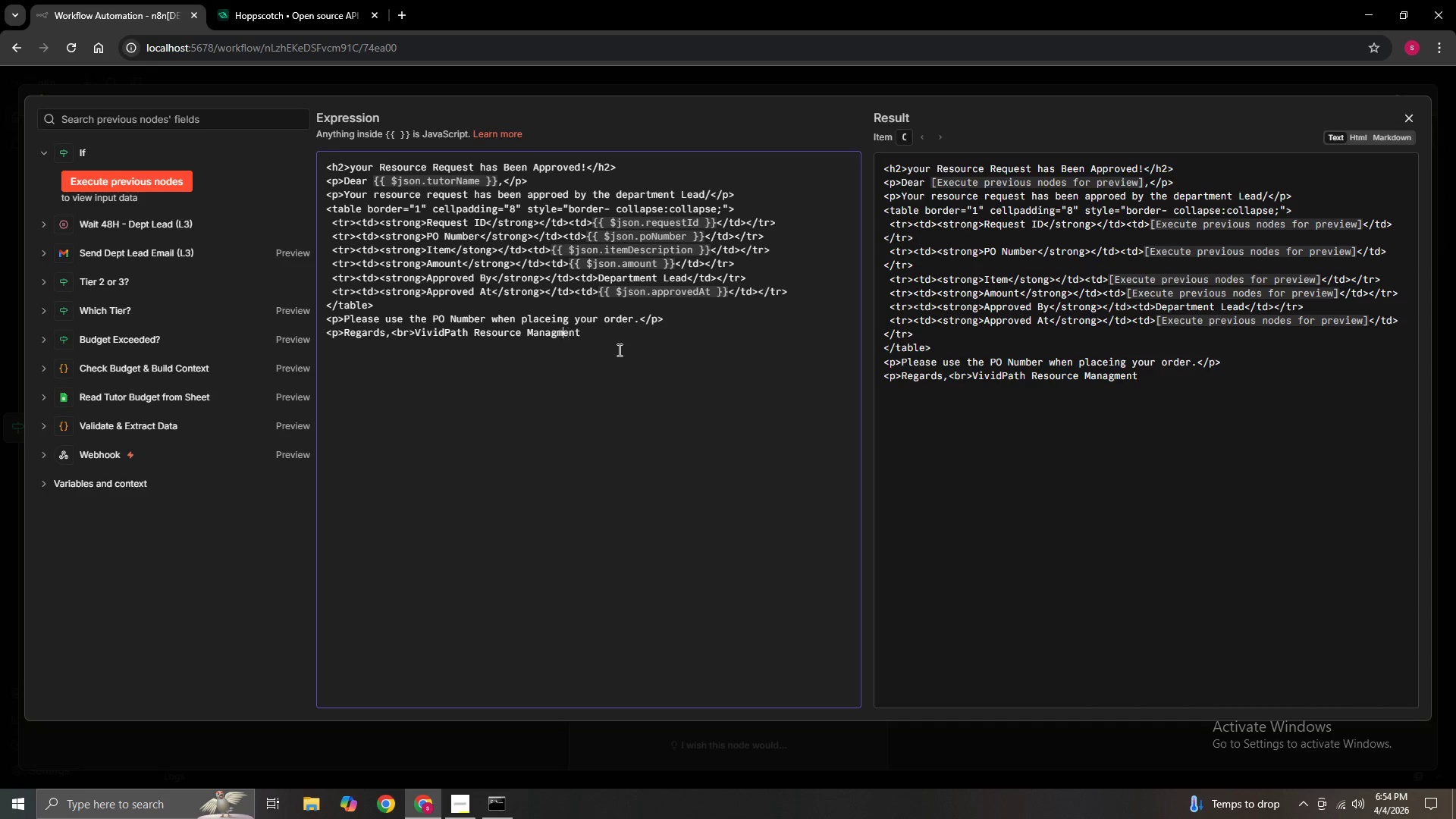 
key(ArrowLeft)
 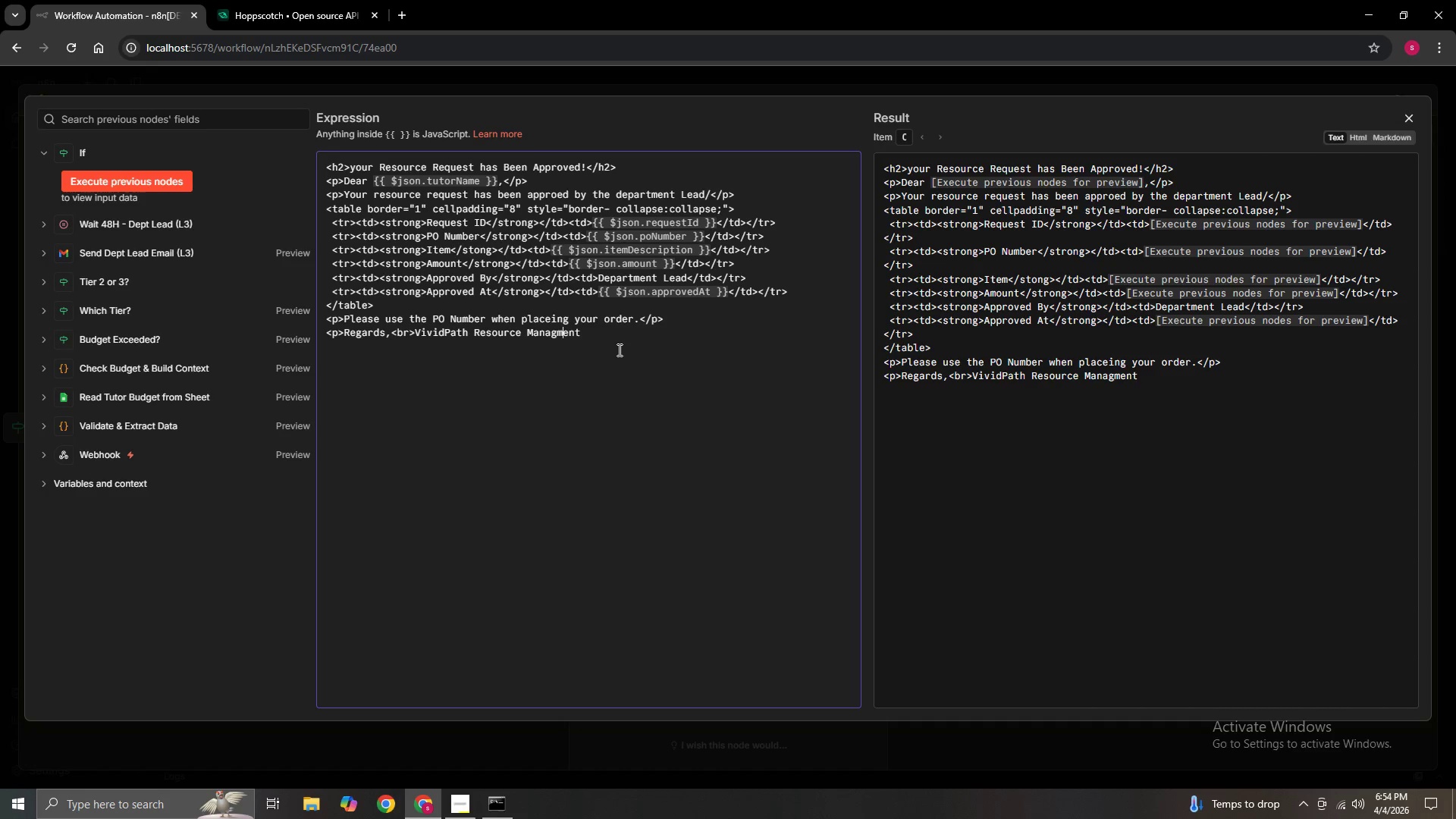 
key(ArrowLeft)
 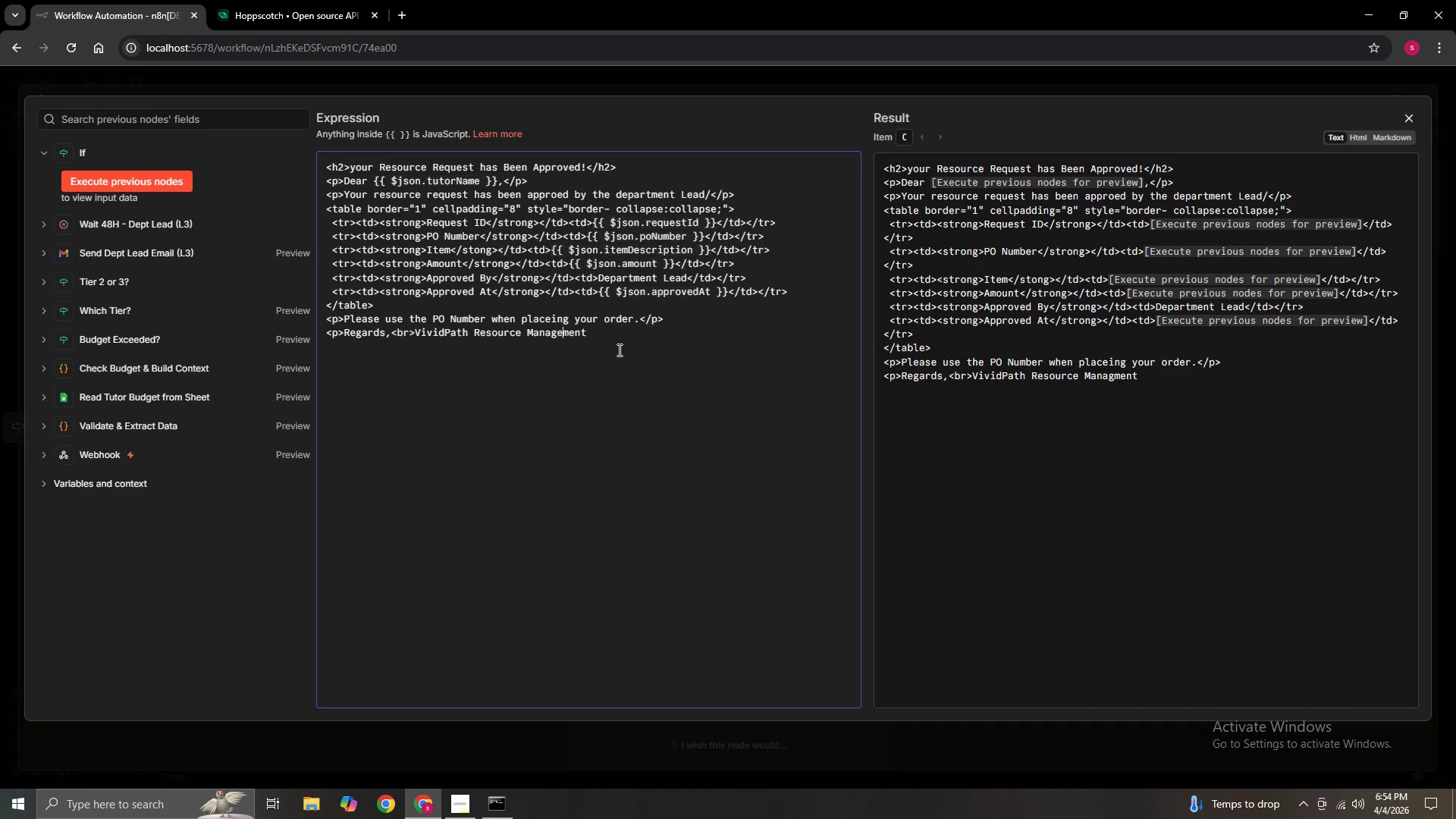 
type(e System )
key(Backspace)
type(</p?)
key(Backspace)
type(>)
 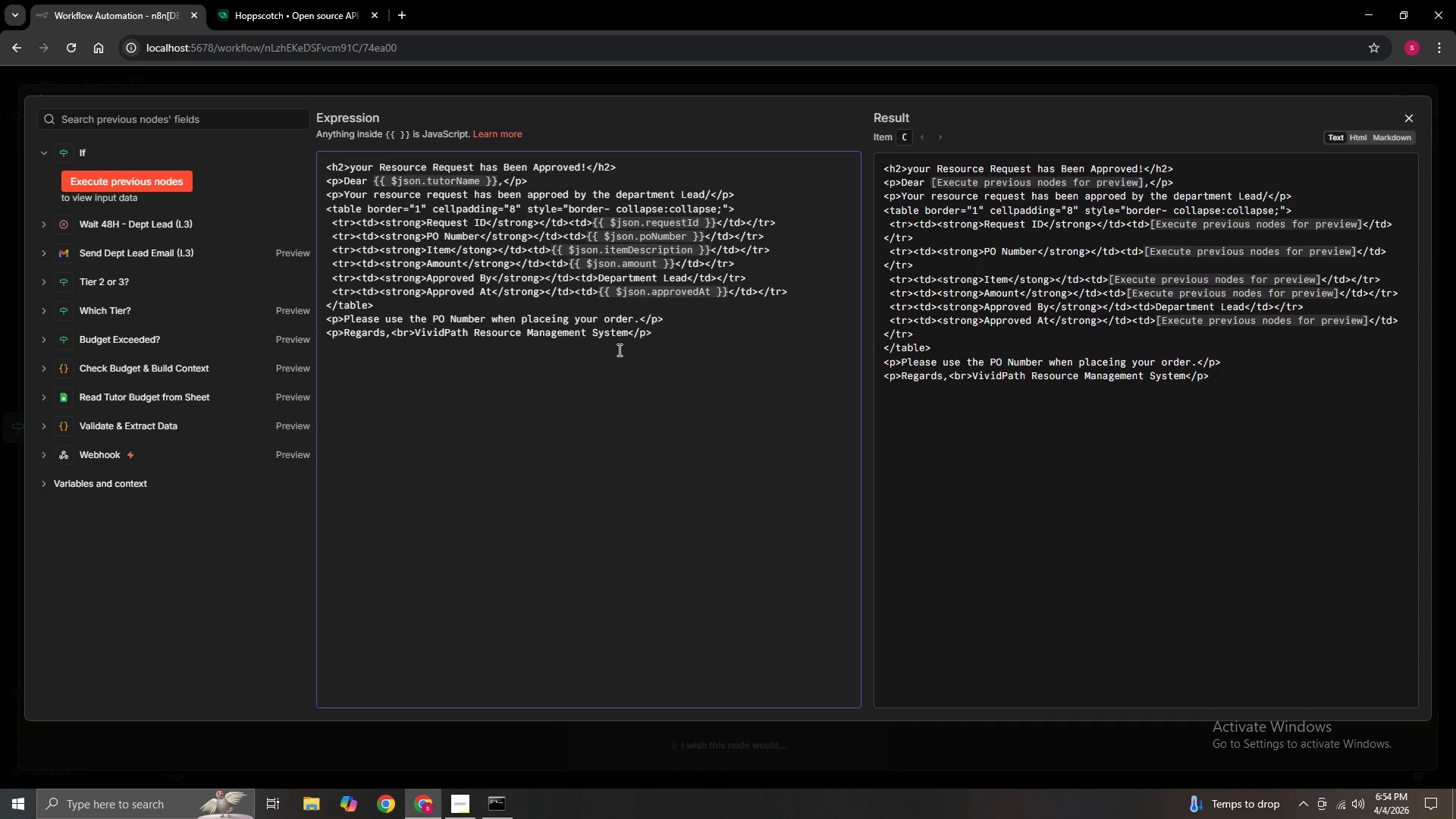 
hold_key(key=ArrowRight, duration=0.64)
 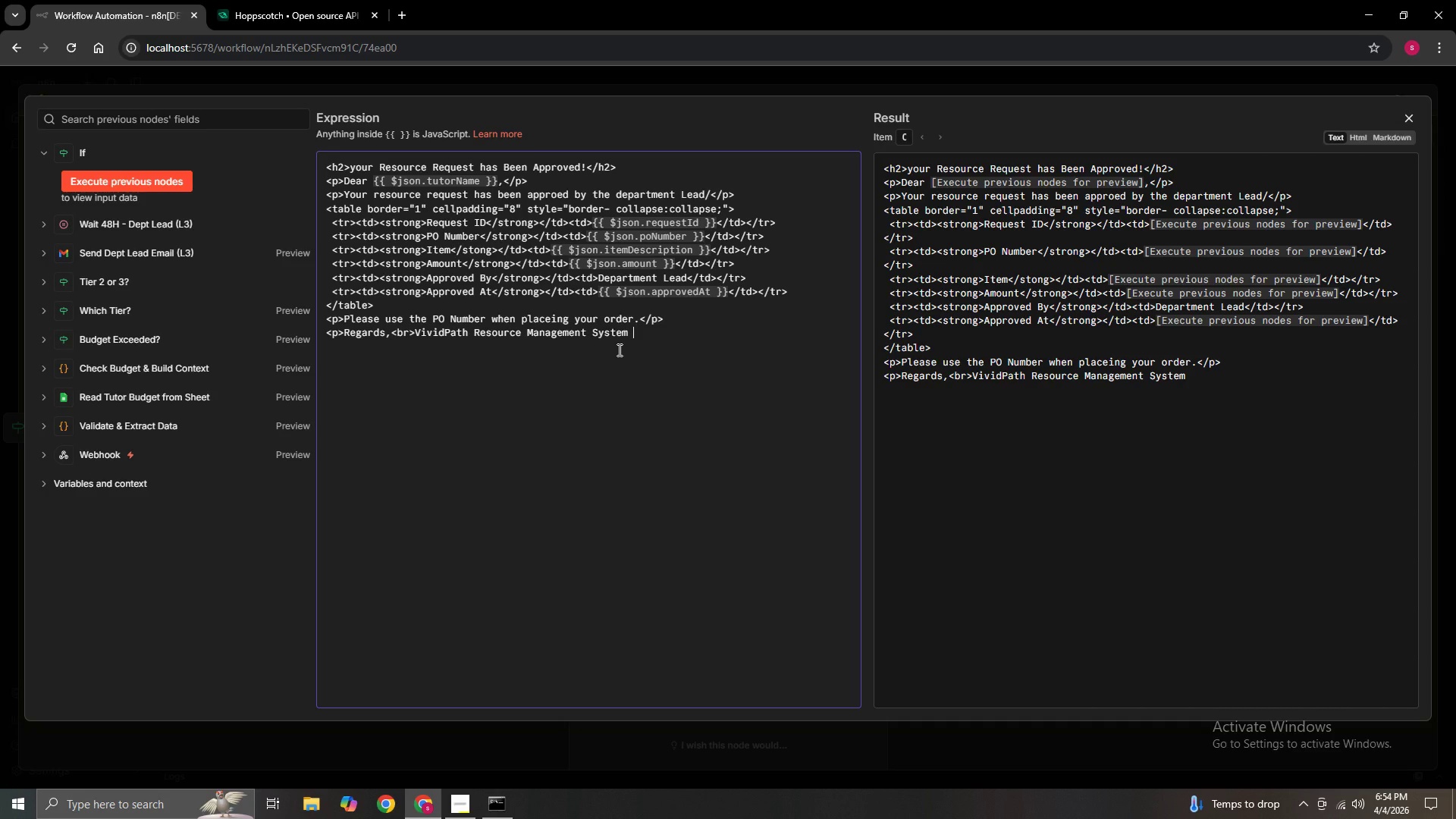 
left_click([1406, 117])
 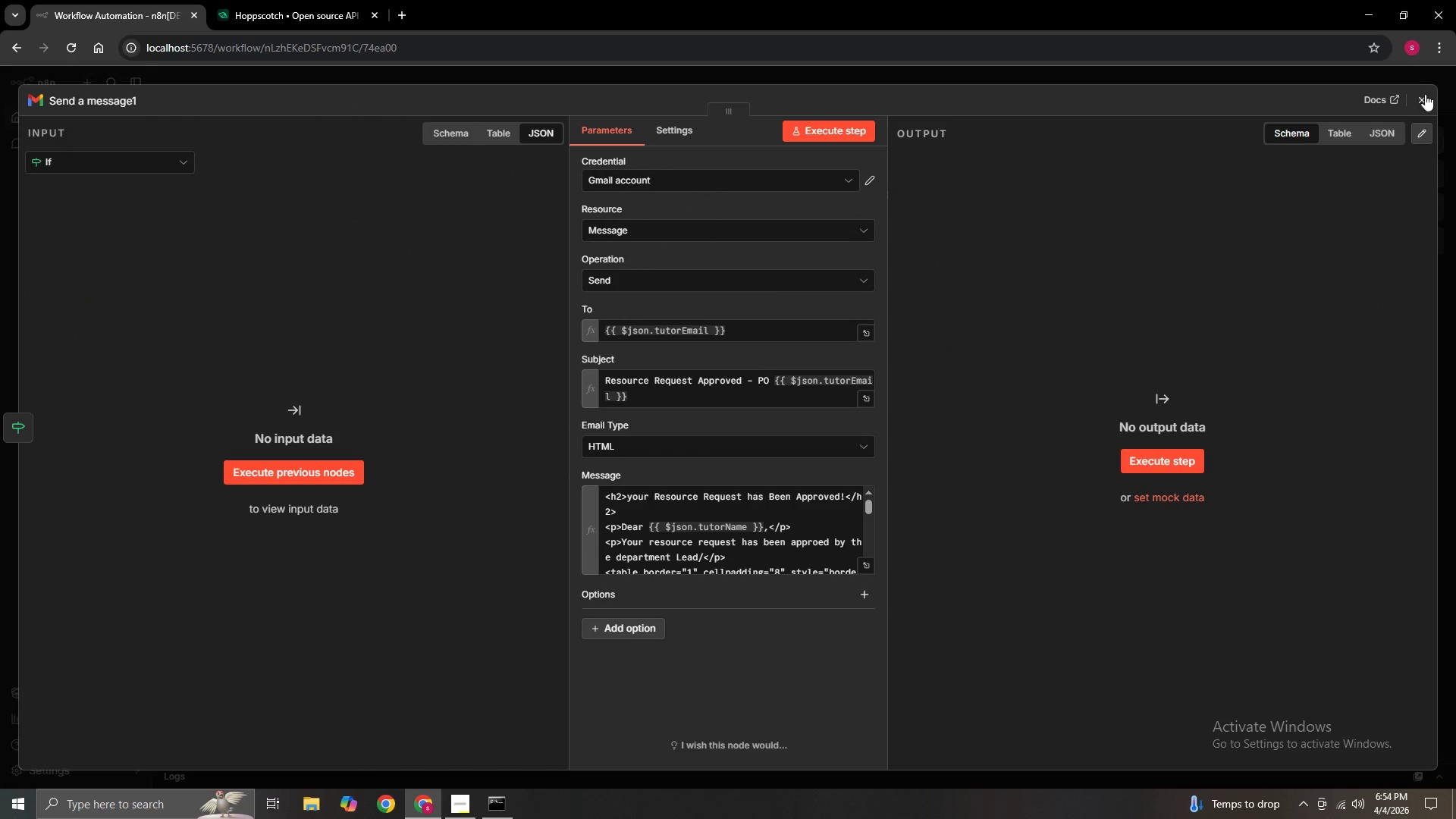 
left_click([1430, 92])
 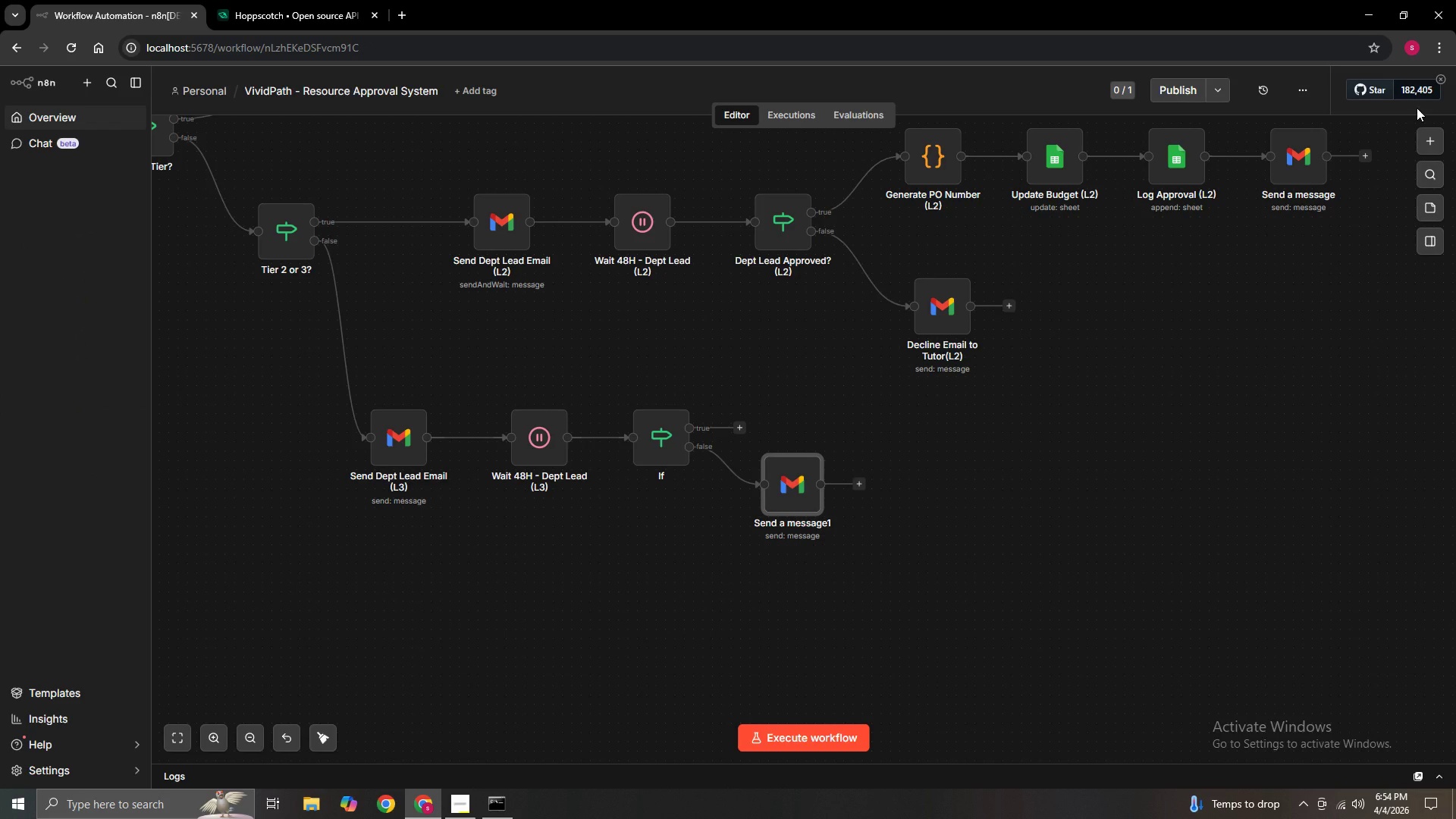 
wait(12.17)
 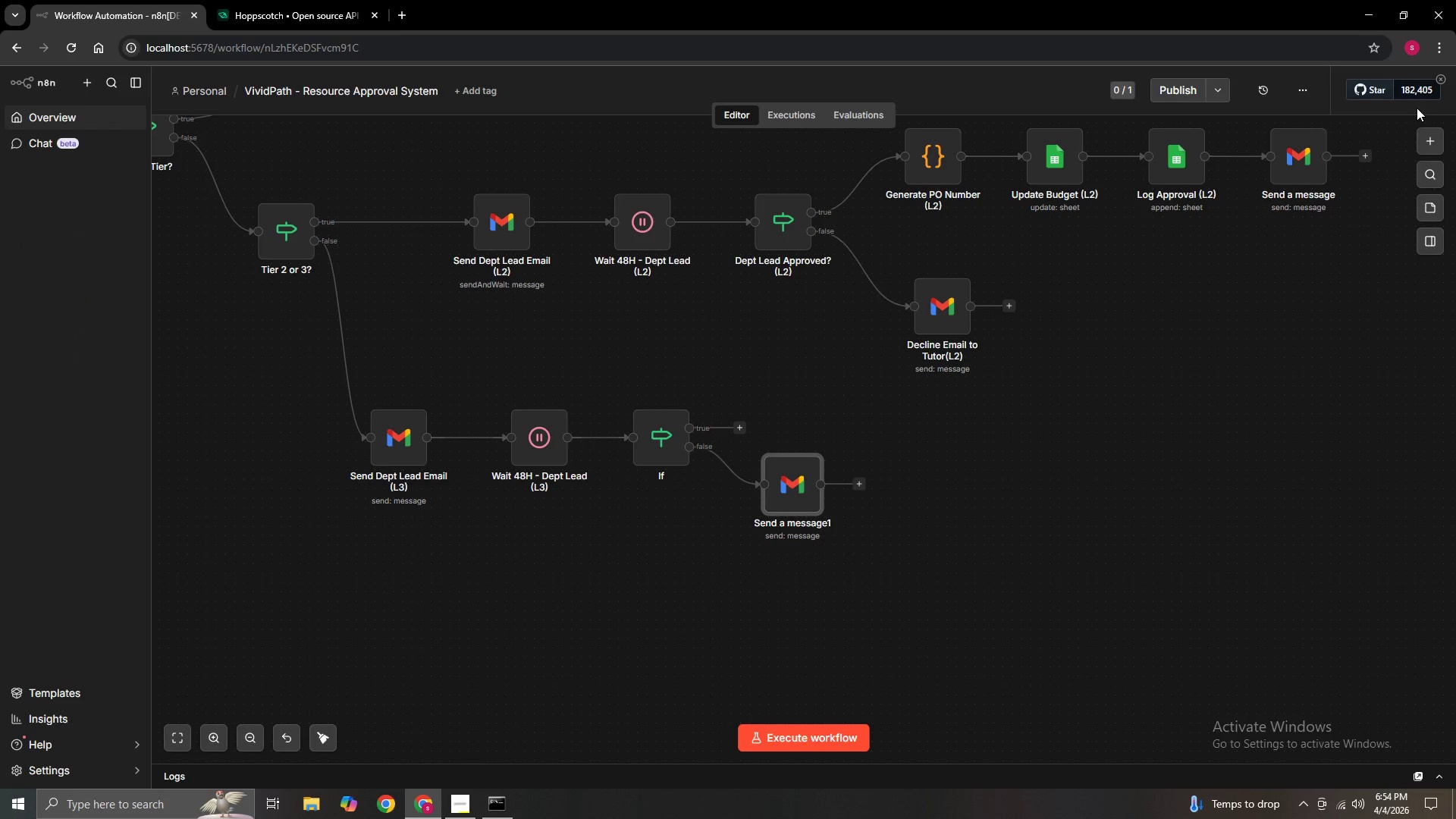 
left_click([859, 560])
 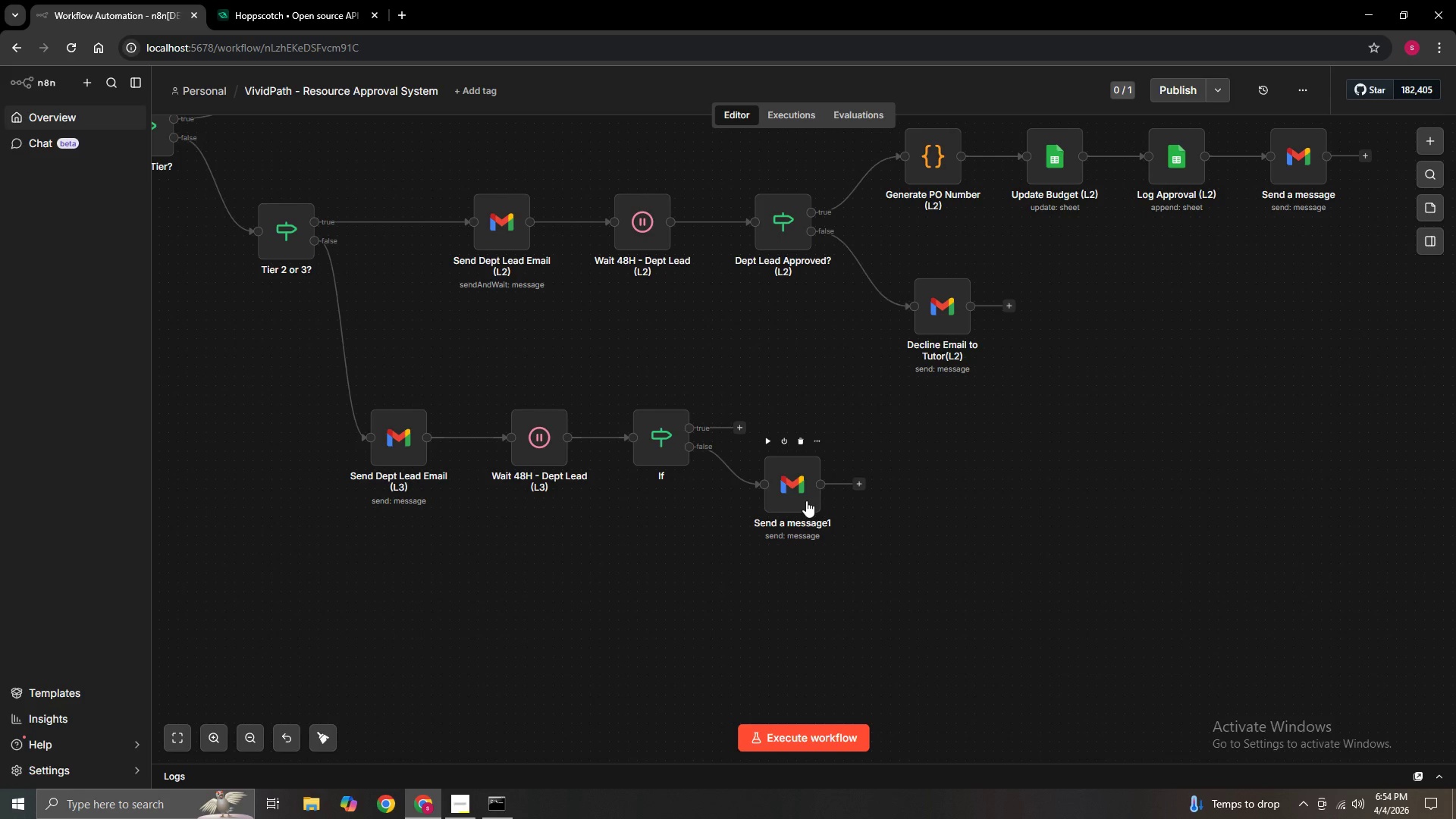 
left_click_drag(start_coordinate=[806, 500], to_coordinate=[777, 573])
 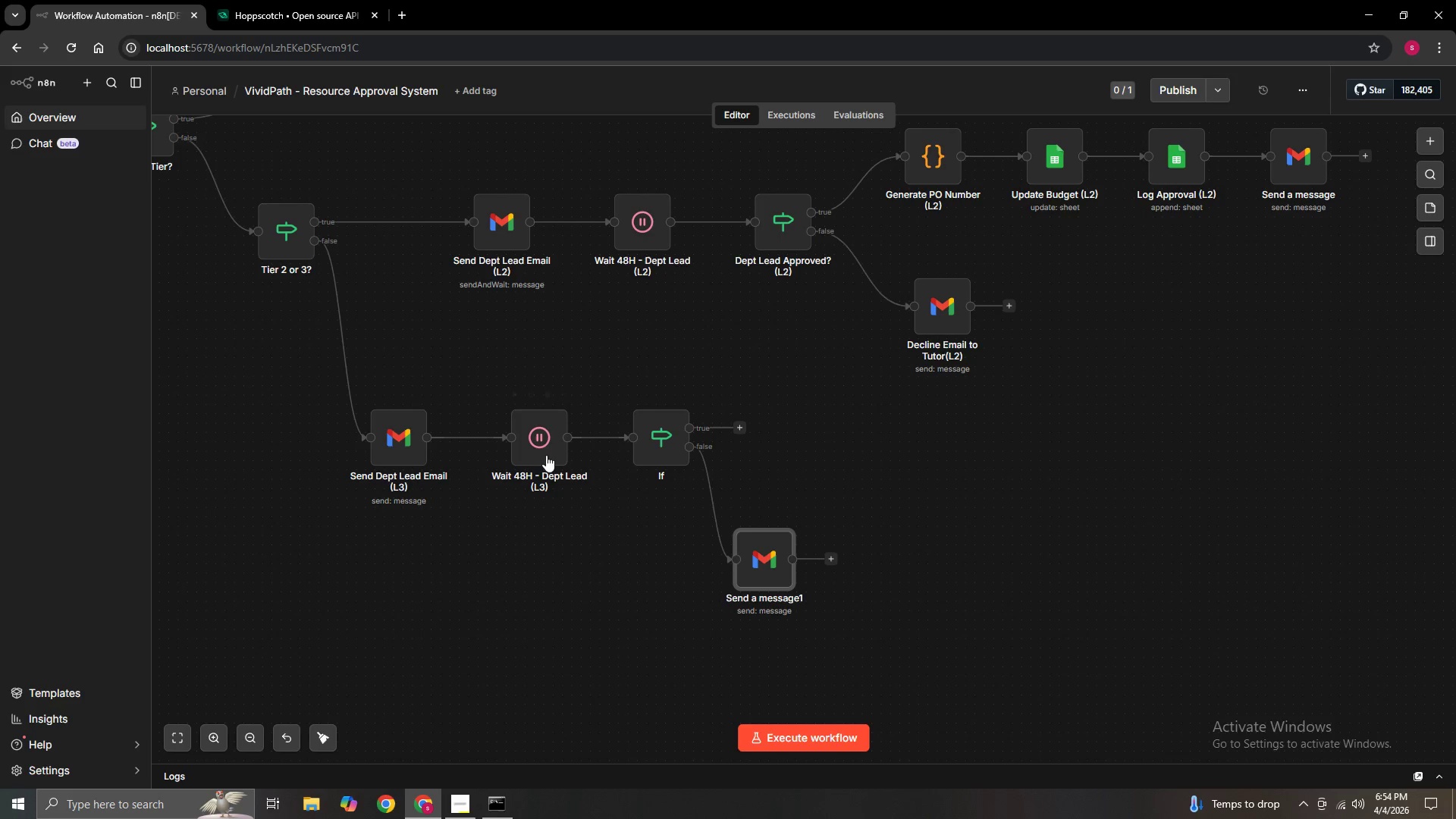 
left_click_drag(start_coordinate=[542, 443], to_coordinate=[540, 448])
 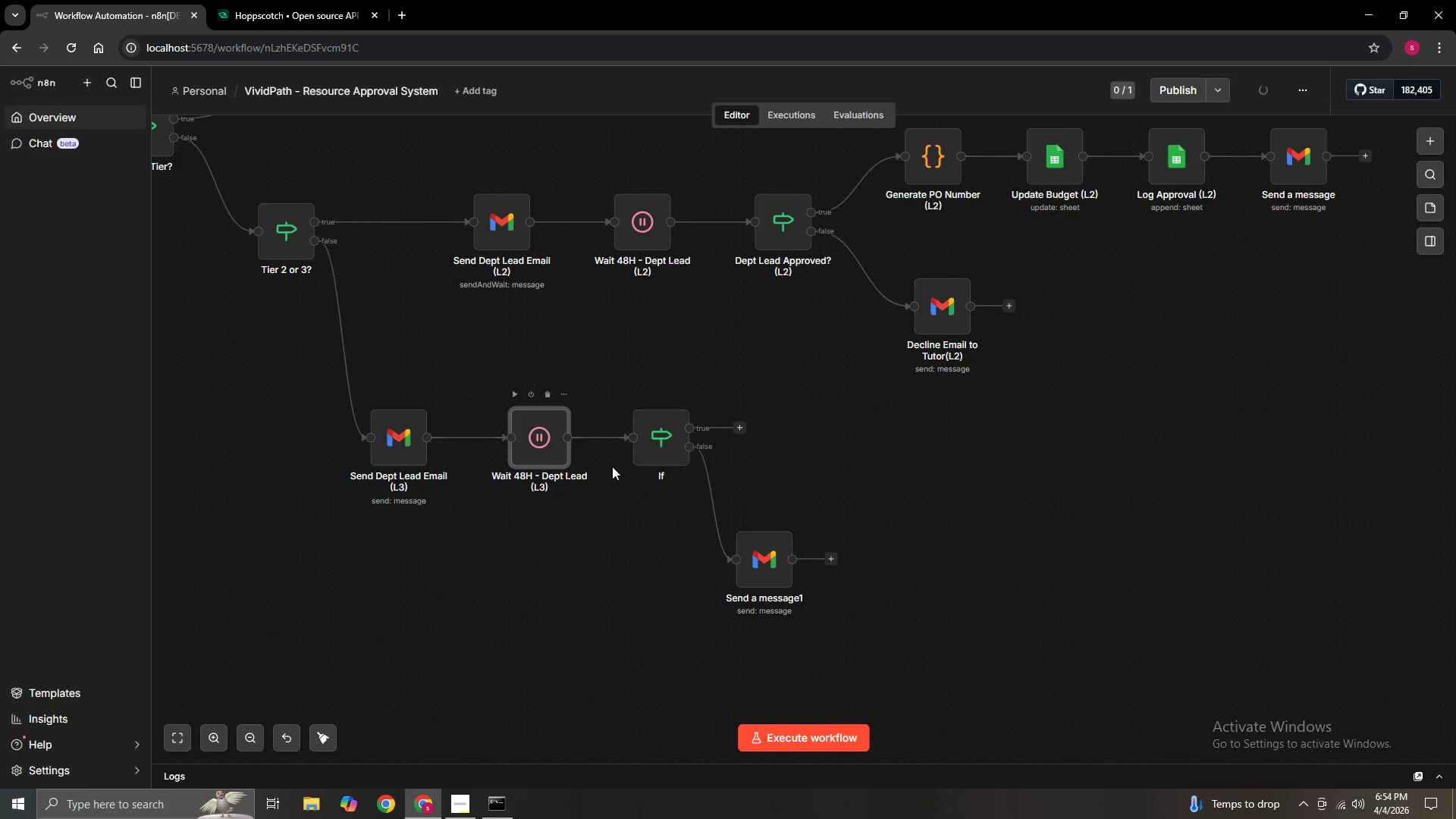 
left_click([631, 519])
 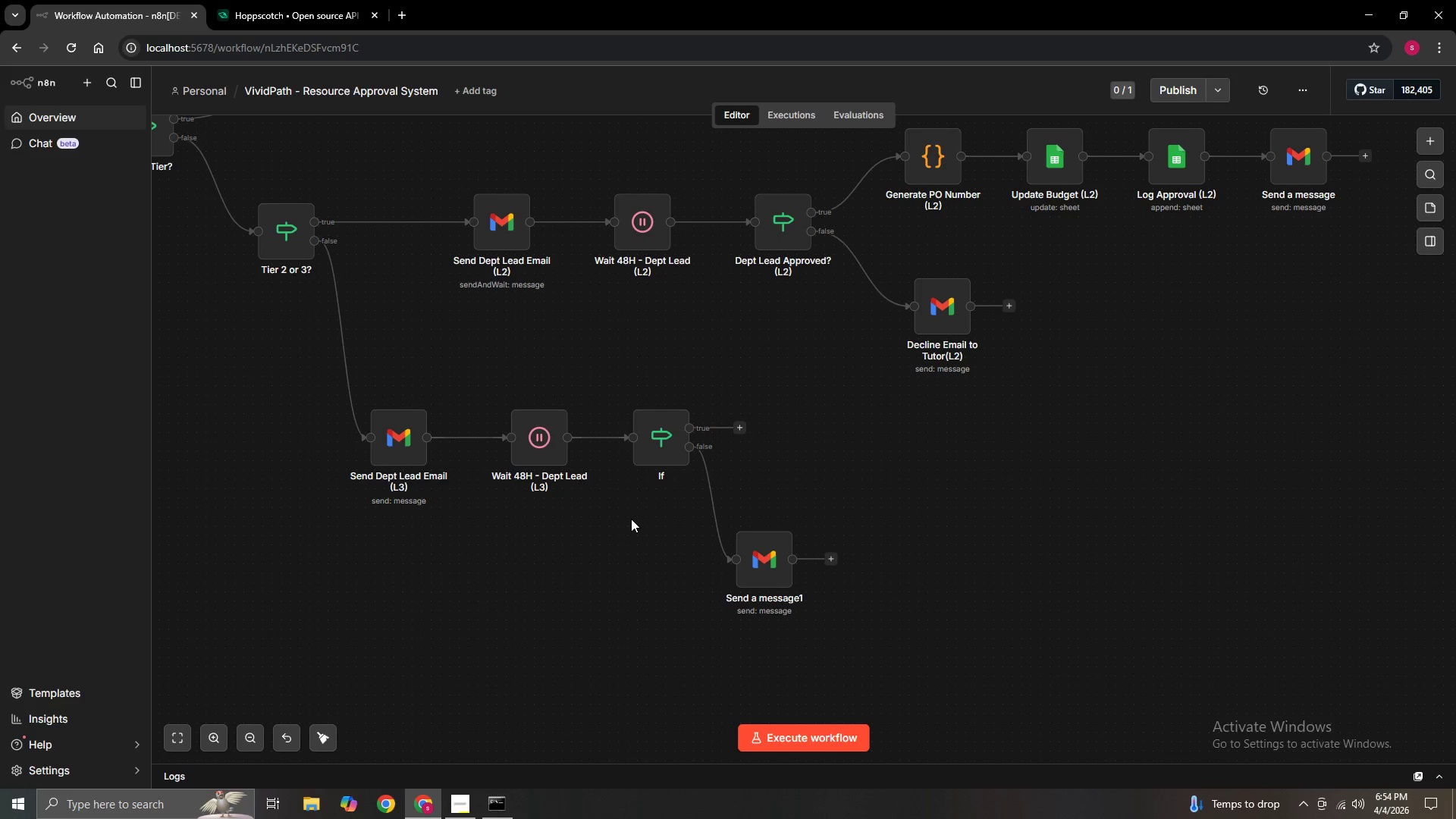 
hold_key(key=ControlLeft, duration=1.53)
left_click([646, 435])
 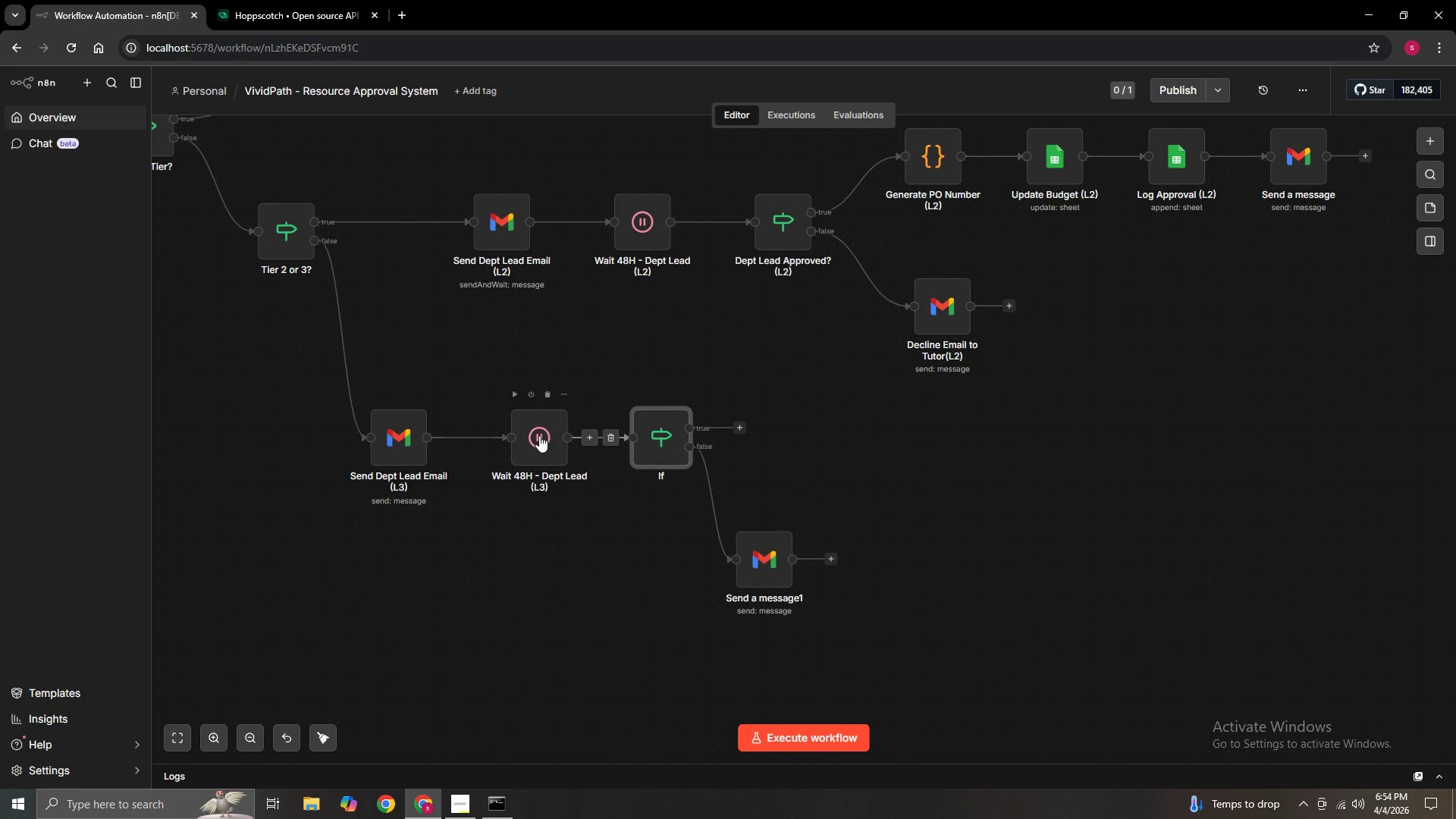 
double_click([539, 435])
 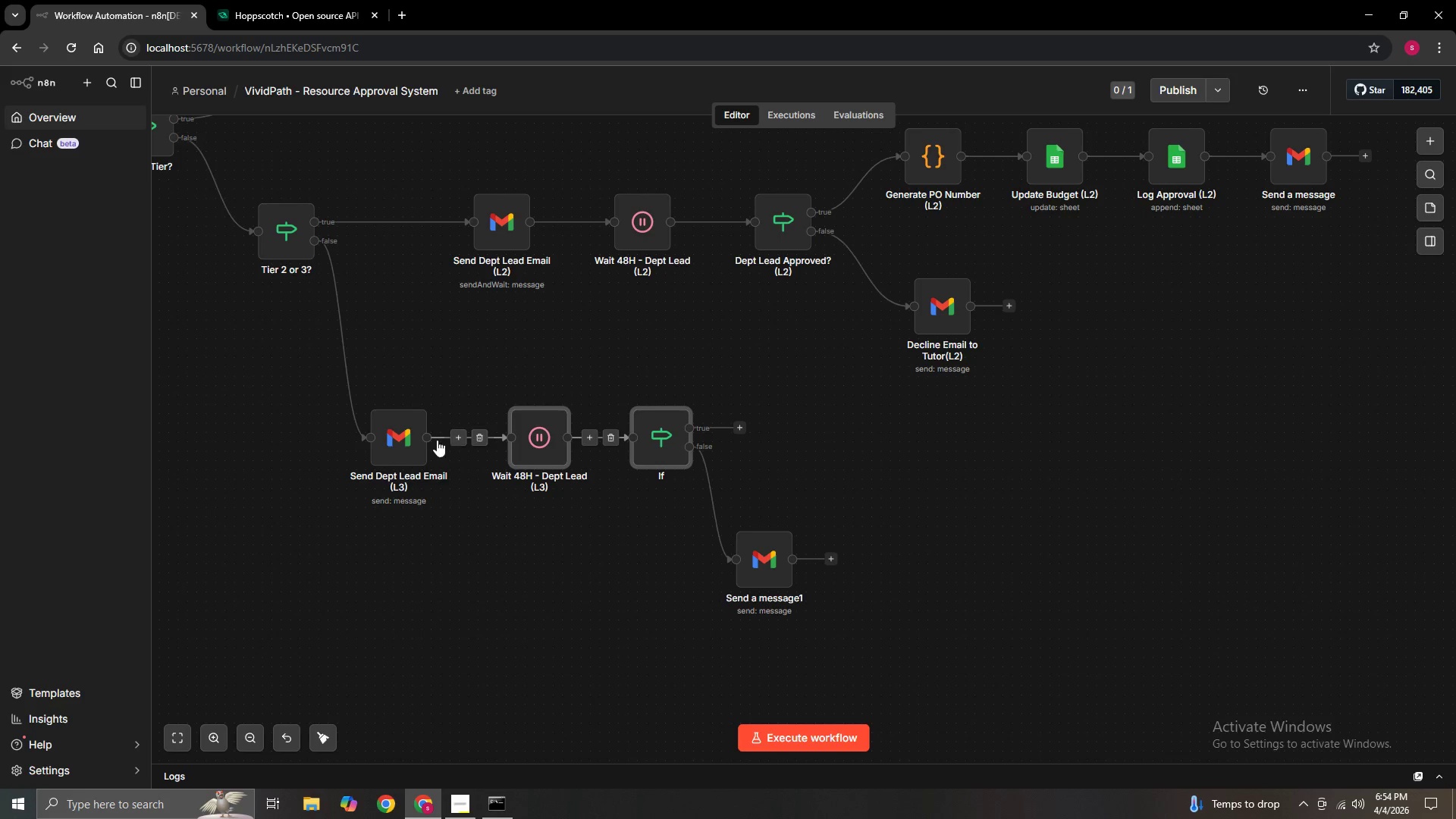 
triple_click([436, 440])
 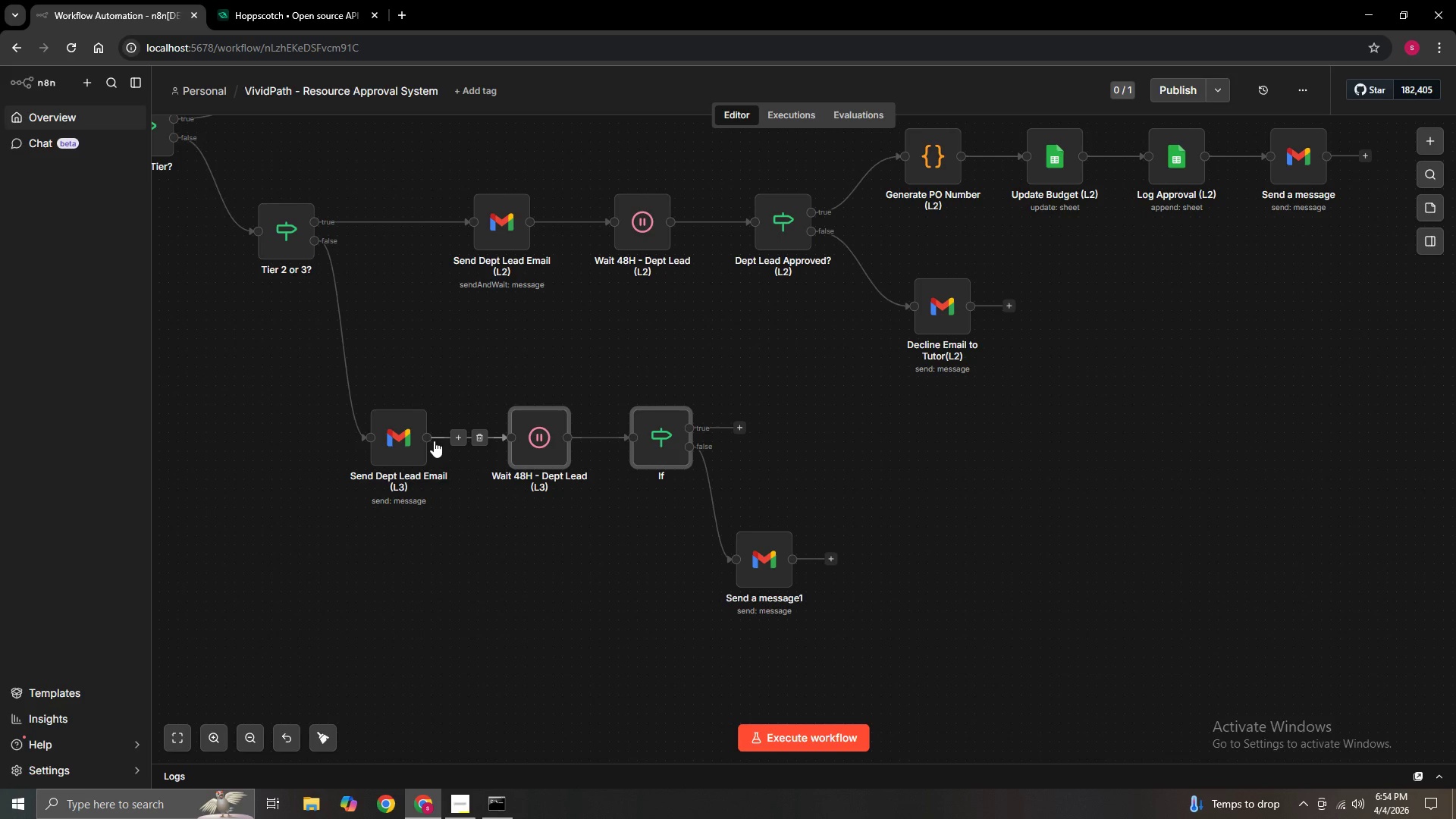 
hold_key(key=ControlLeft, duration=1.52)
left_click([400, 441])
 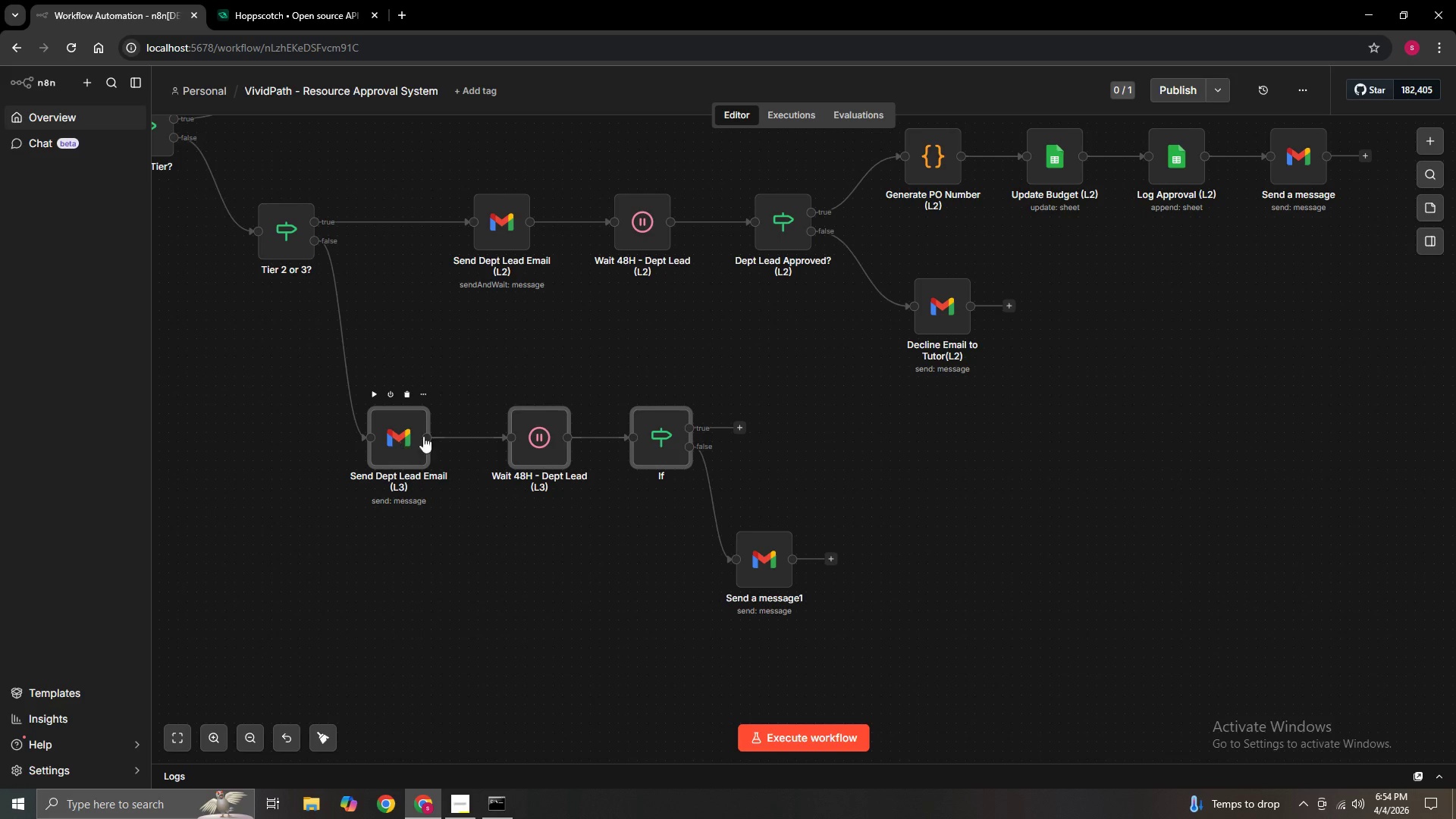 
hold_key(key=ControlLeft, duration=0.41)
 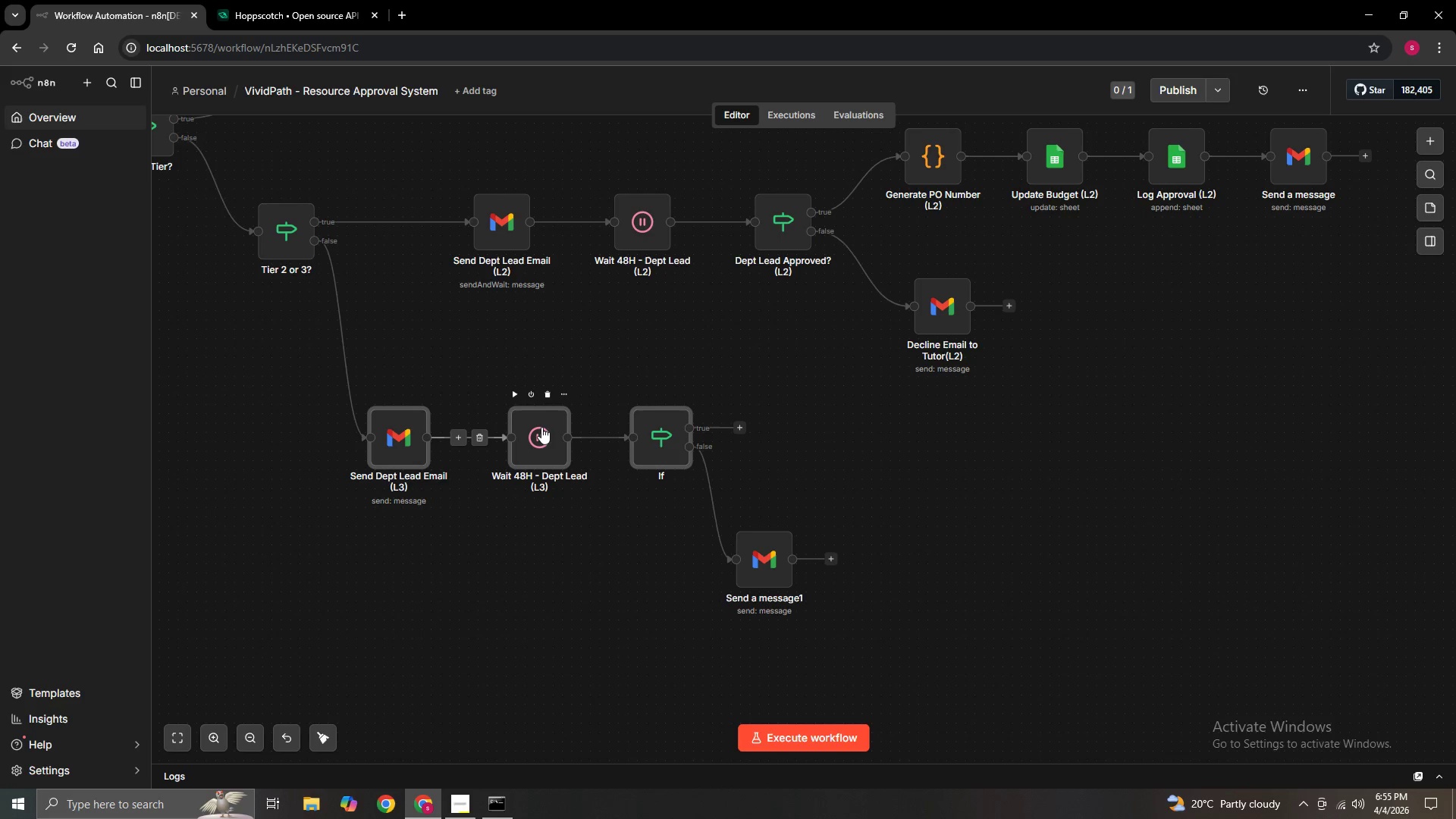 
left_click_drag(start_coordinate=[541, 427], to_coordinate=[539, 466])
 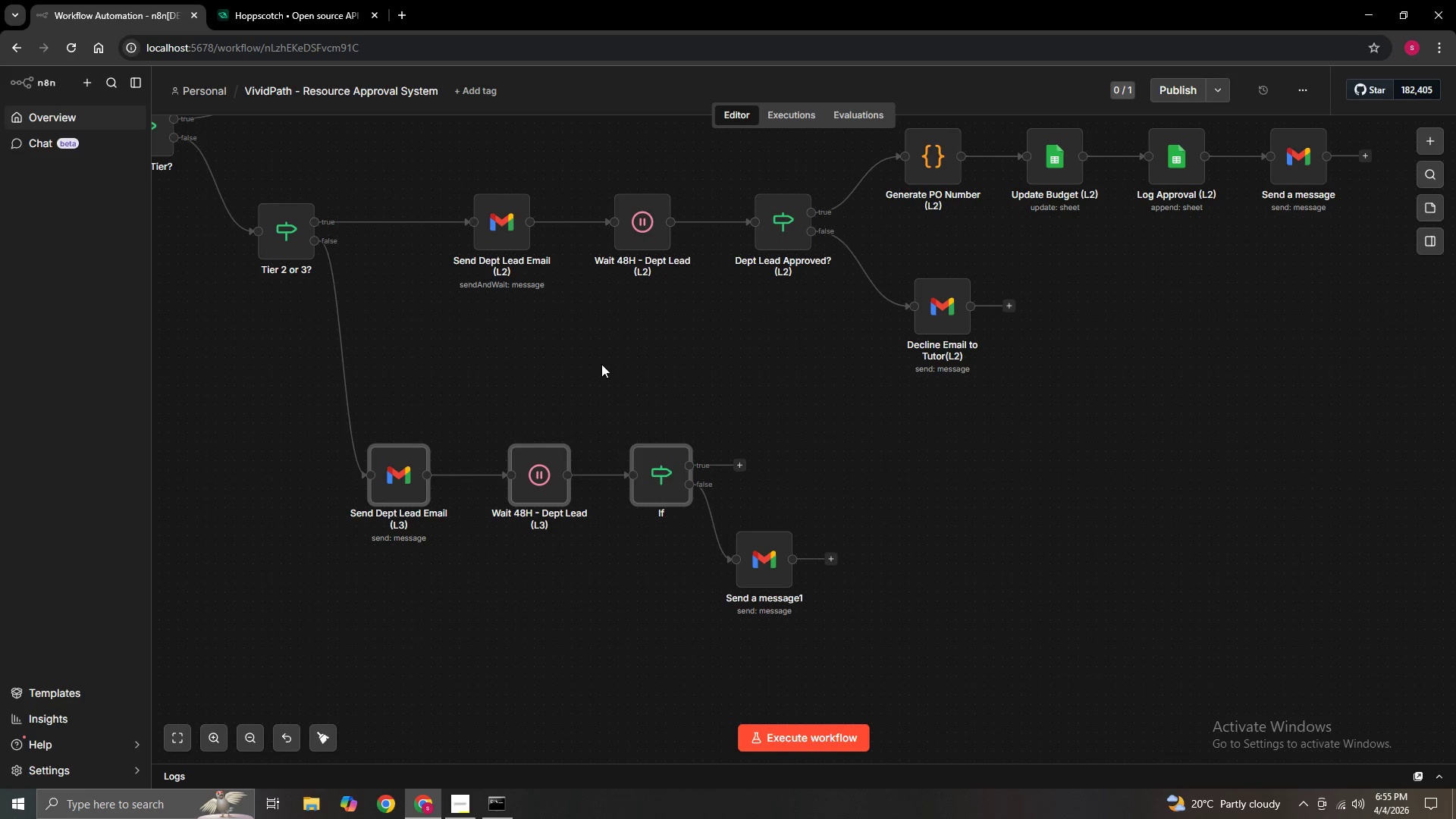 
left_click([602, 362])
 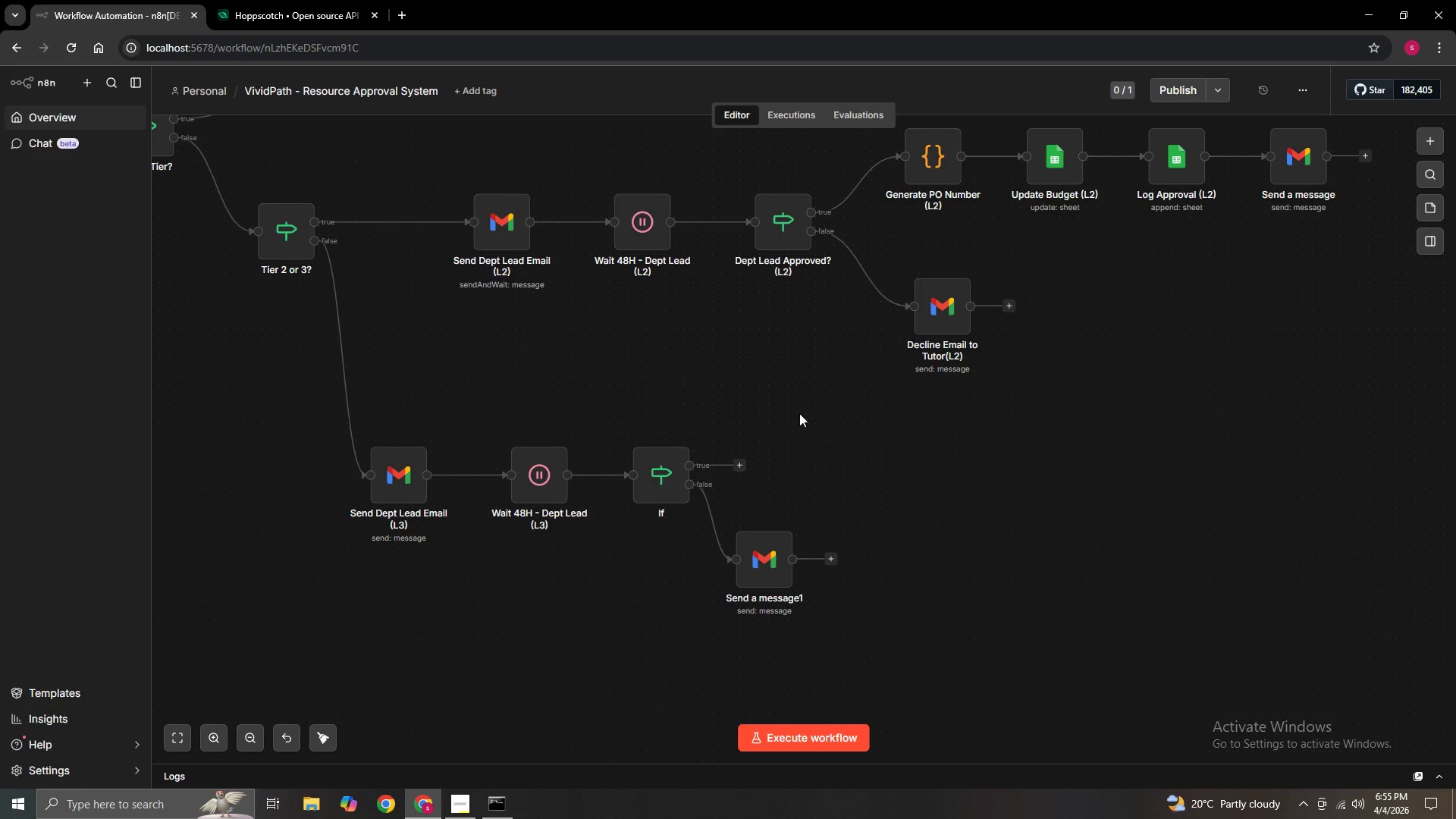 
hold_key(key=ControlLeft, duration=1.5)
left_click_drag(start_coordinate=[817, 425], to_coordinate=[588, 472])
 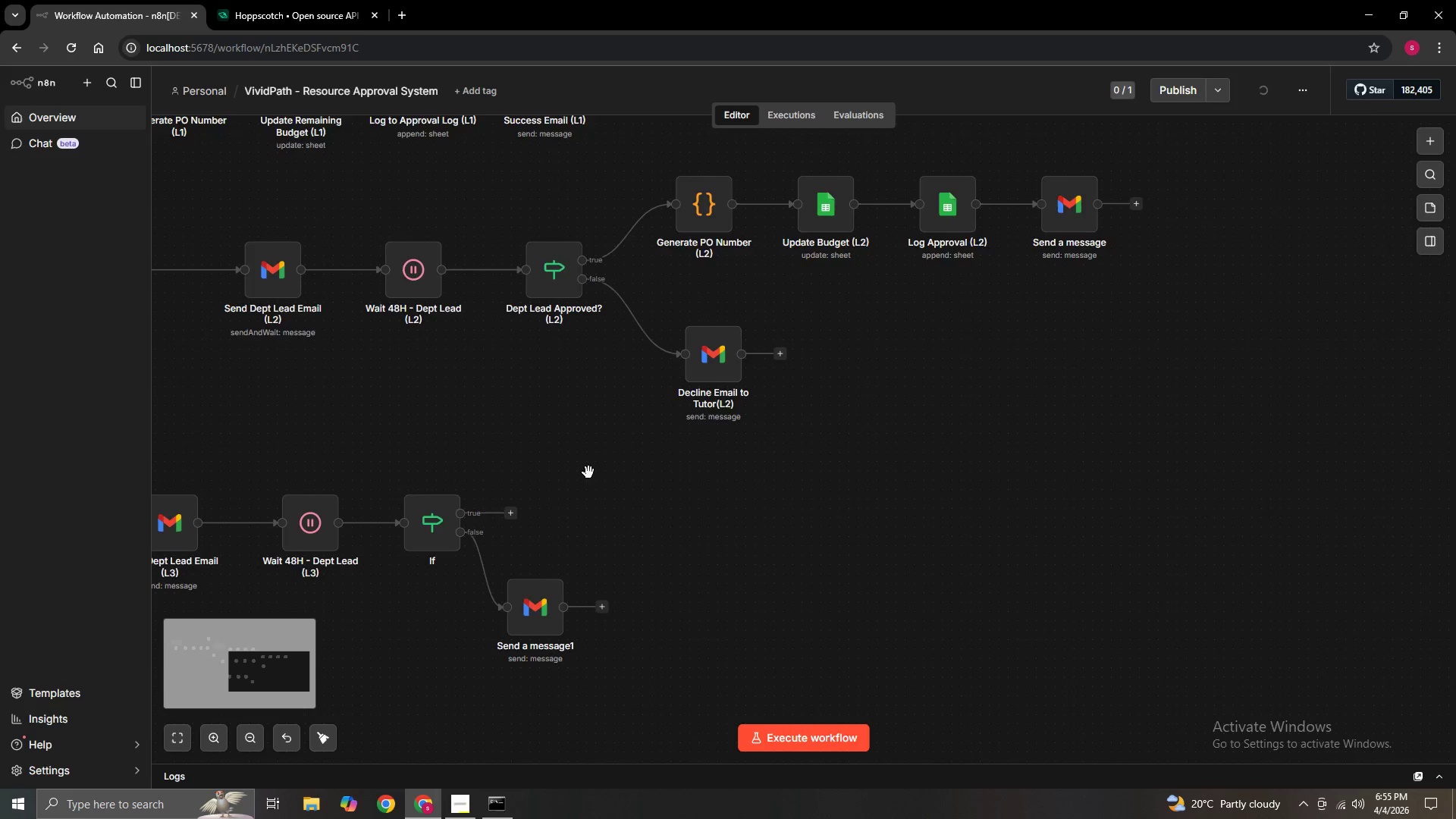 
hold_key(key=ControlLeft, duration=1.51)
left_click_drag(start_coordinate=[551, 457], to_coordinate=[672, 463])
 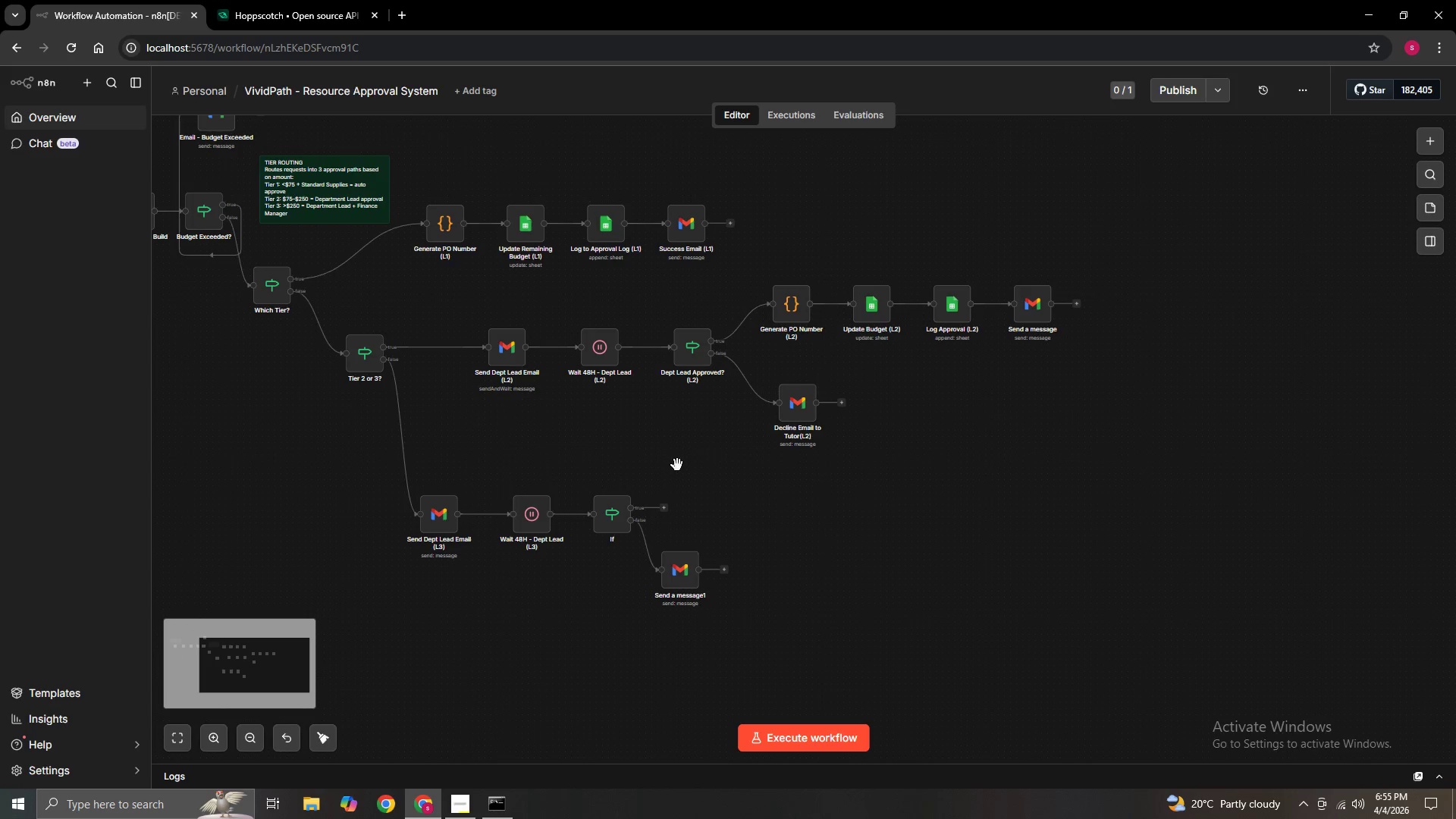 
scroll: coordinate [588, 472], scroll_direction: down, amount: 4.0
 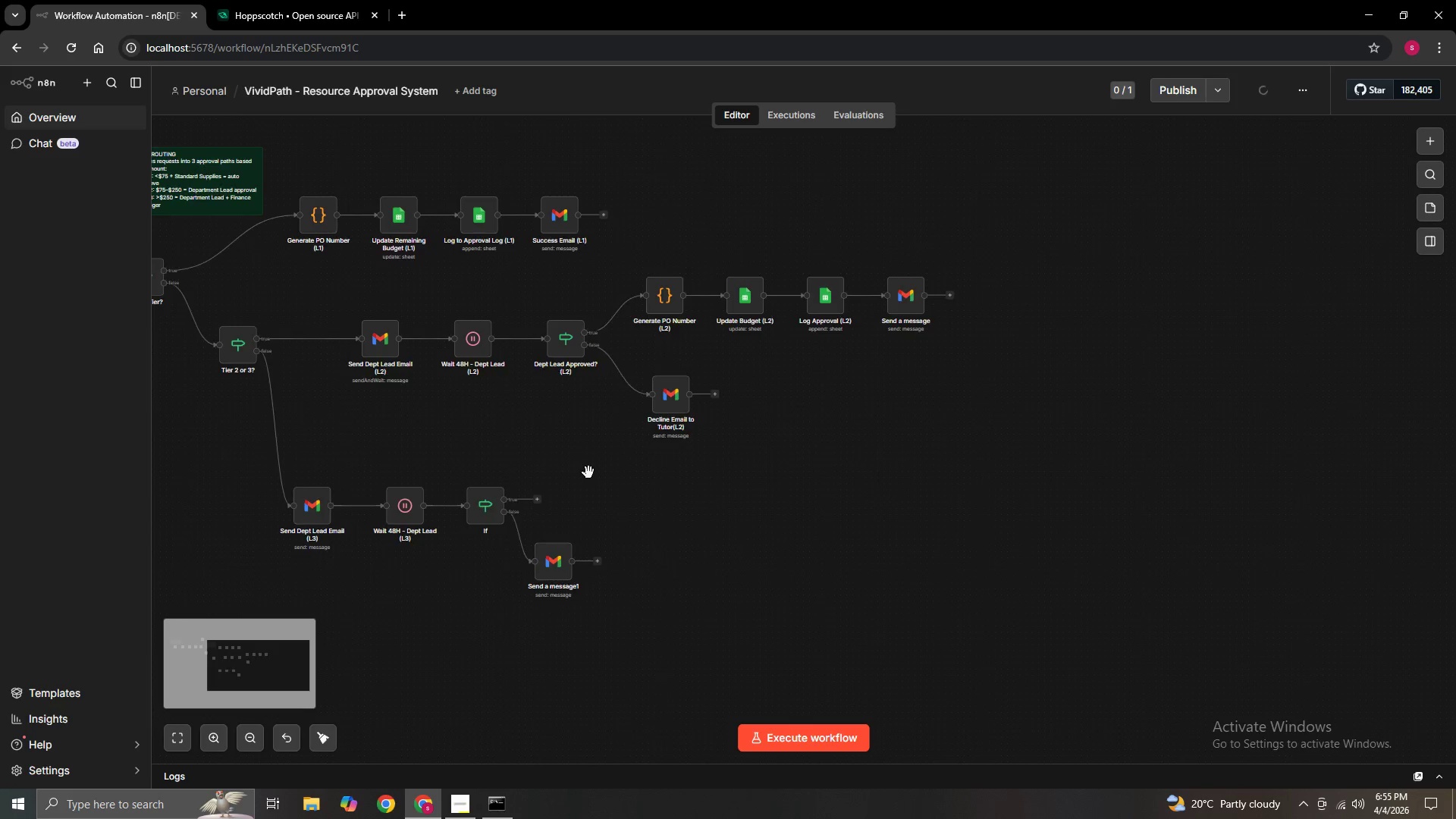 
hold_key(key=ControlLeft, duration=1.52)
 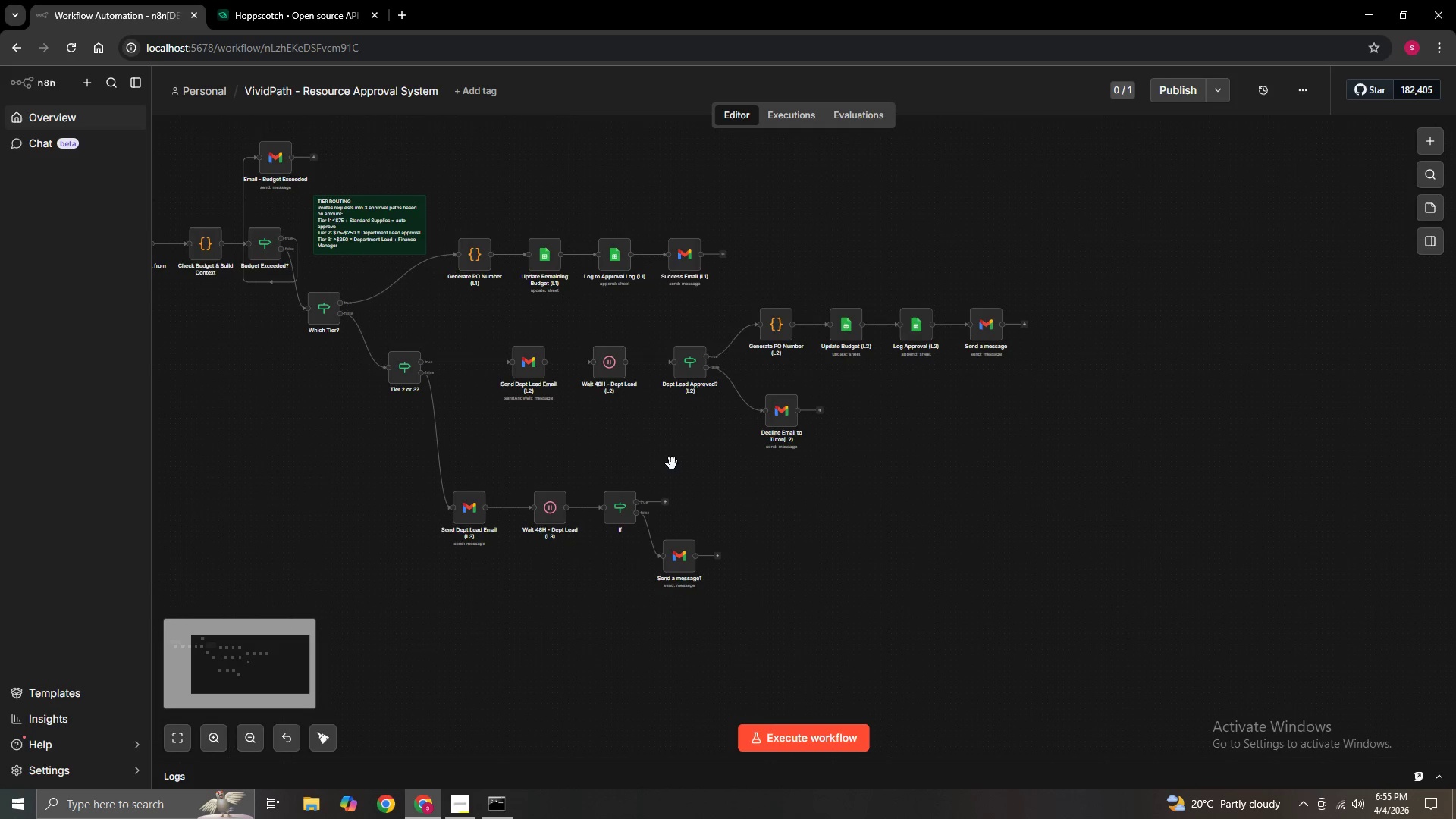 
hold_key(key=ControlLeft, duration=1.51)
left_click_drag(start_coordinate=[681, 466], to_coordinate=[651, 401])
 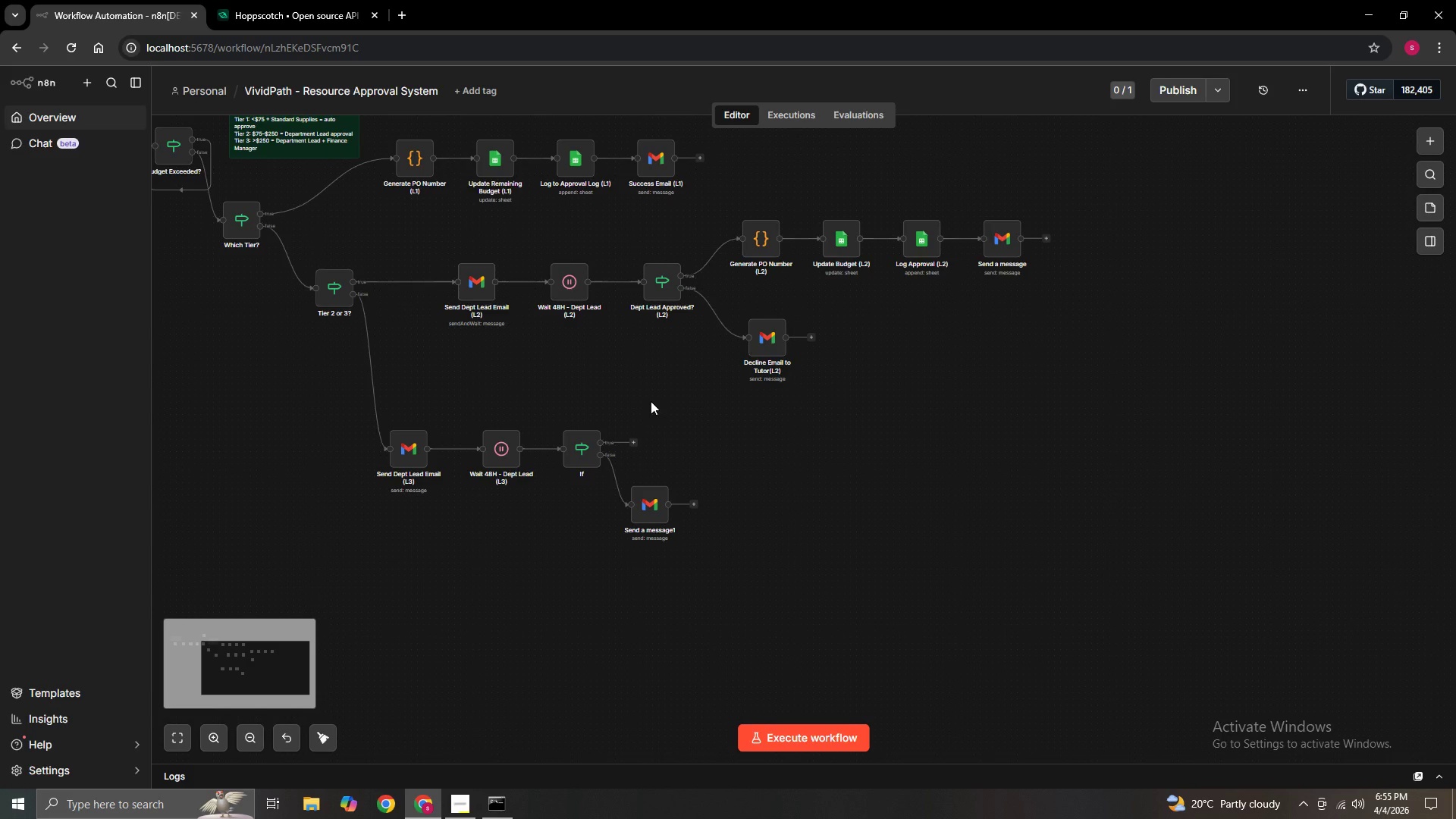 
scroll: coordinate [673, 463], scroll_direction: up, amount: 1.0
 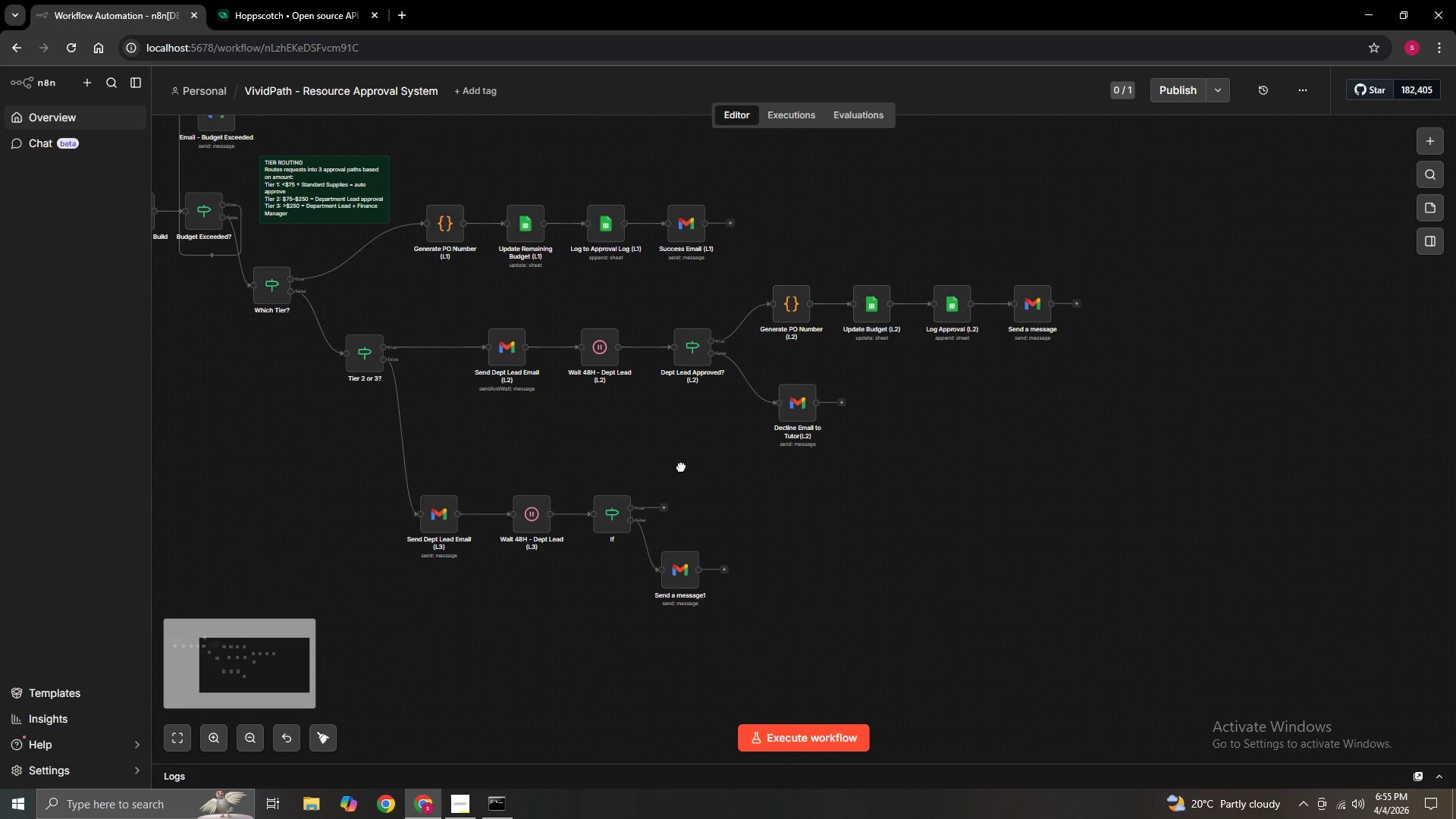 
key(Control+ControlLeft)
 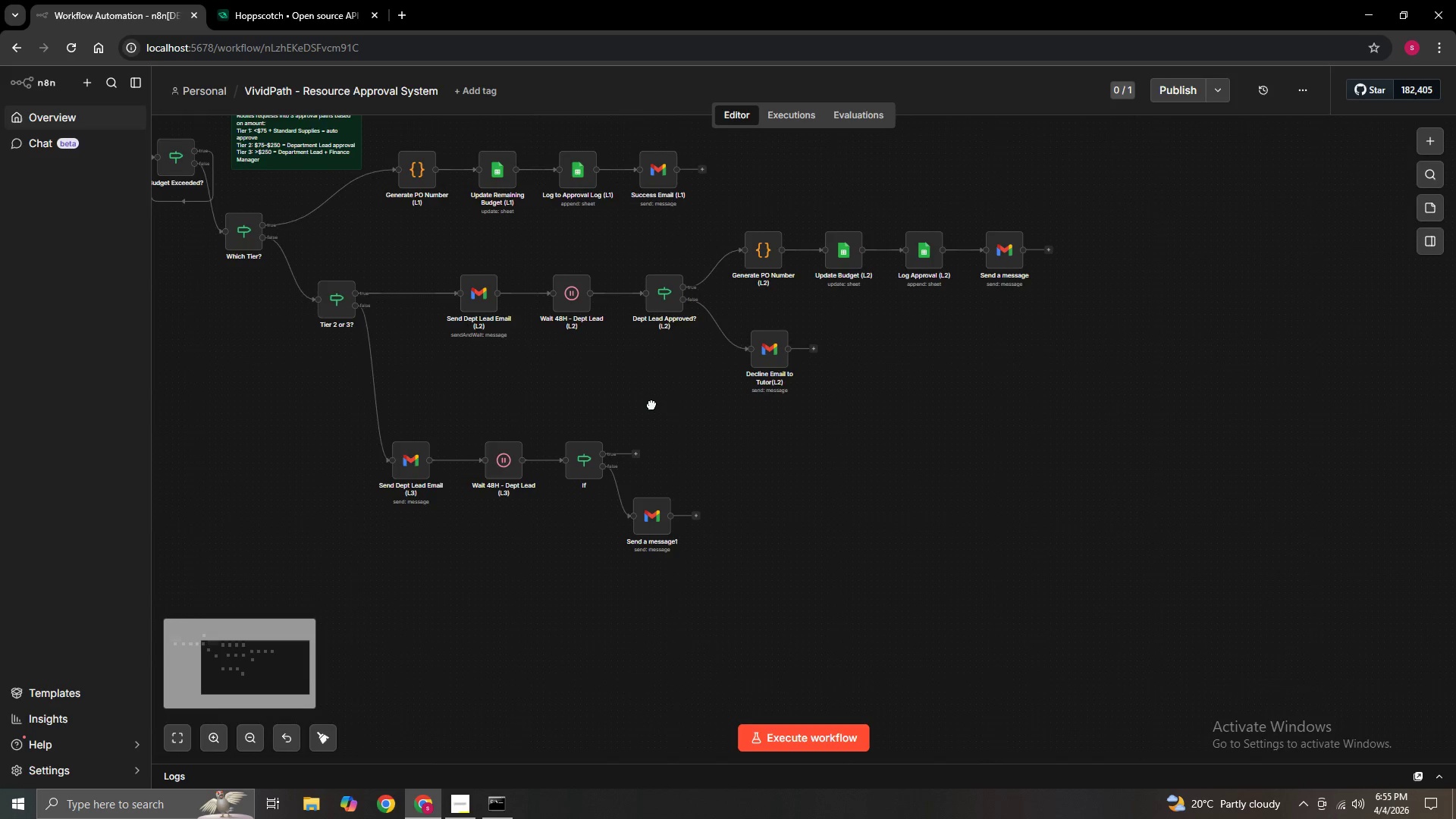 
key(Control+ControlLeft)
 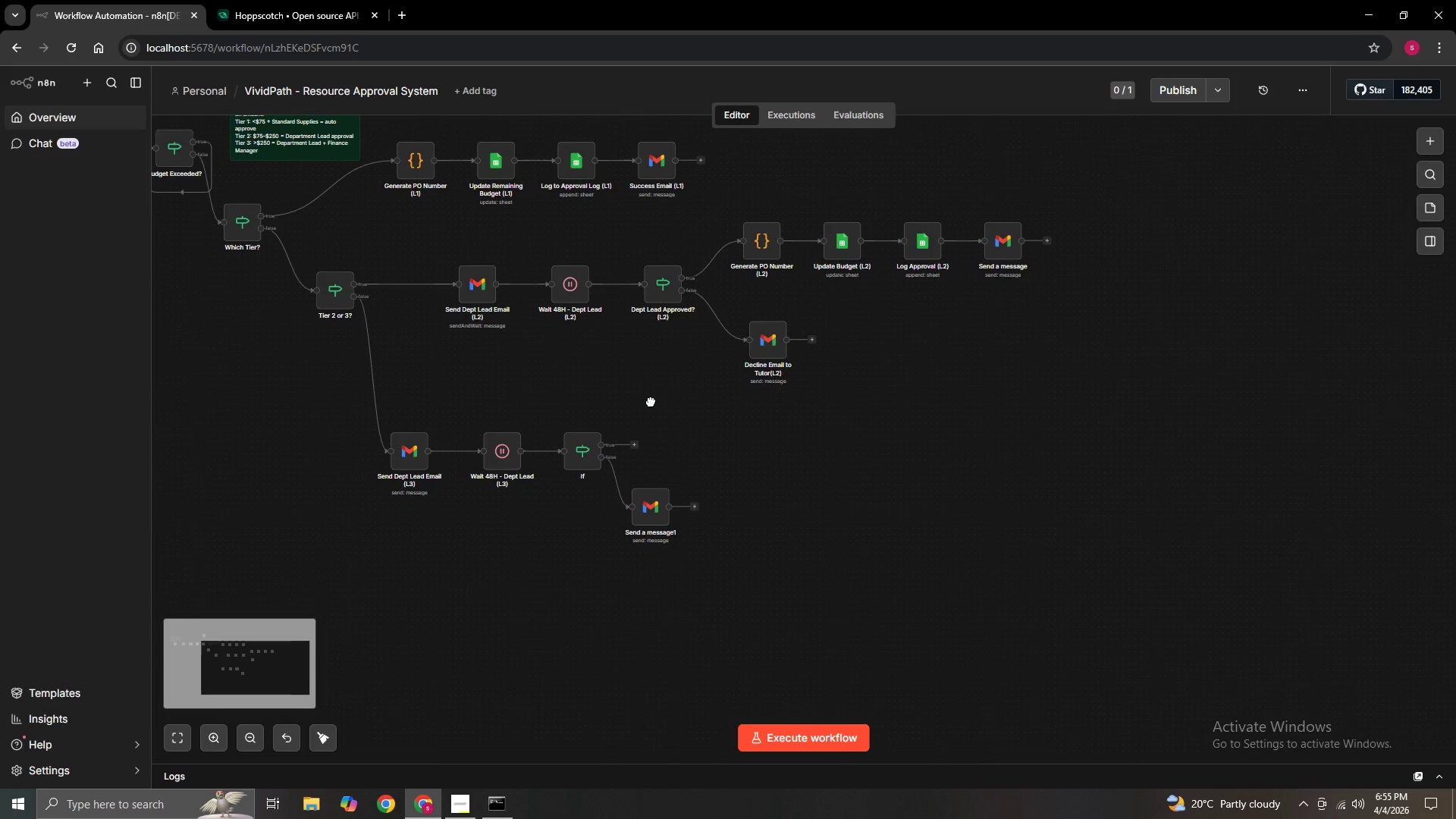 
key(Control+ControlLeft)
 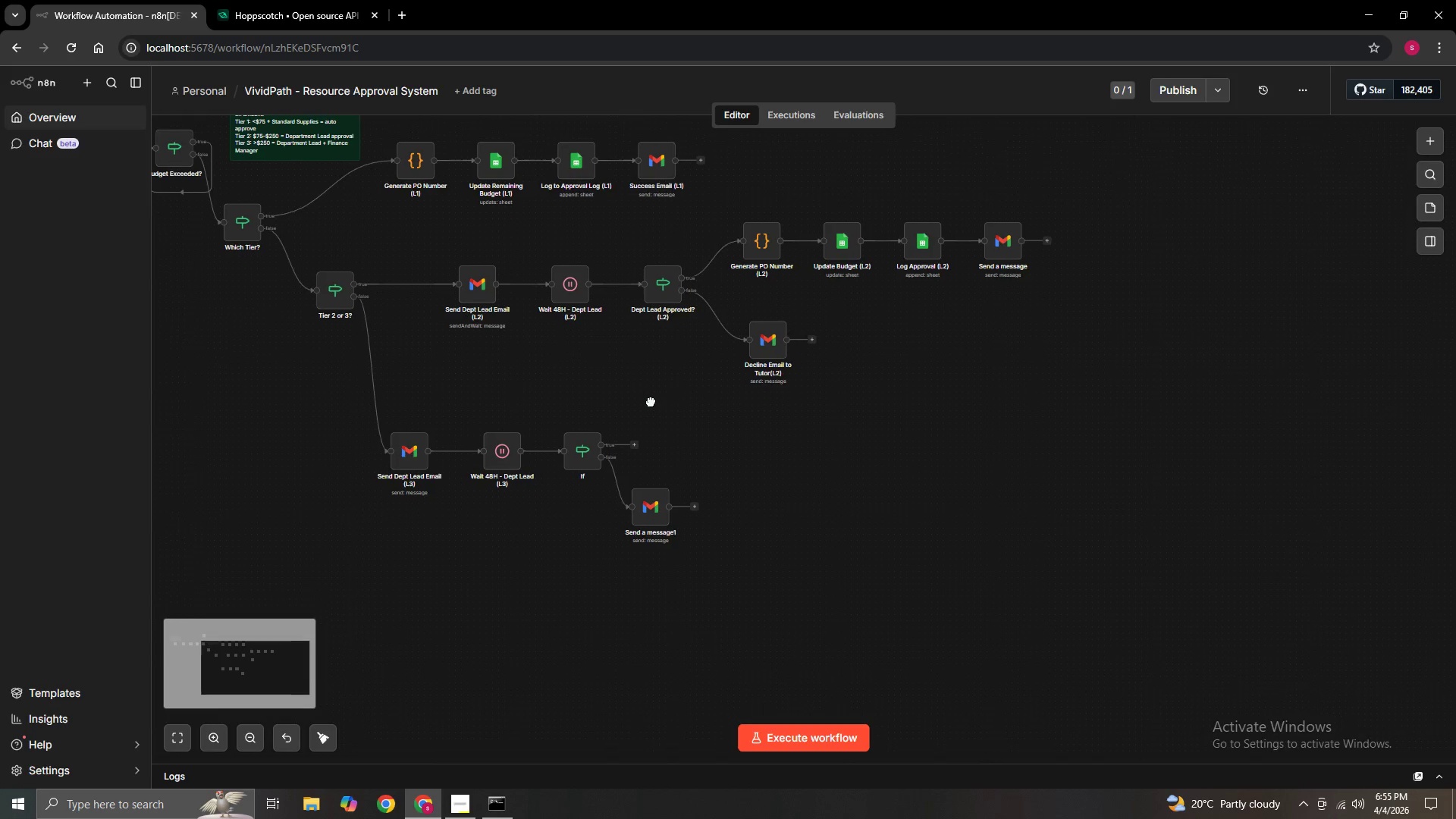 
key(Control+ControlLeft)
 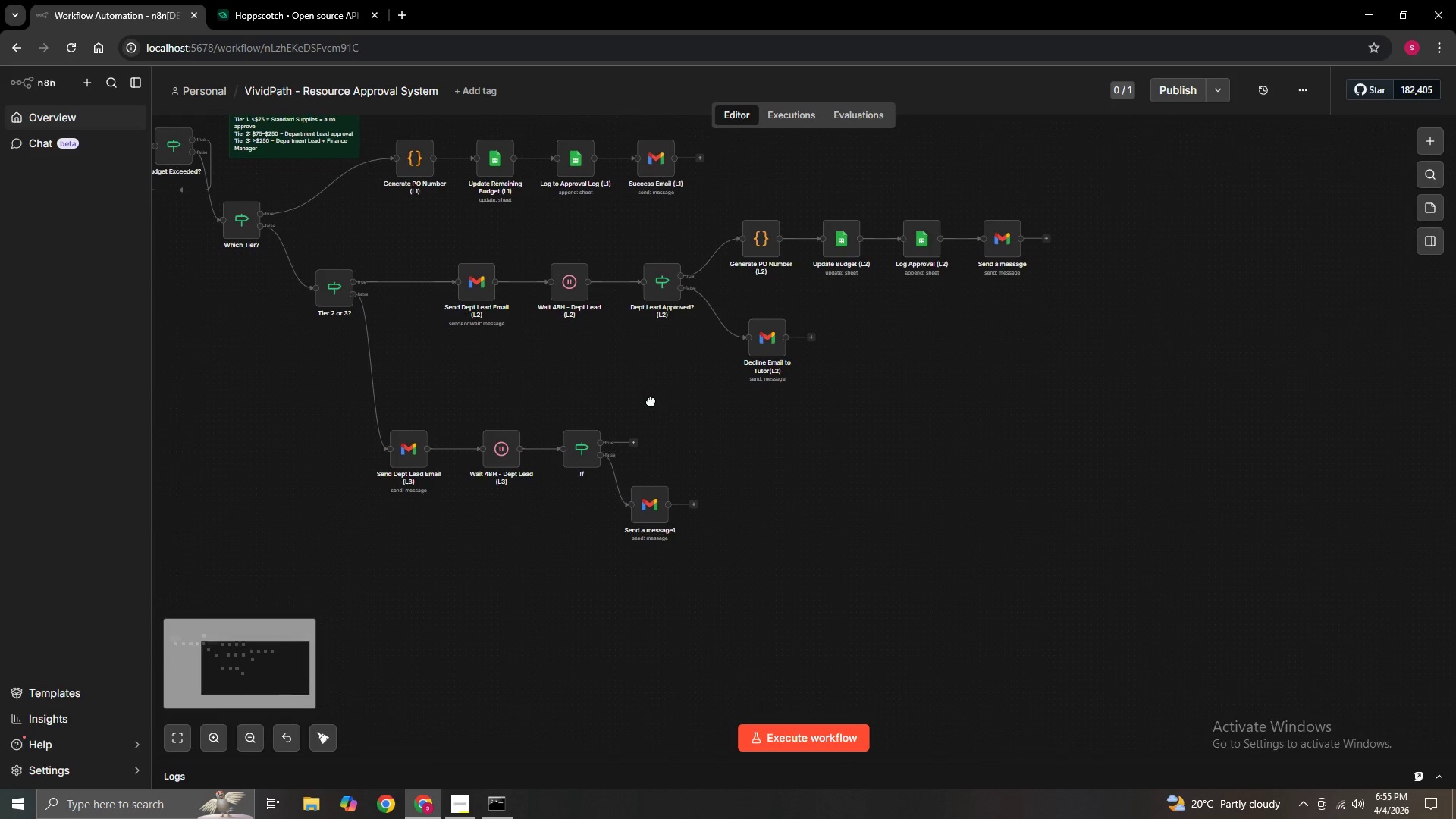 
key(Control+ControlLeft)
 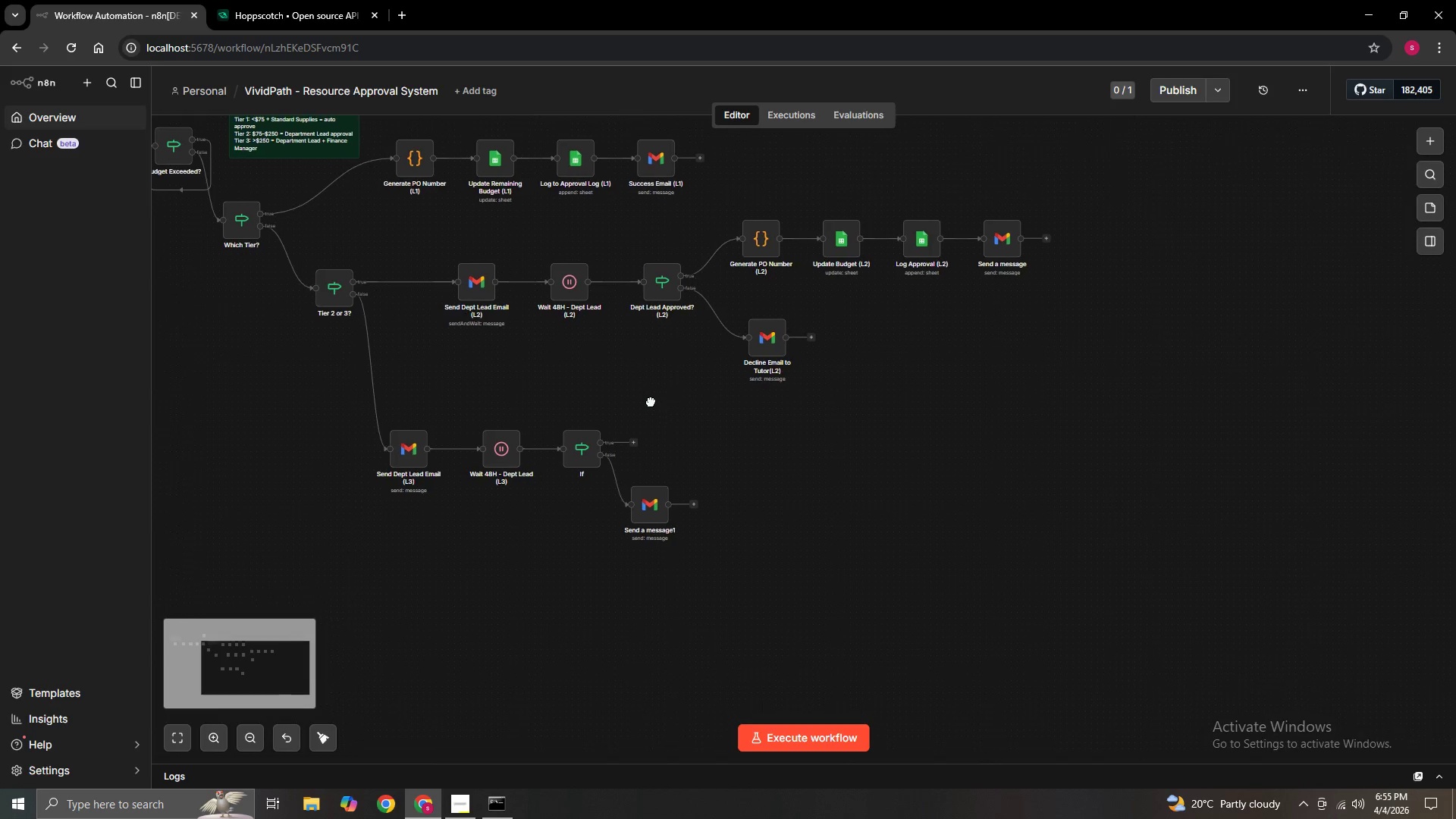 
key(Control+ControlLeft)
 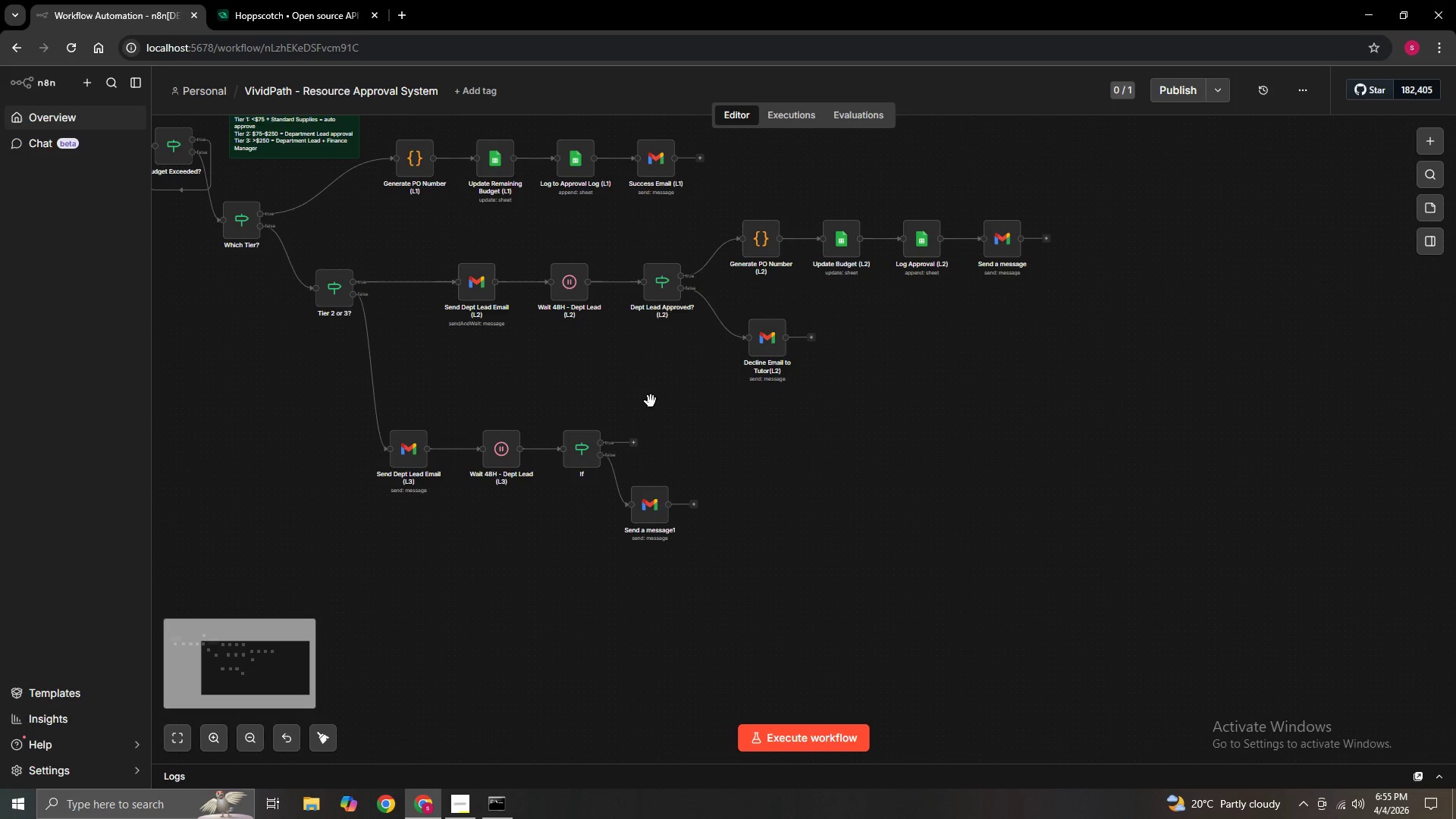 
key(Control+ControlLeft)
 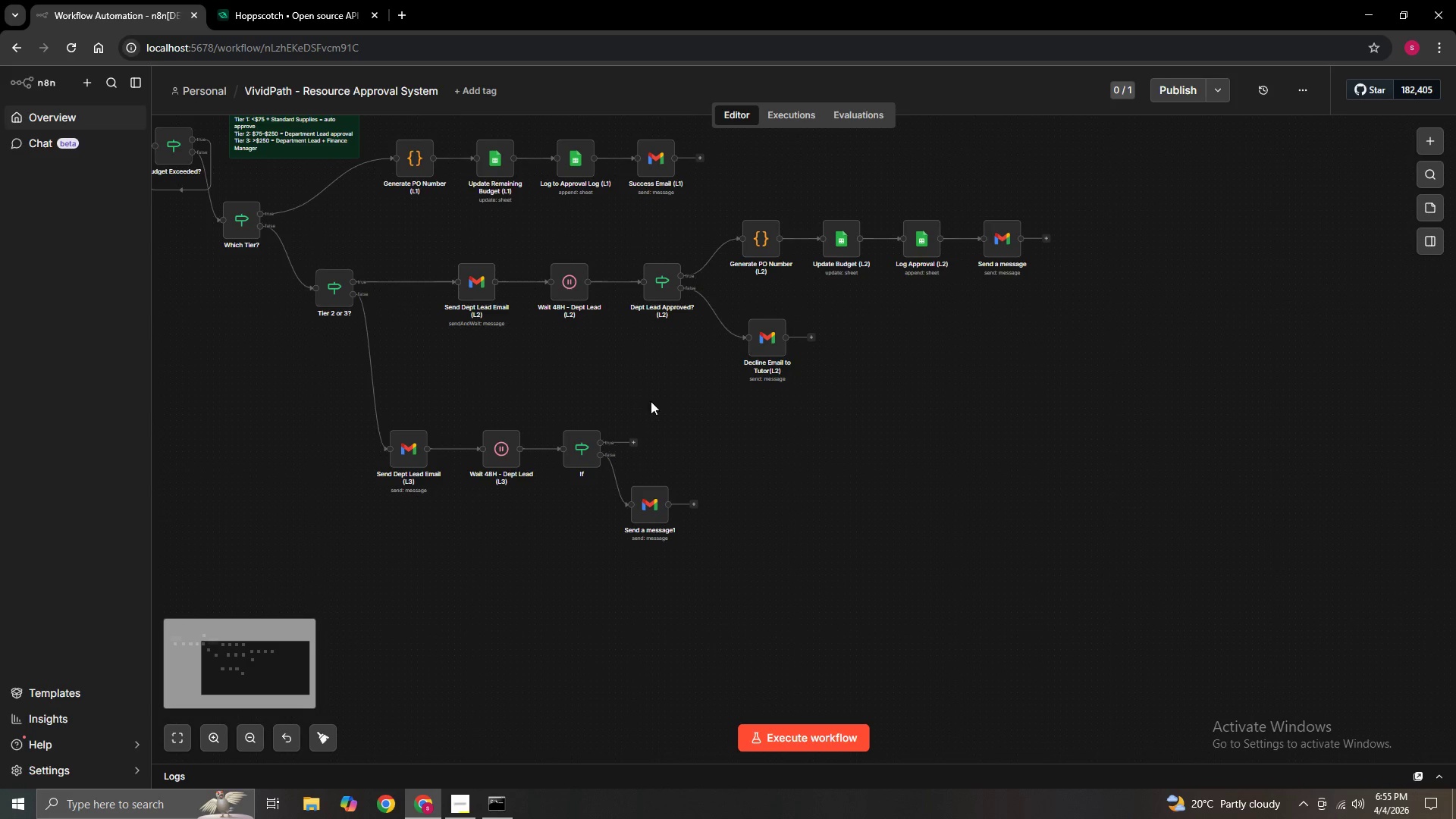 
wait(11.39)
 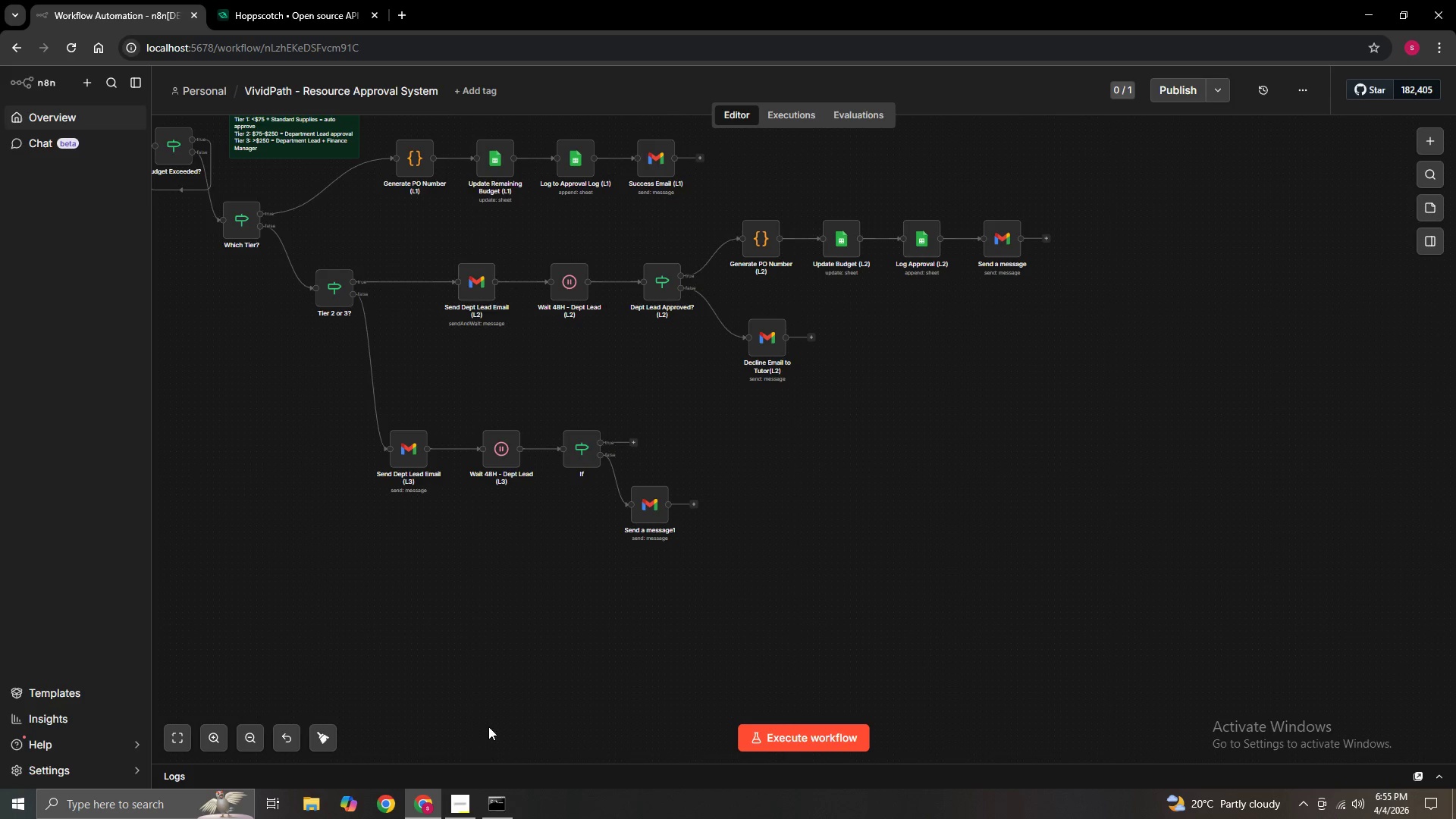 
double_click([767, 339])
 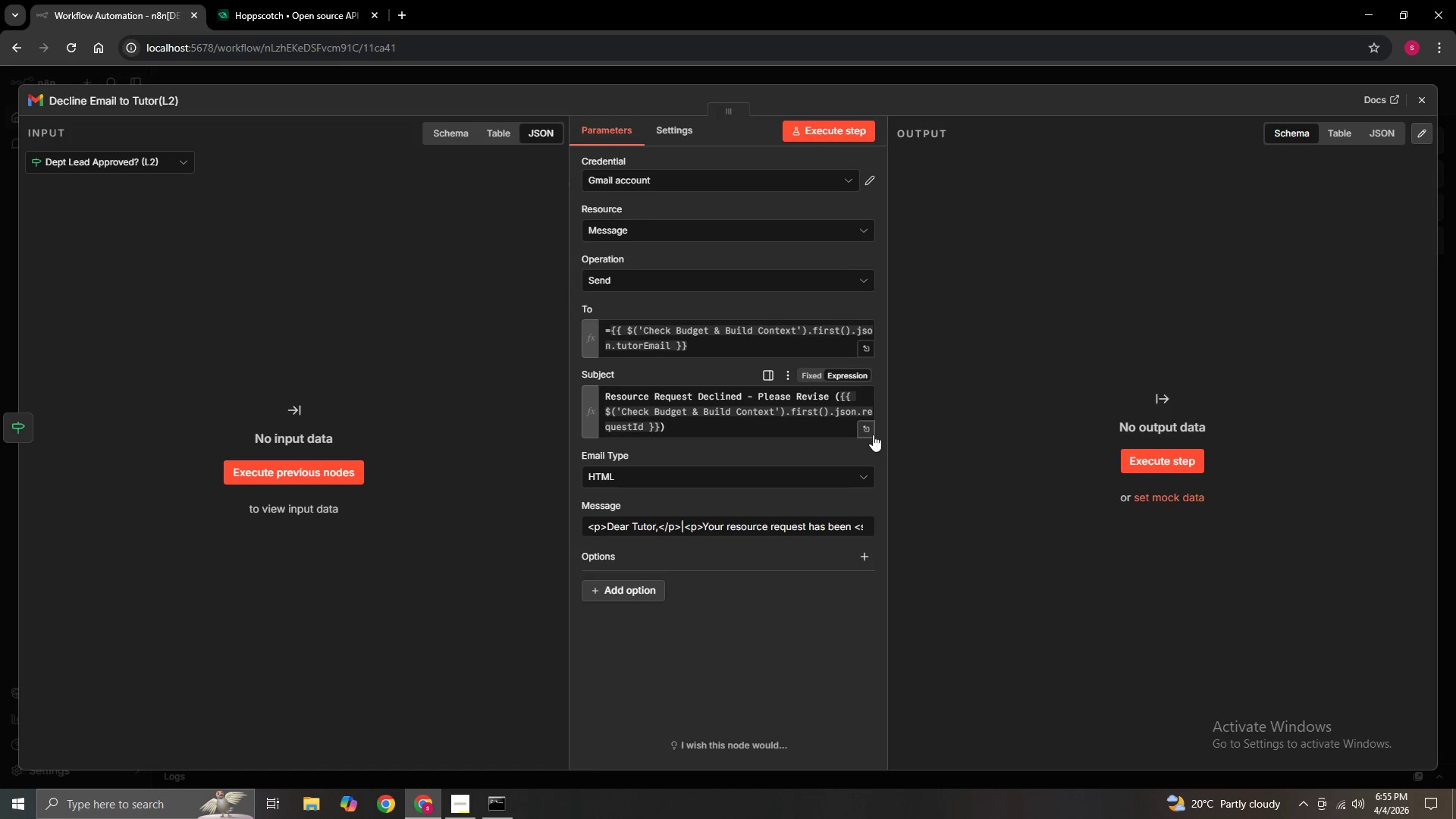 
left_click([844, 509])
 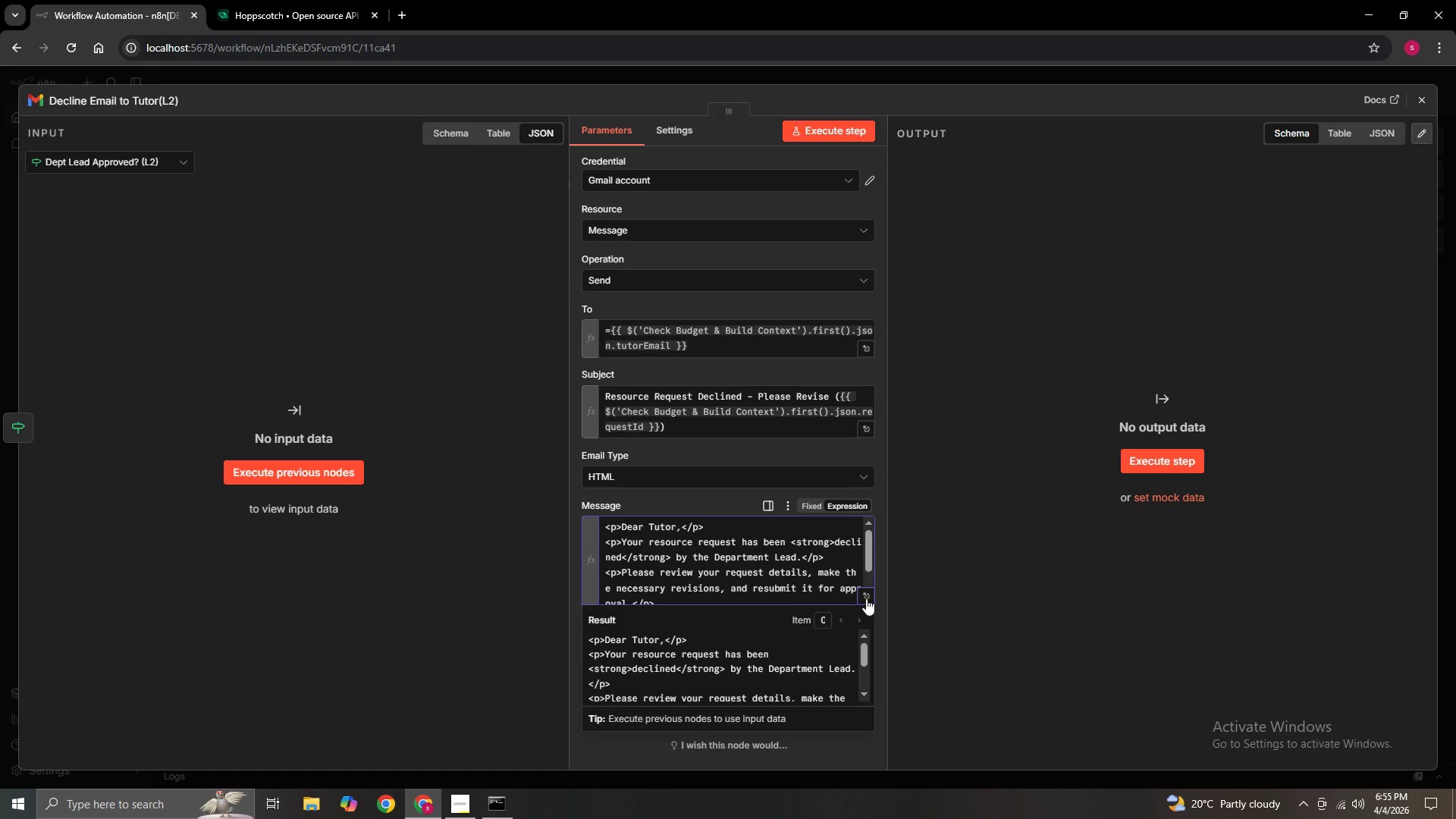 
left_click([866, 594])
 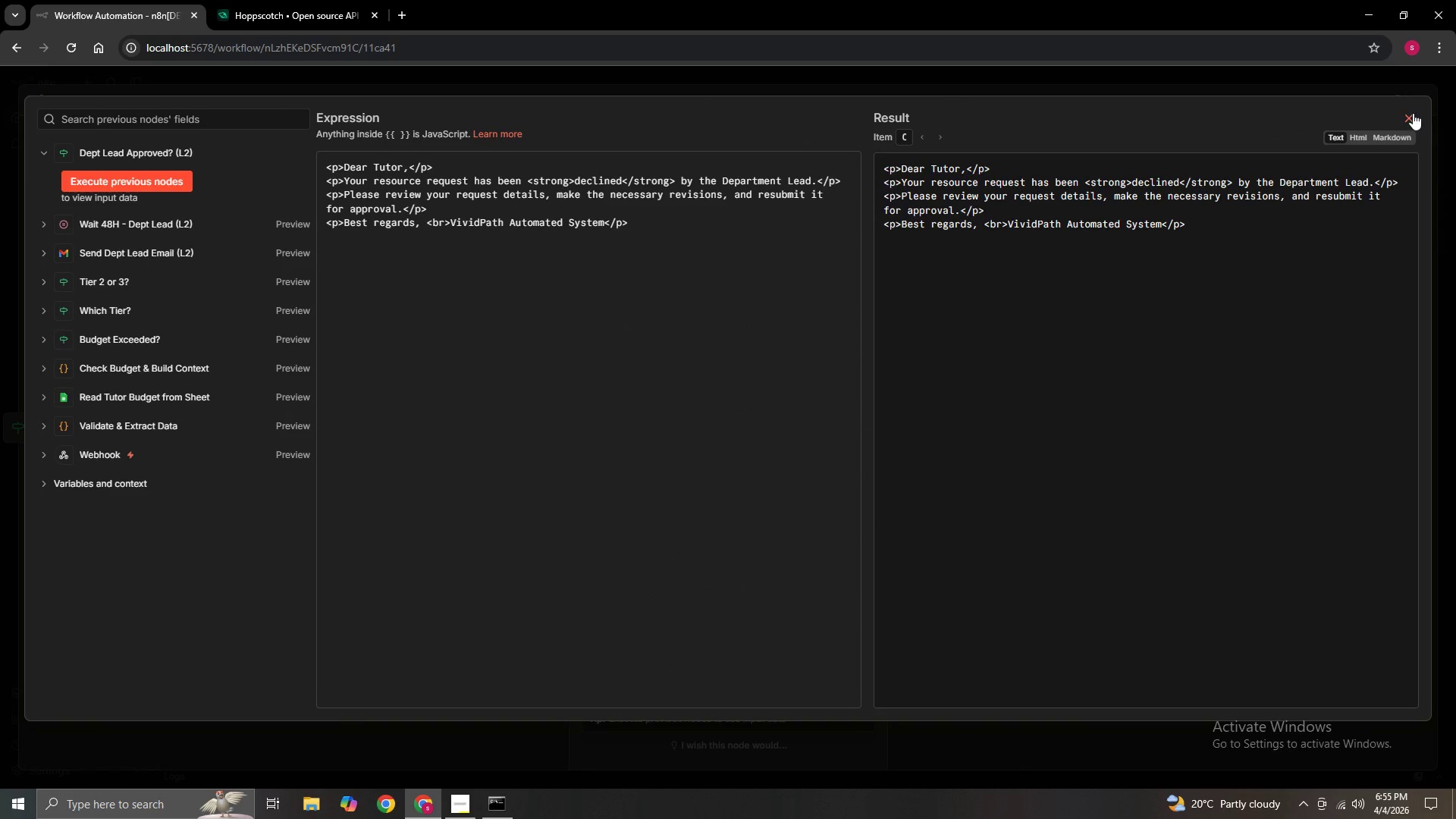 
wait(5.28)
 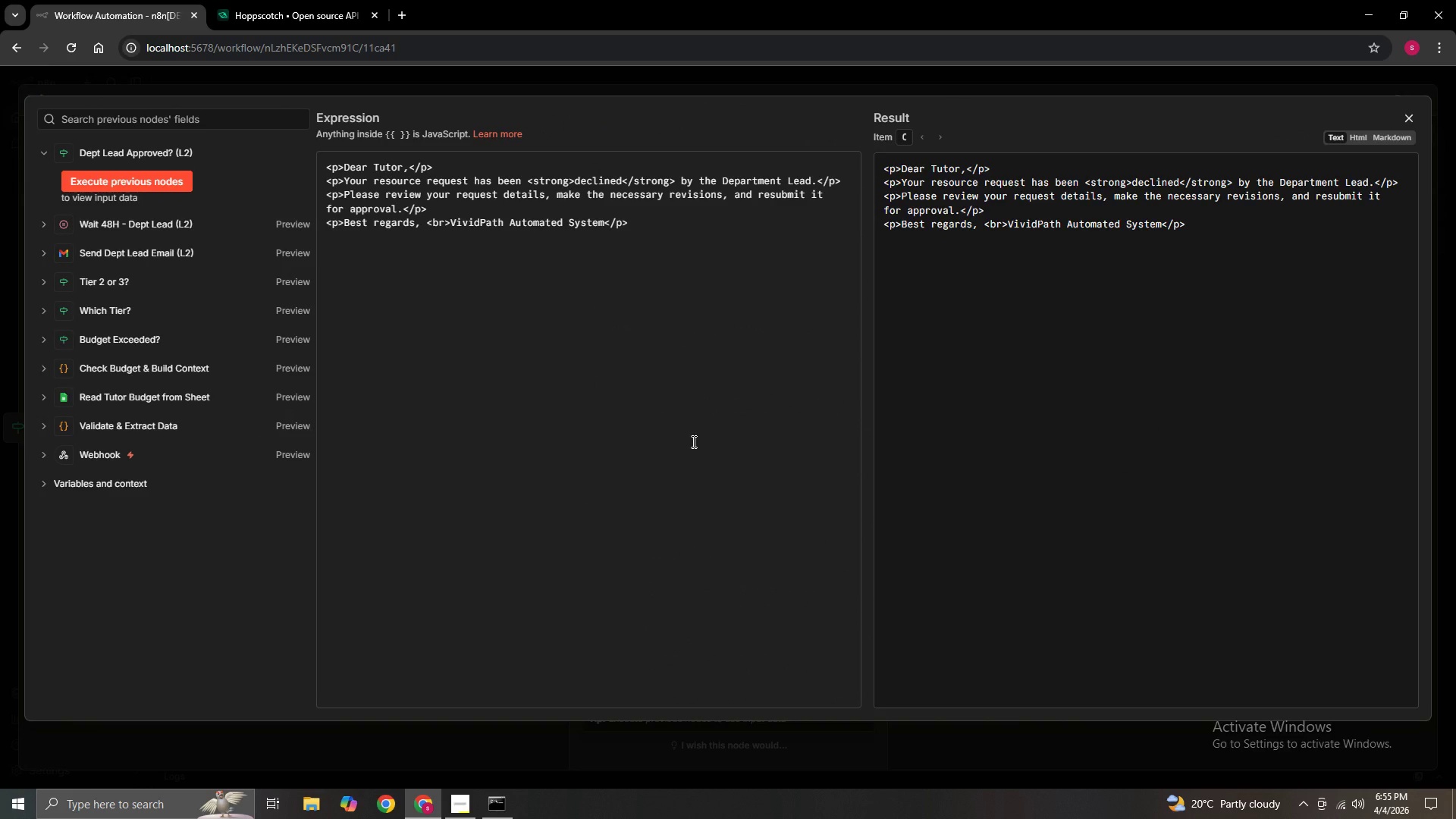 
left_click([1414, 113])
 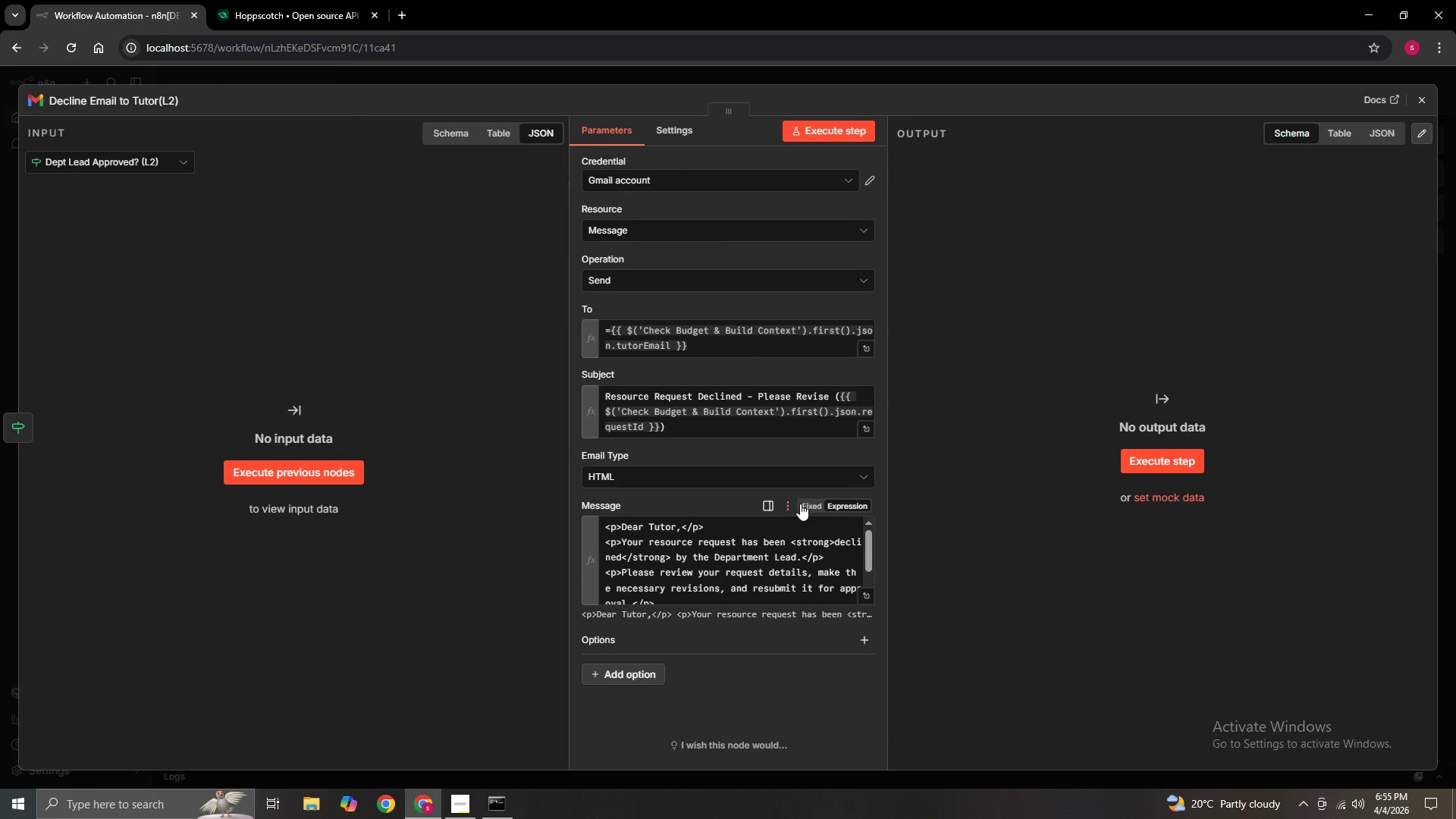 
left_click([804, 502])
 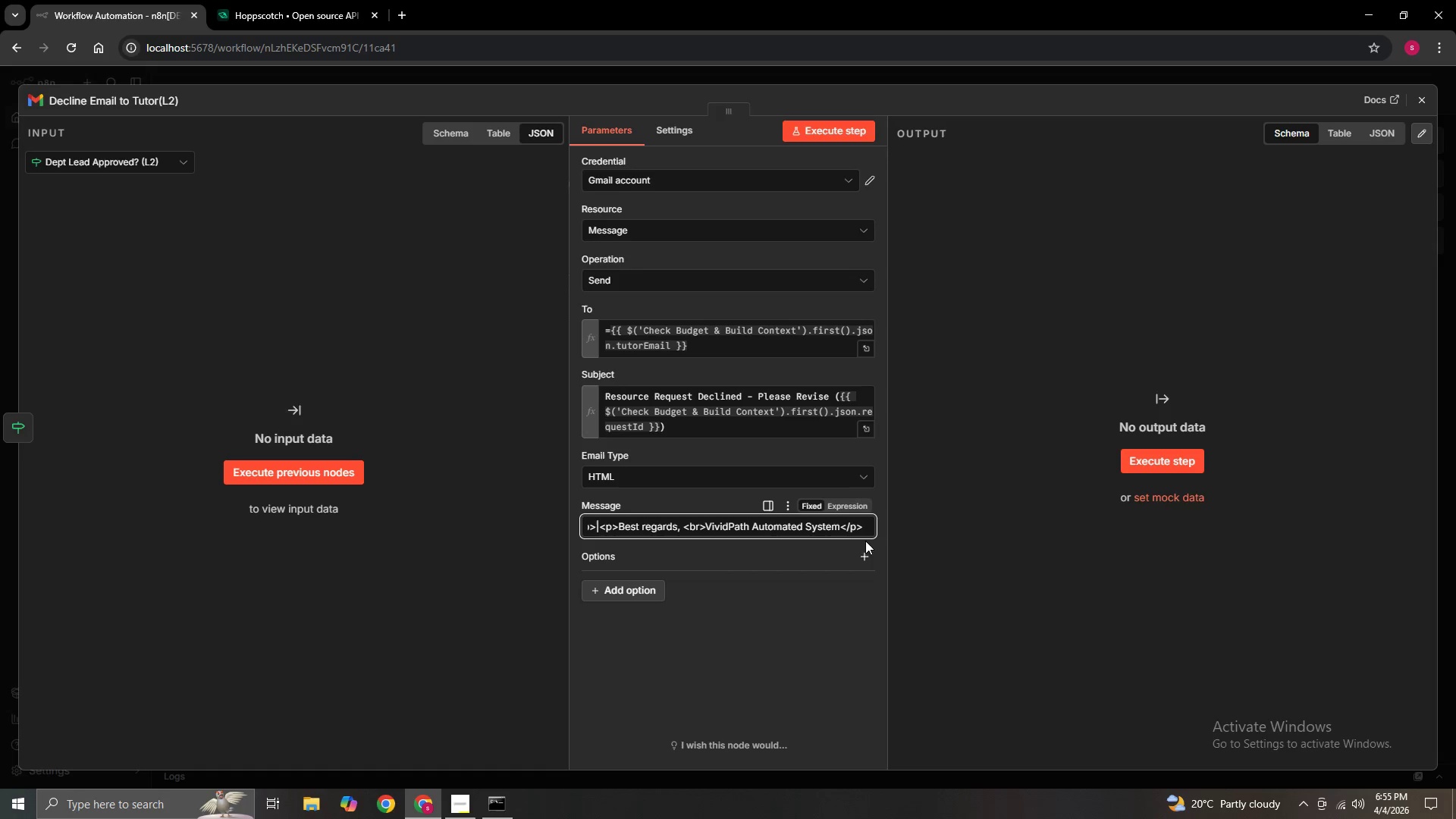 
left_click([870, 534])
 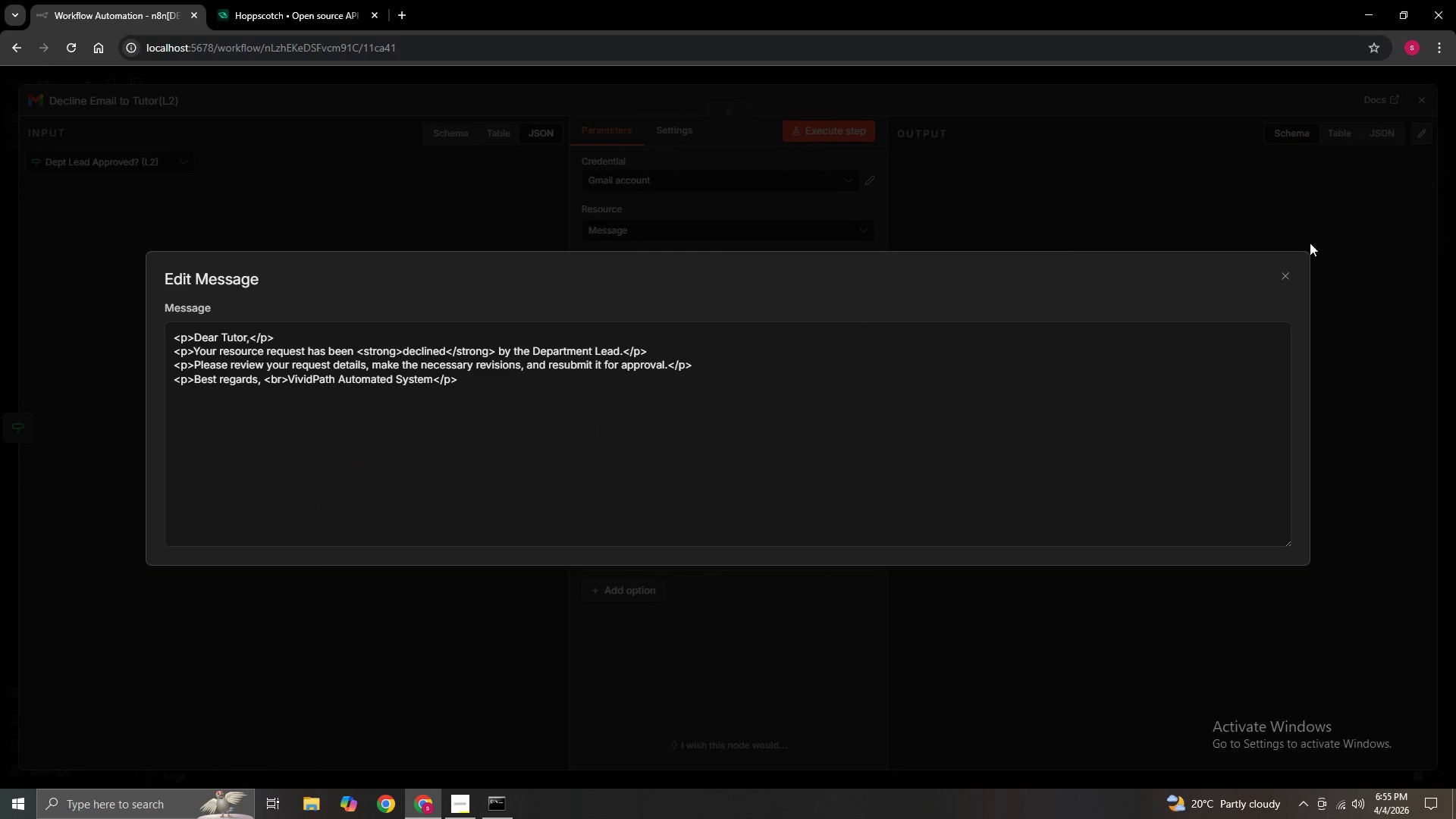 
left_click([1291, 275])
 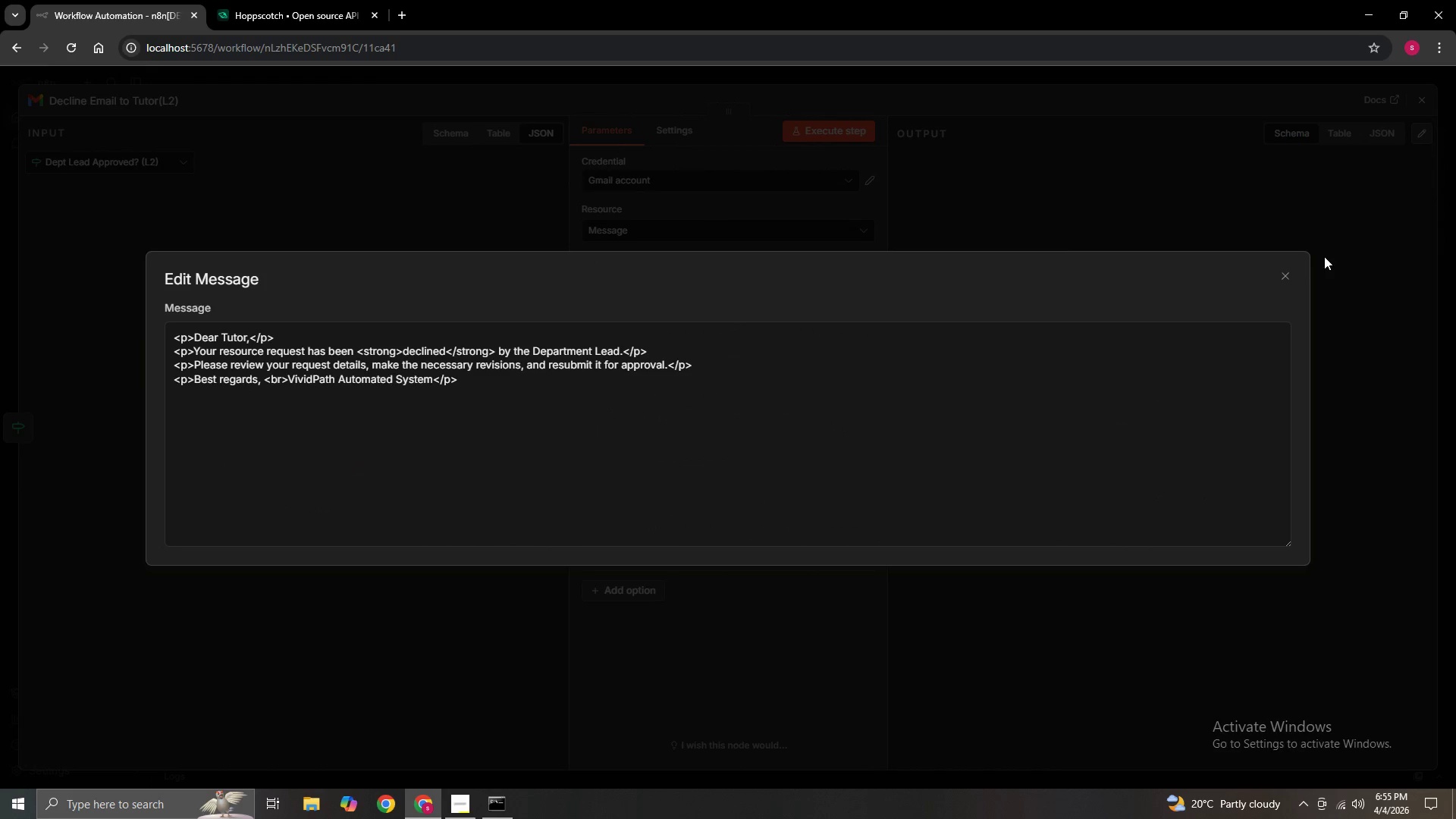 
left_click([1285, 281])
 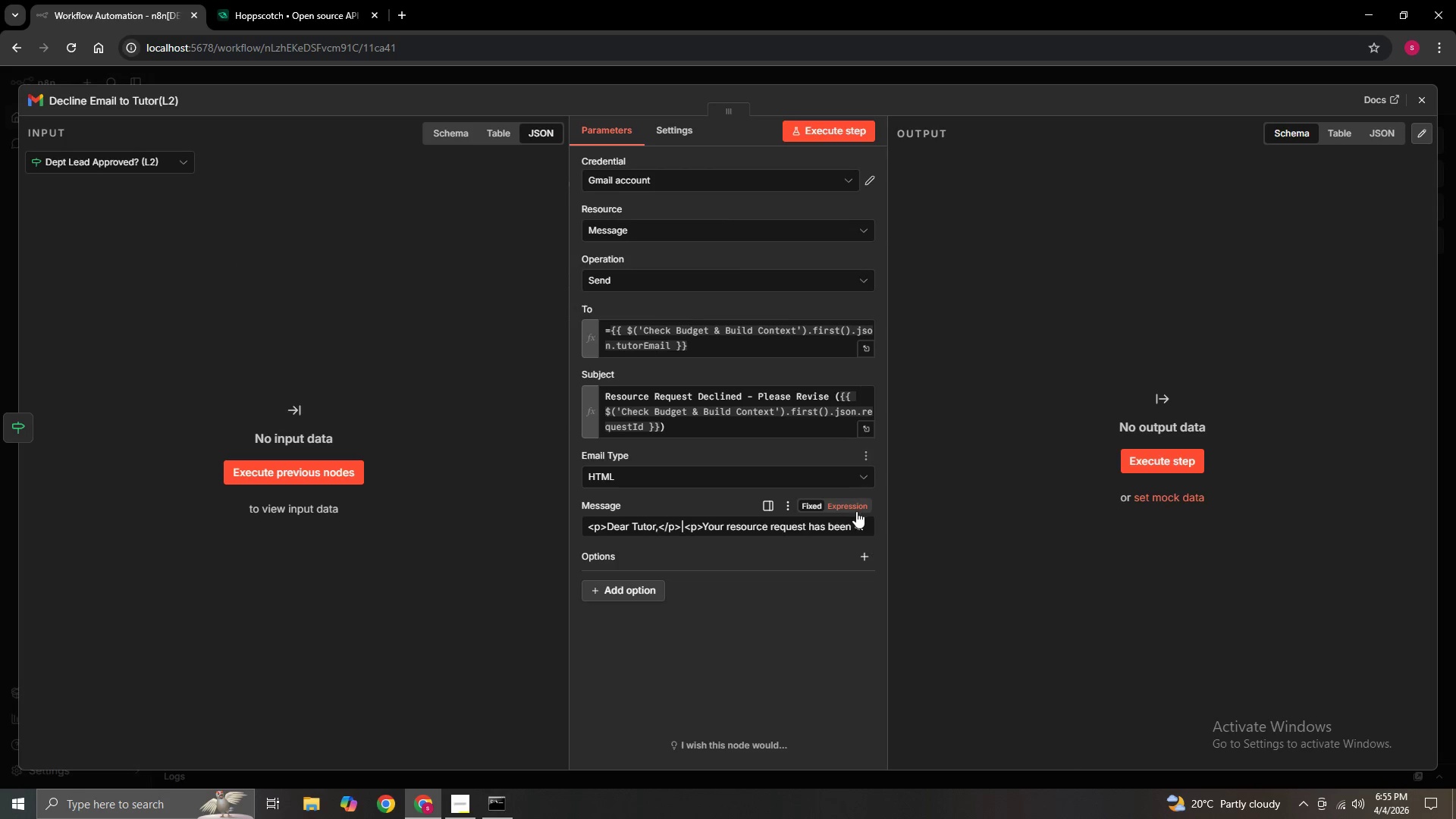 
left_click([856, 510])
 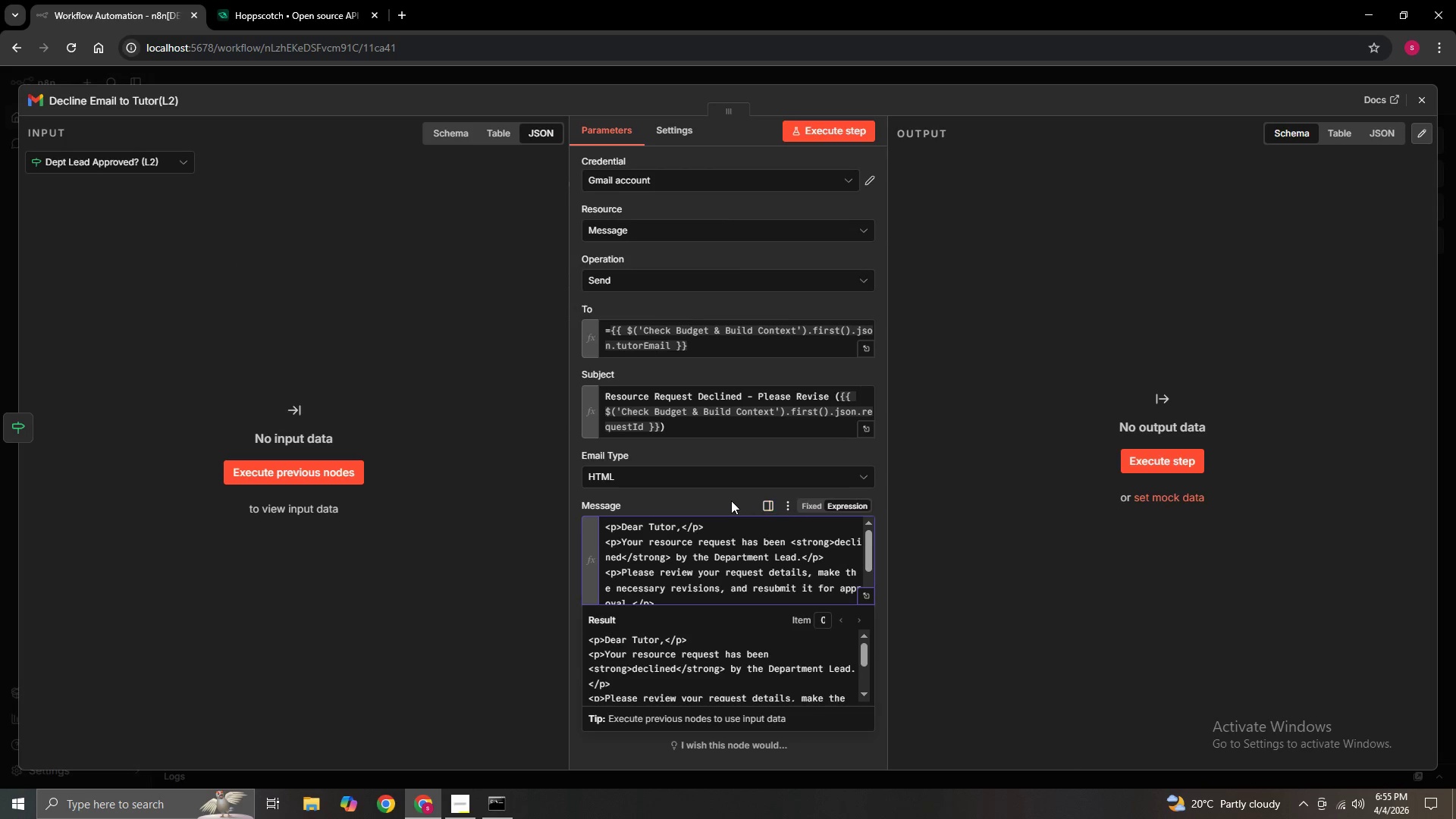 
left_click([716, 500])
 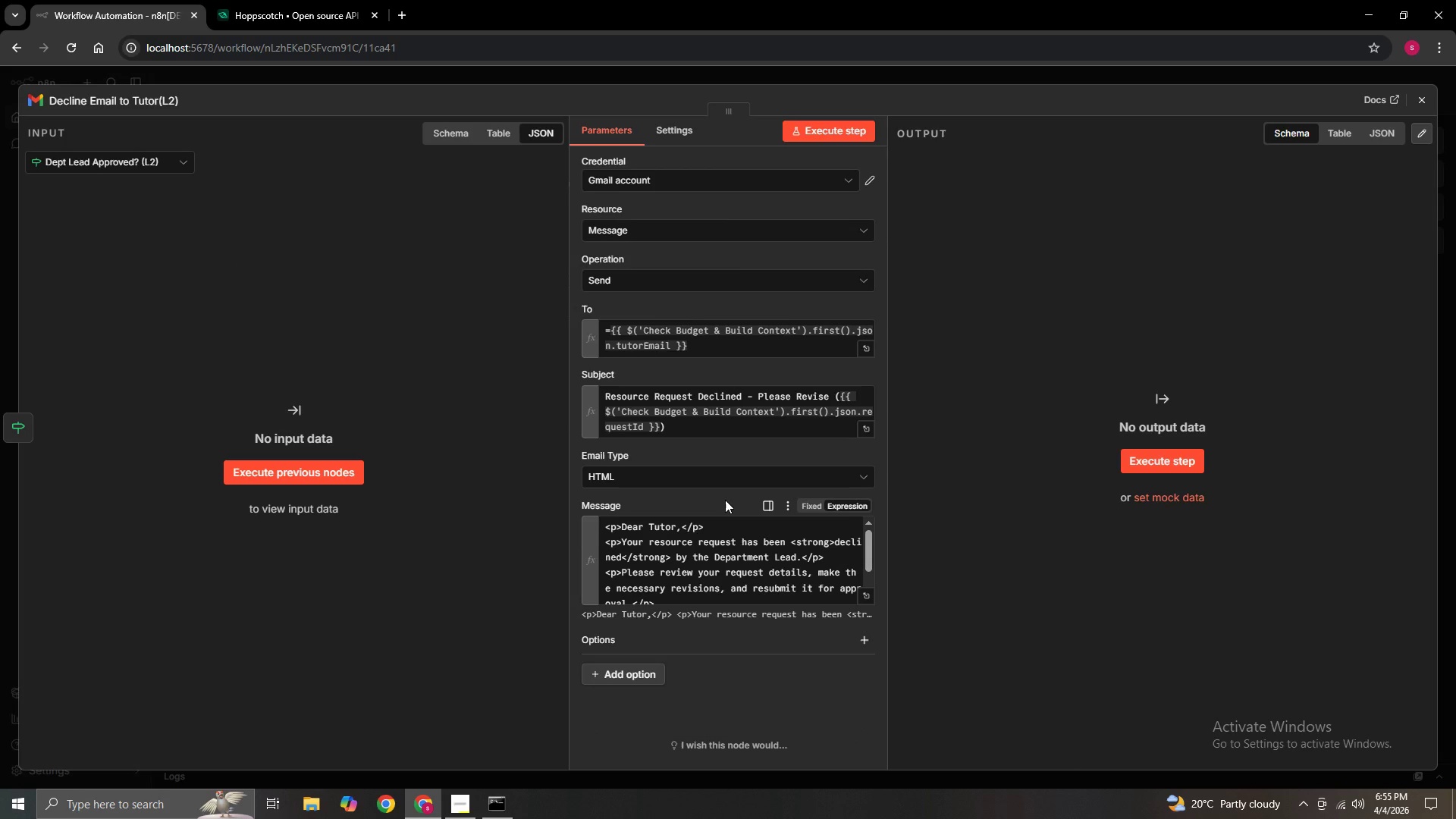 
scroll: coordinate [726, 500], scroll_direction: up, amount: 4.0
 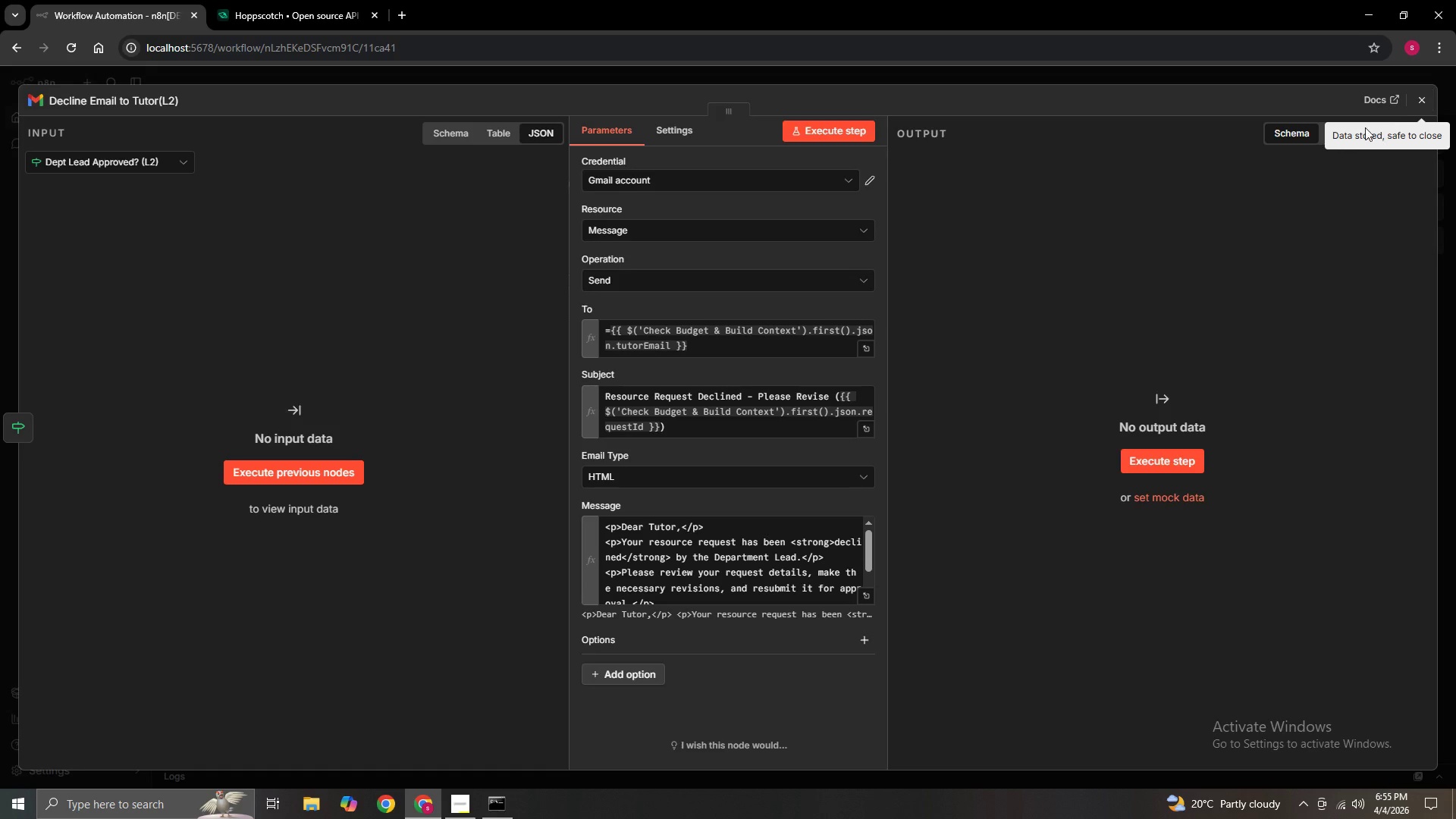 
left_click([1427, 103])
 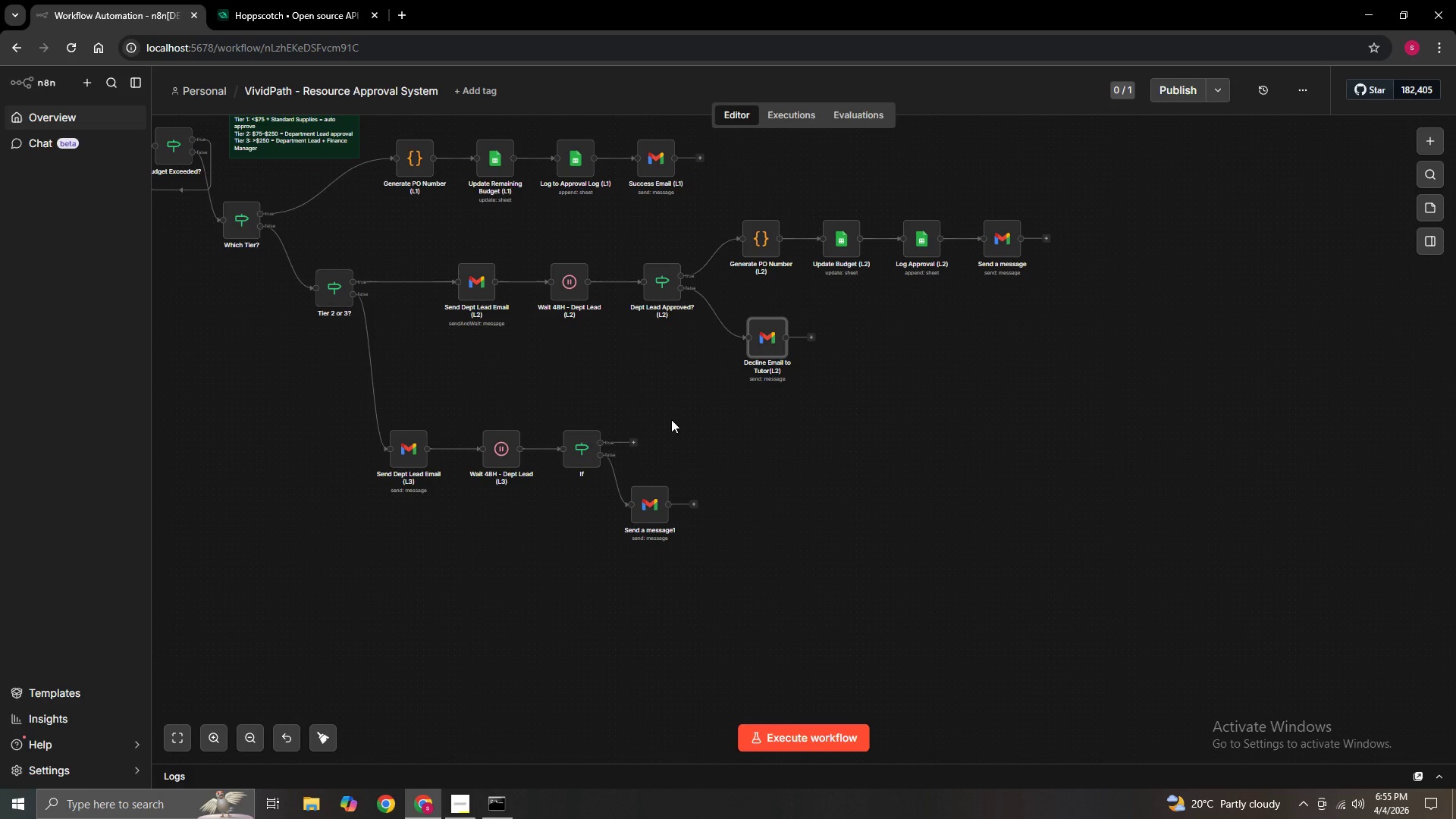 
hold_key(key=ControlLeft, duration=0.64)
left_click_drag(start_coordinate=[578, 398], to_coordinate=[706, 438])
 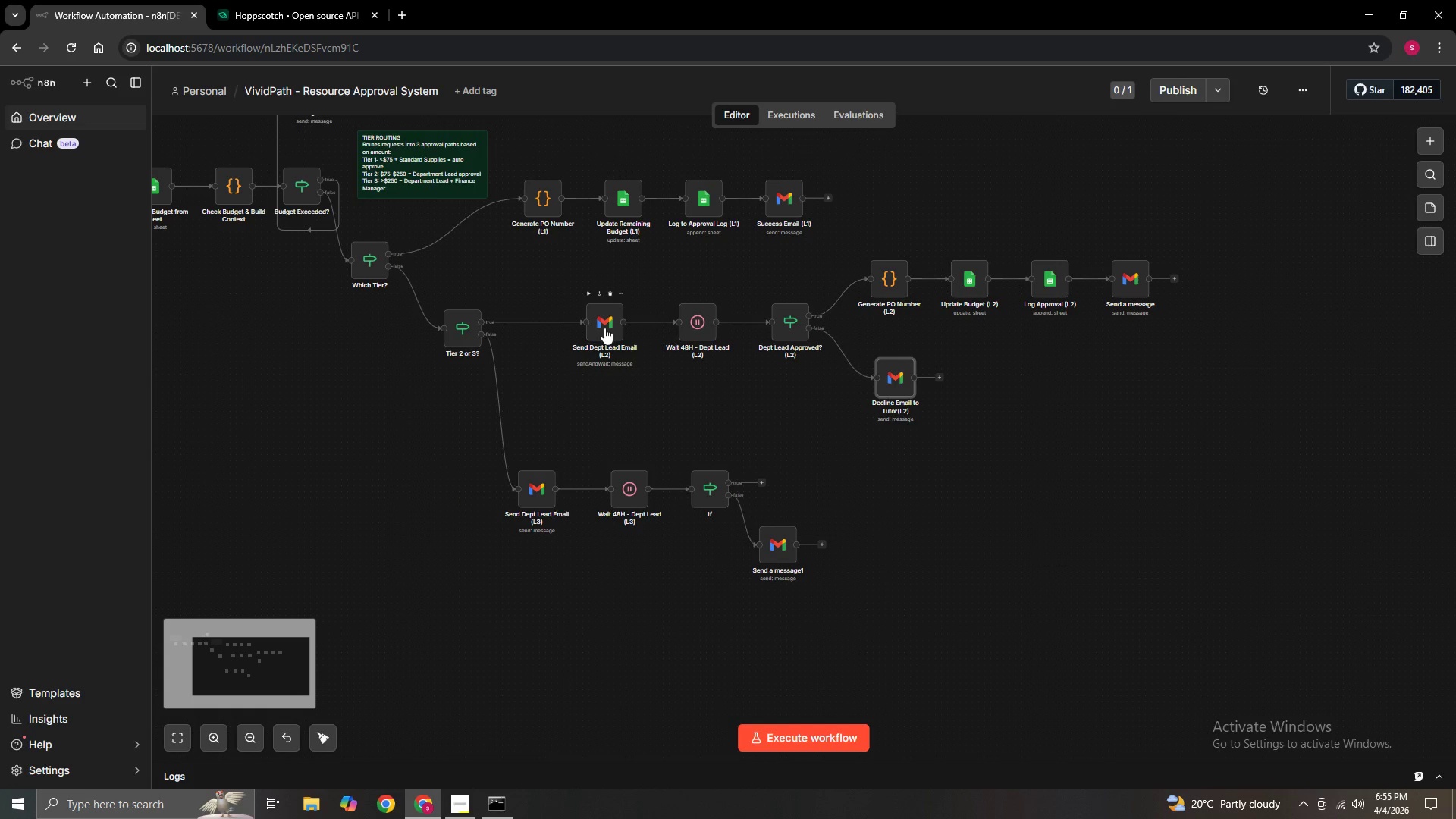 
double_click([604, 328])
 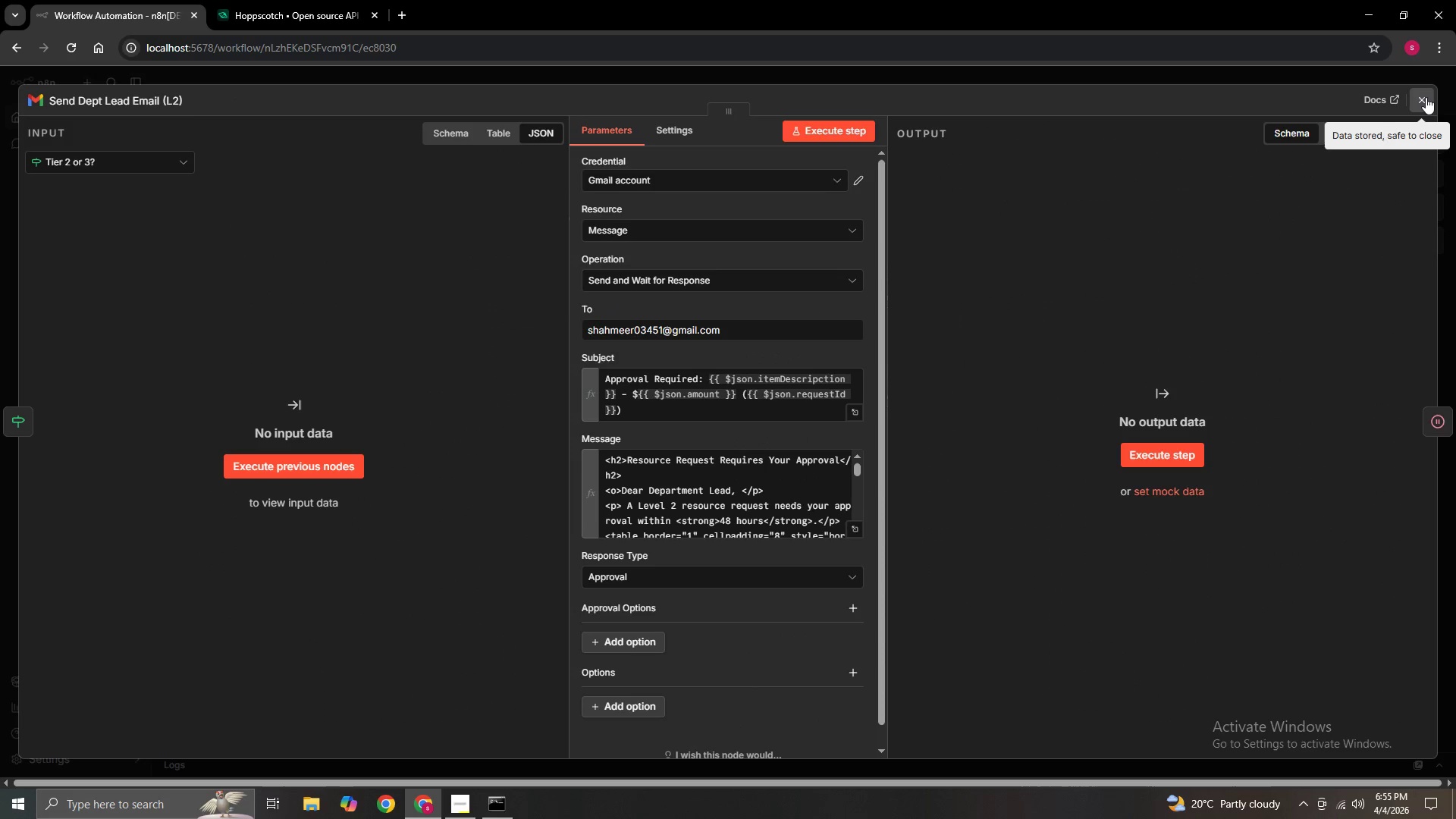 
left_click([723, 335])
 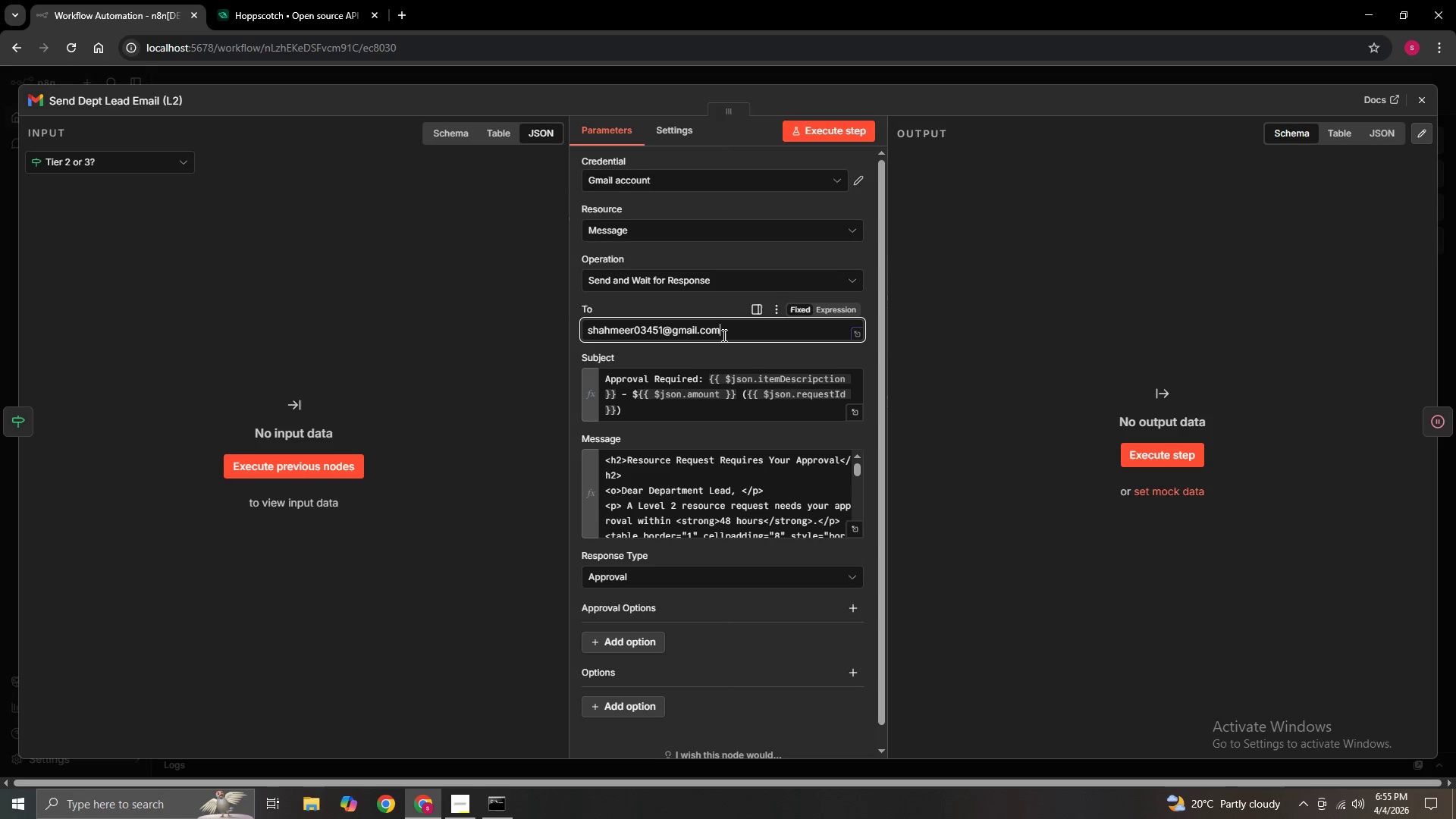 
hold_key(key=Backspace, duration=1.38)
 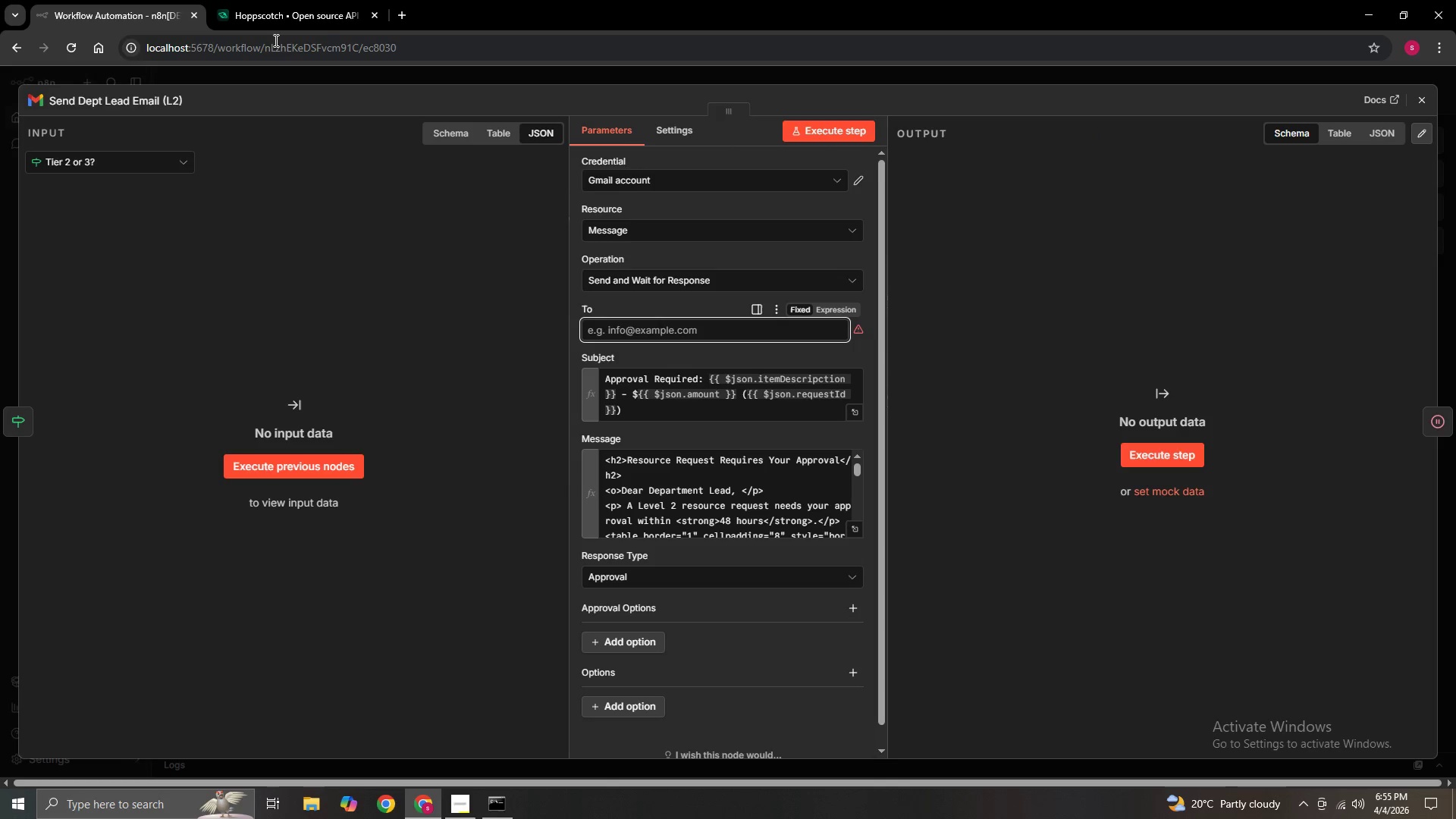 
left_click([403, 20])
 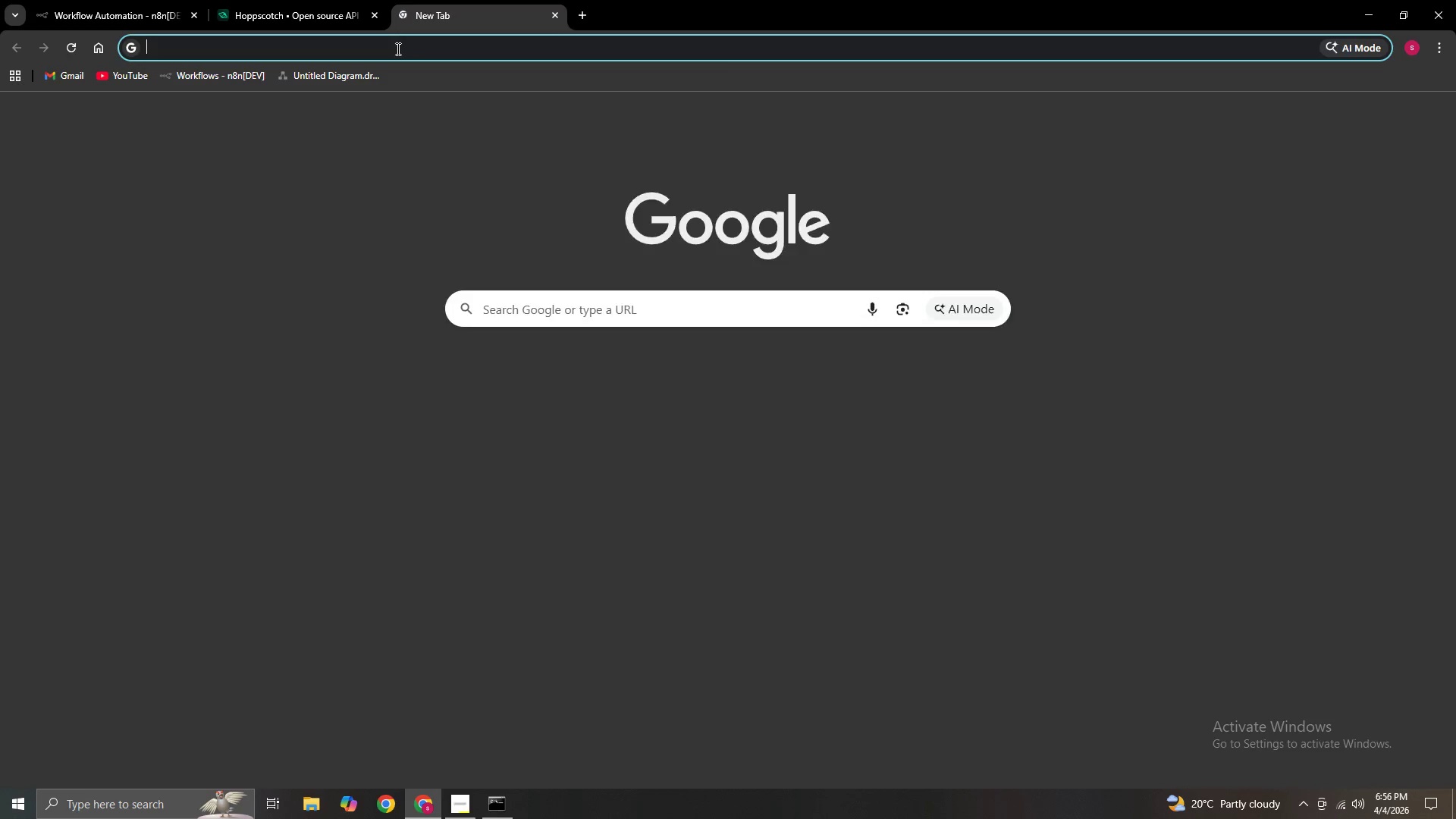 
left_click([397, 49])
 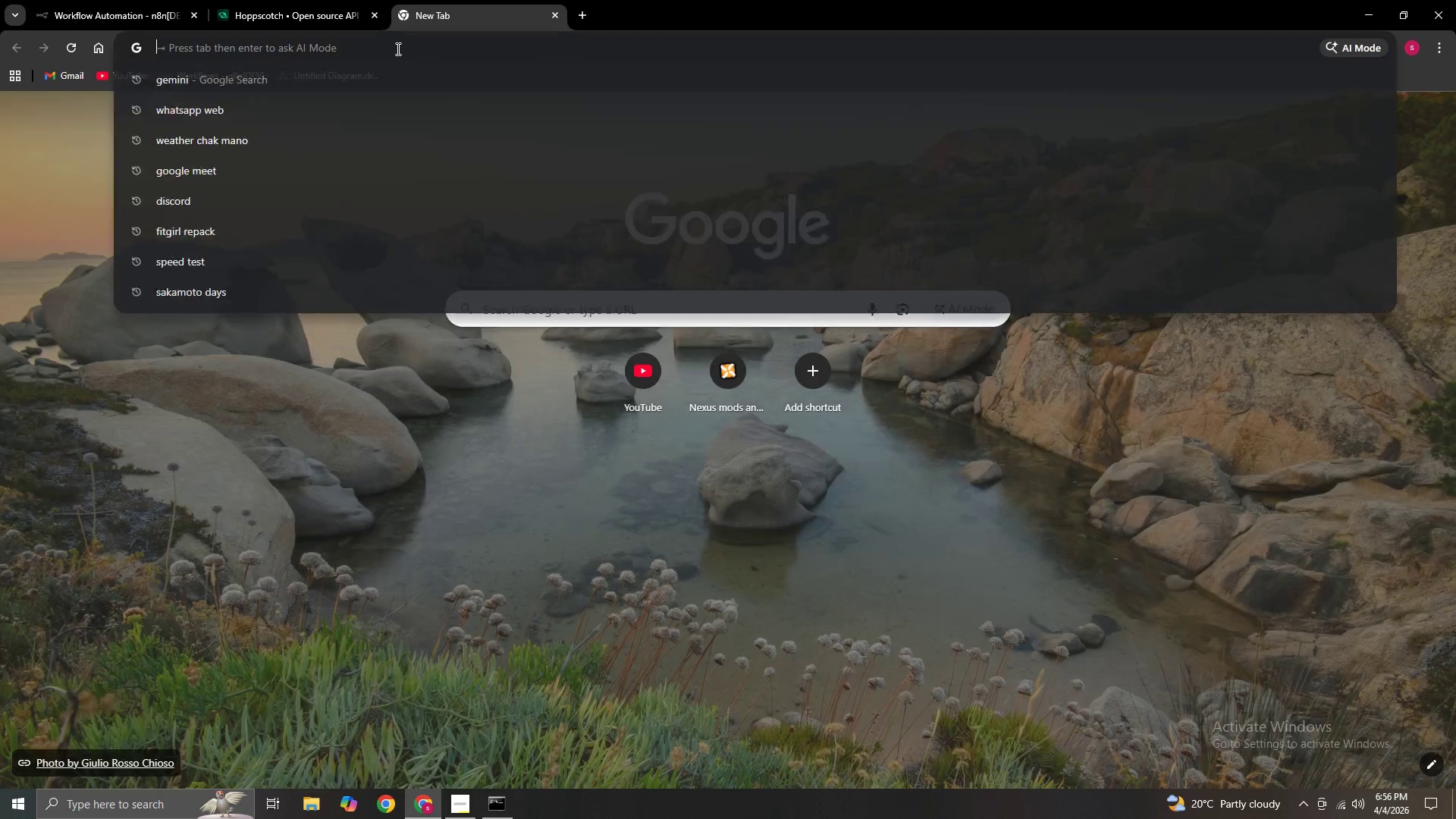 
type(gmail)
 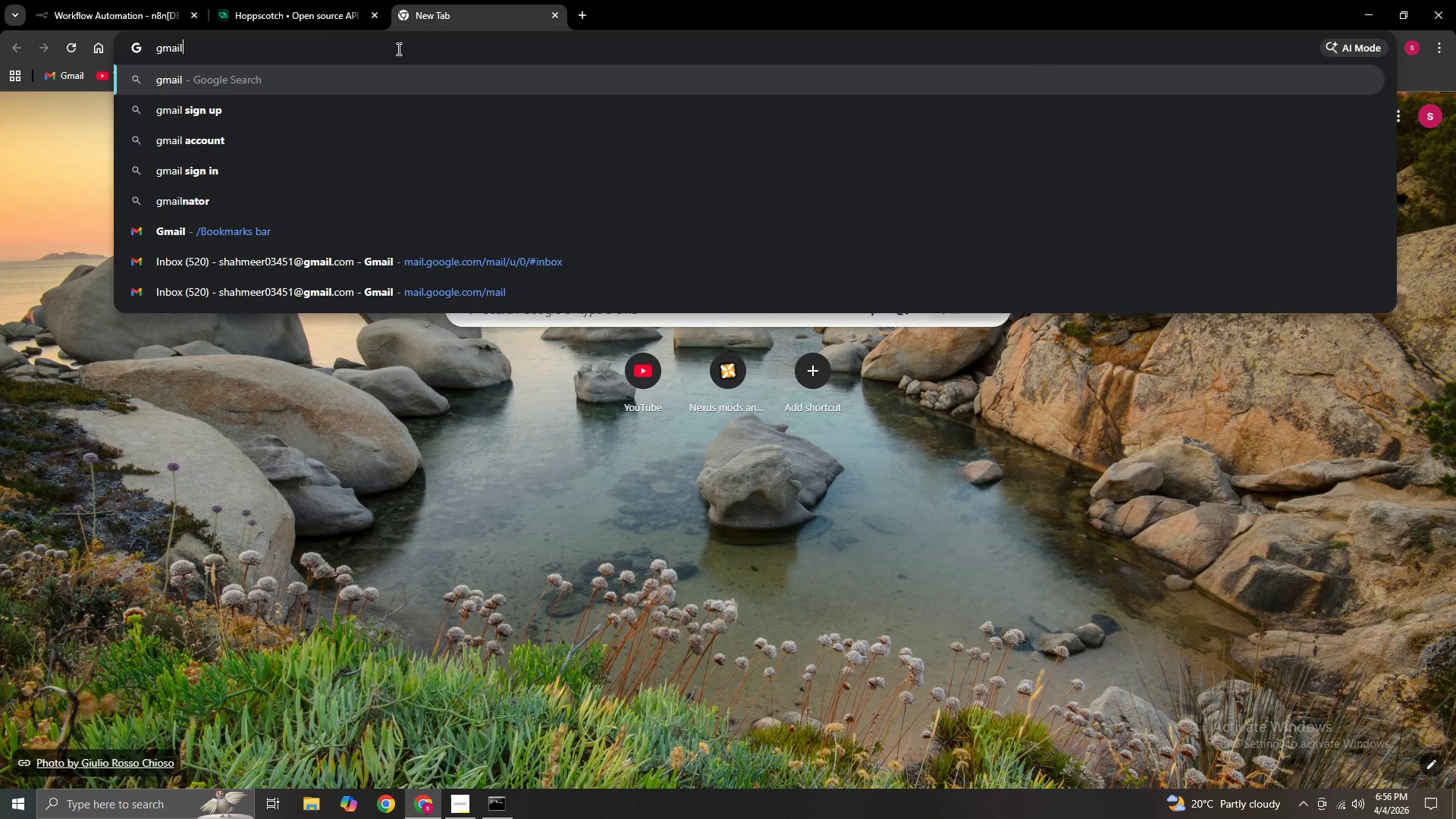 
key(Enter)
 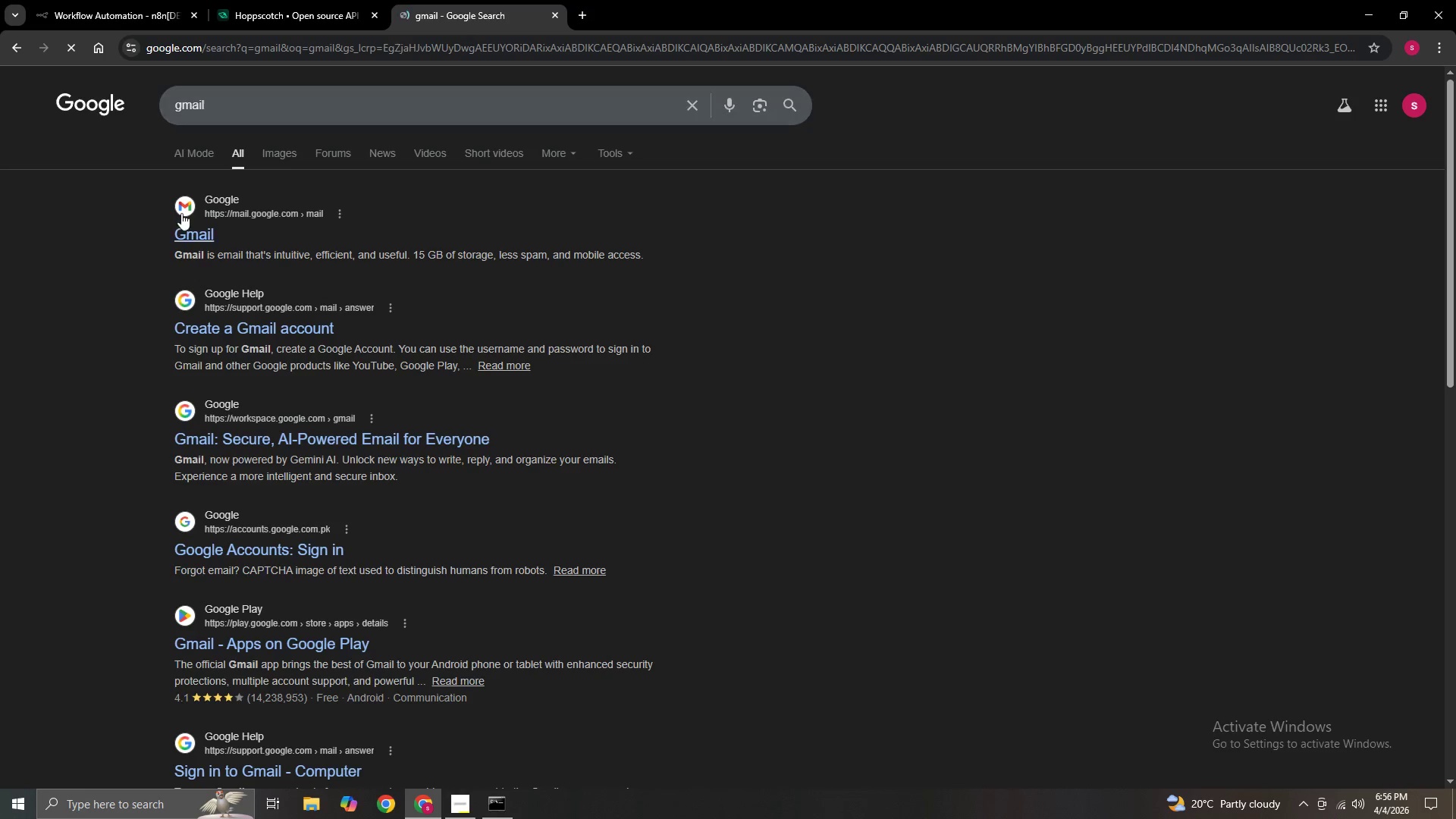 
left_click([203, 231])
 